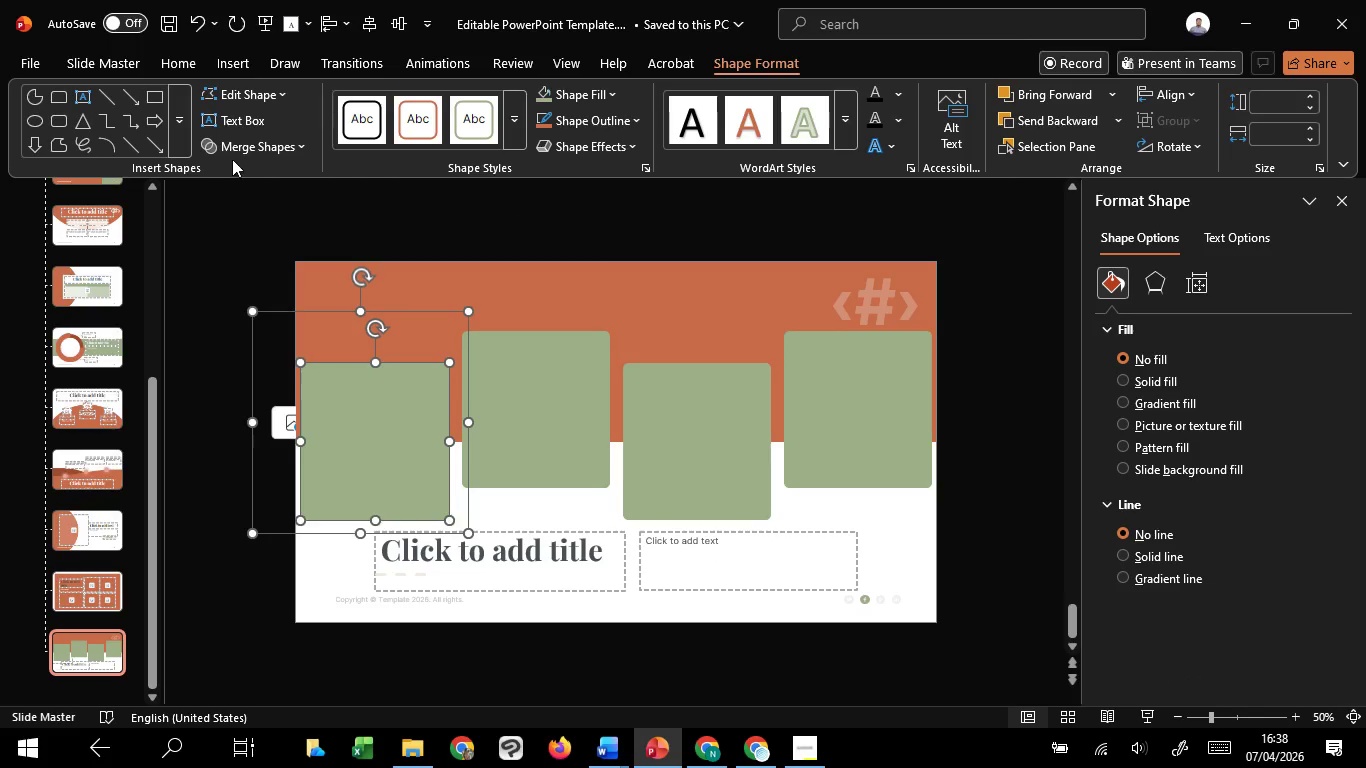 
left_click([234, 154])
 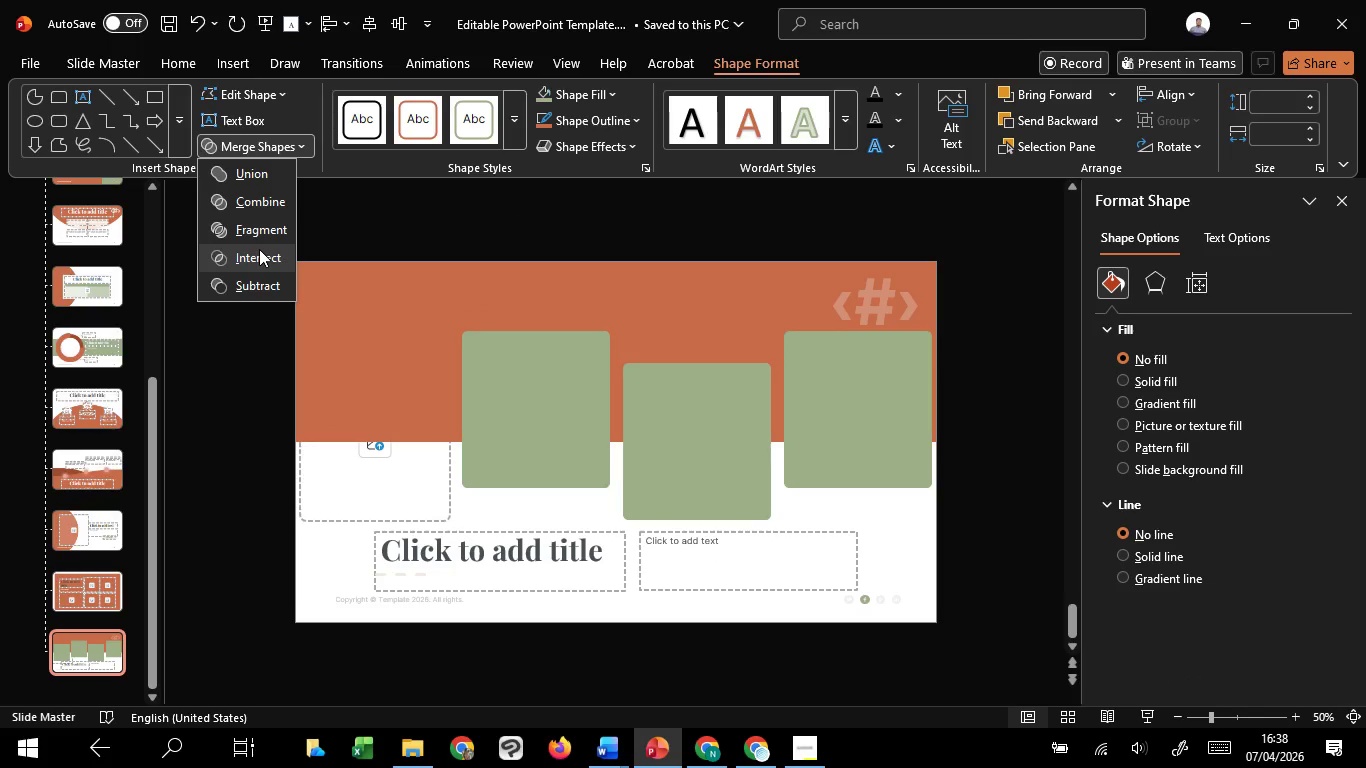 
left_click([259, 249])
 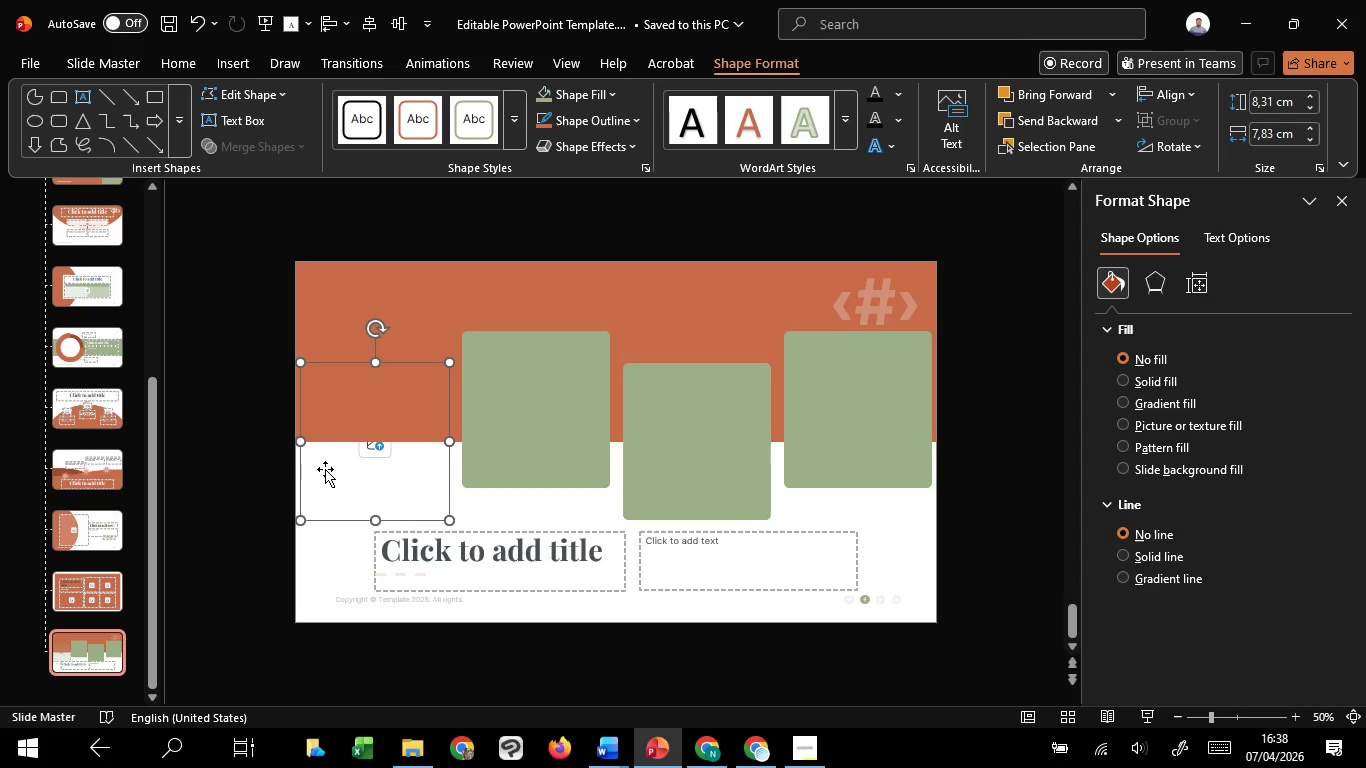 
right_click([319, 475])
 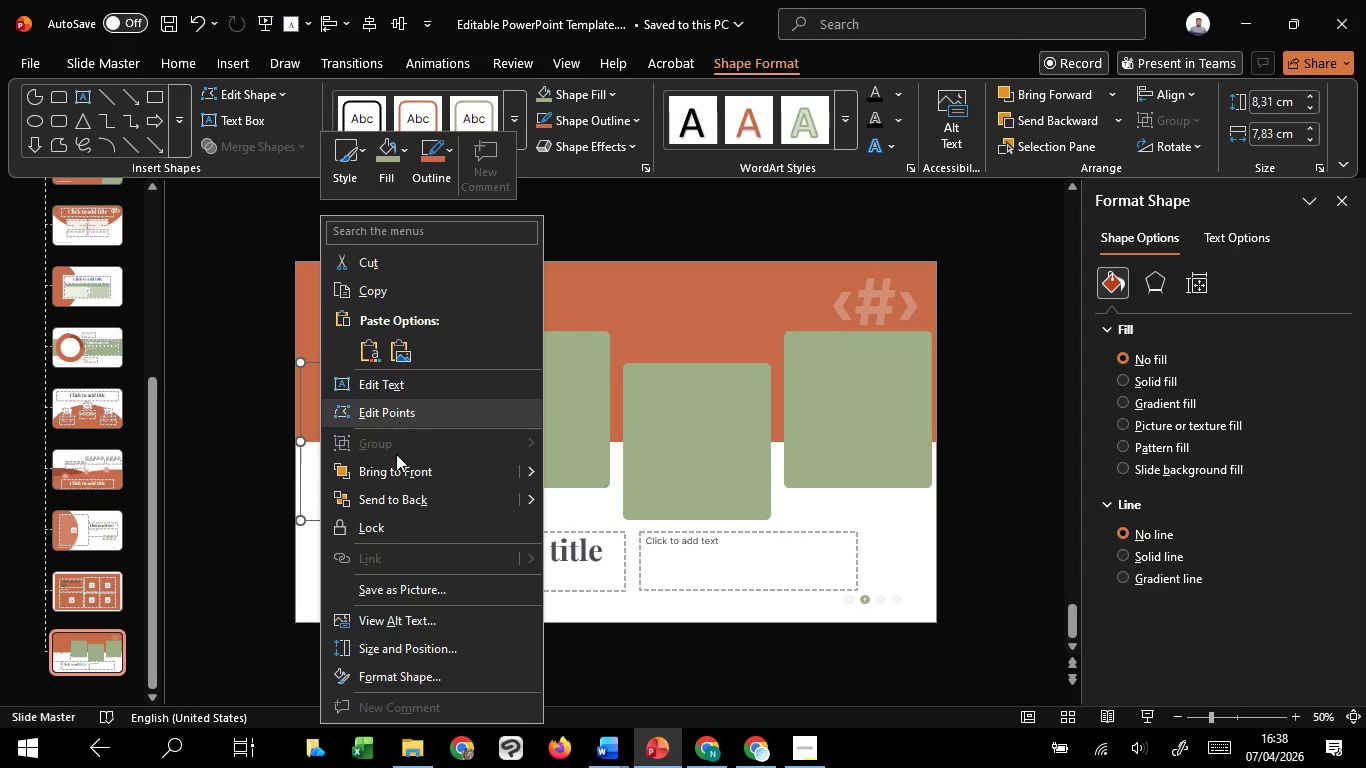 
left_click([396, 462])
 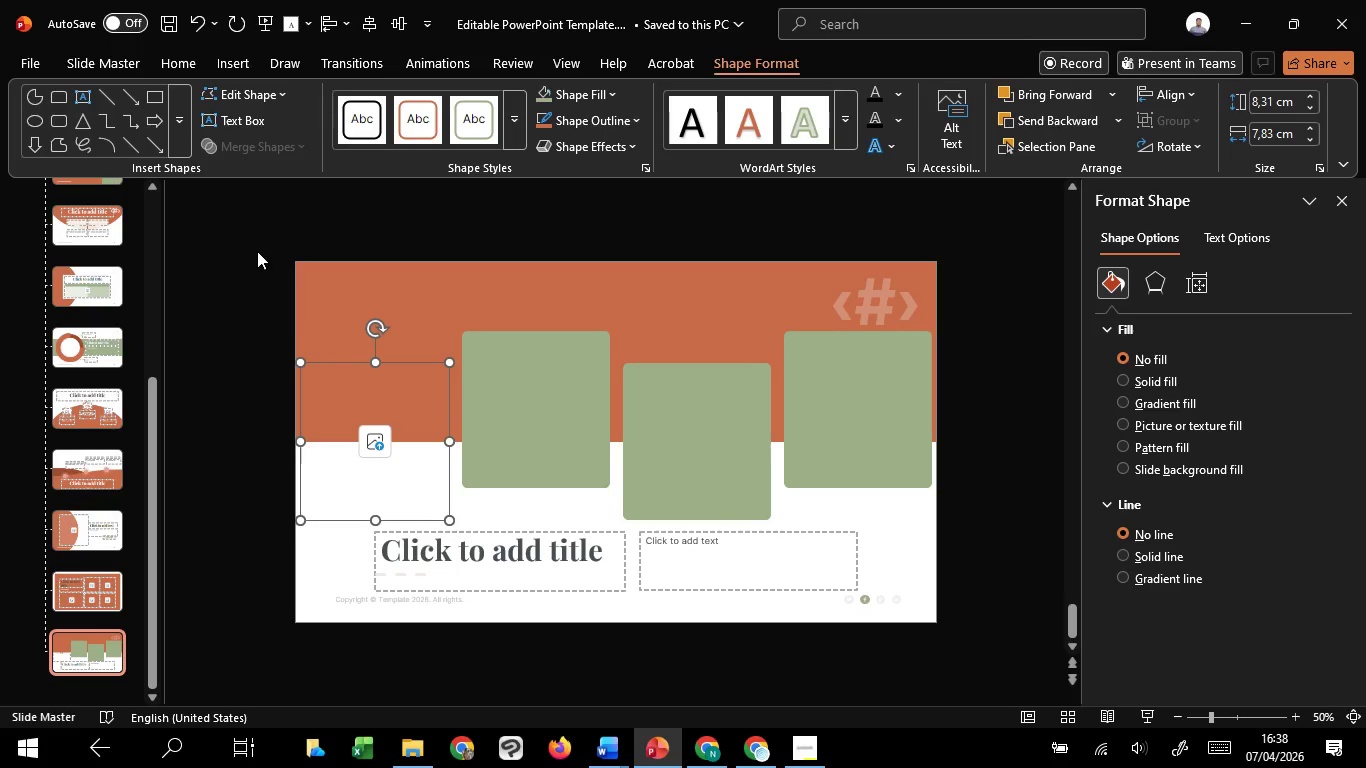 
left_click([257, 251])
 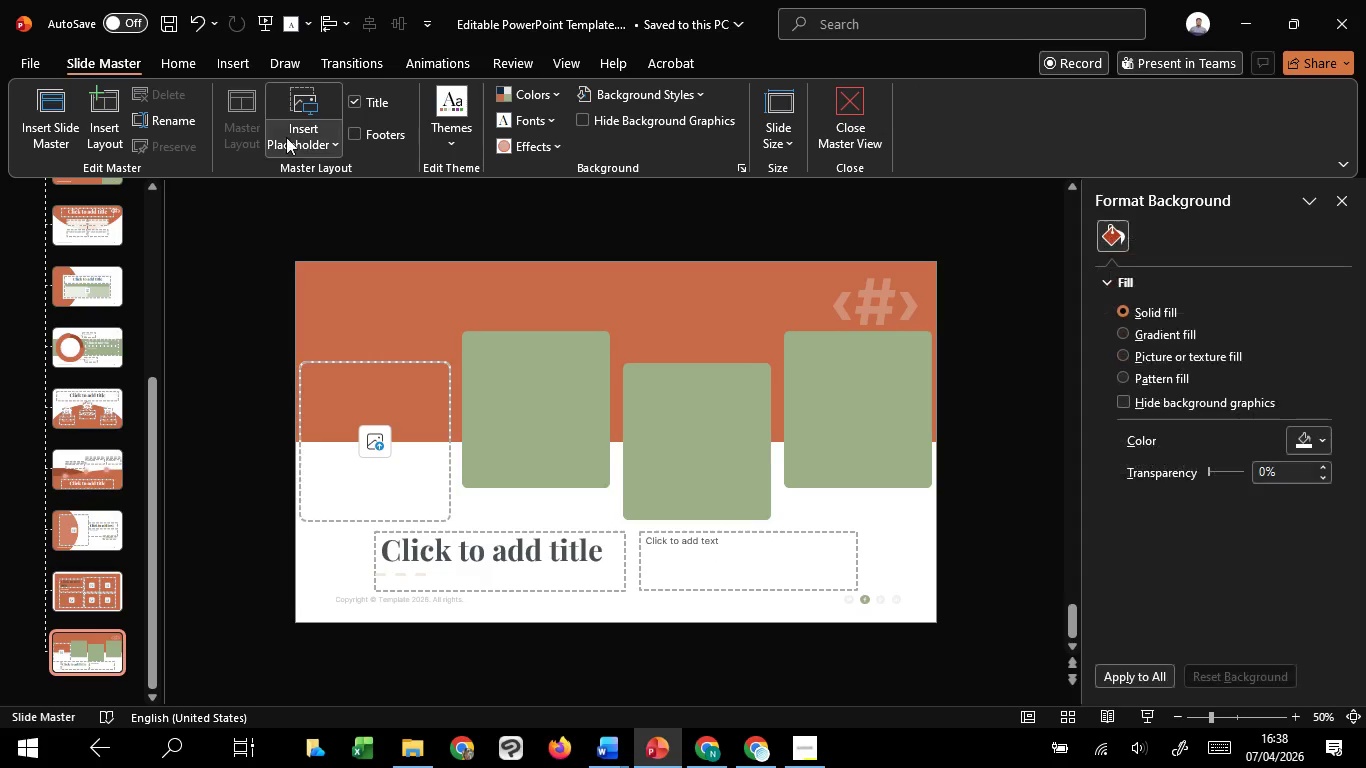 
left_click([291, 137])
 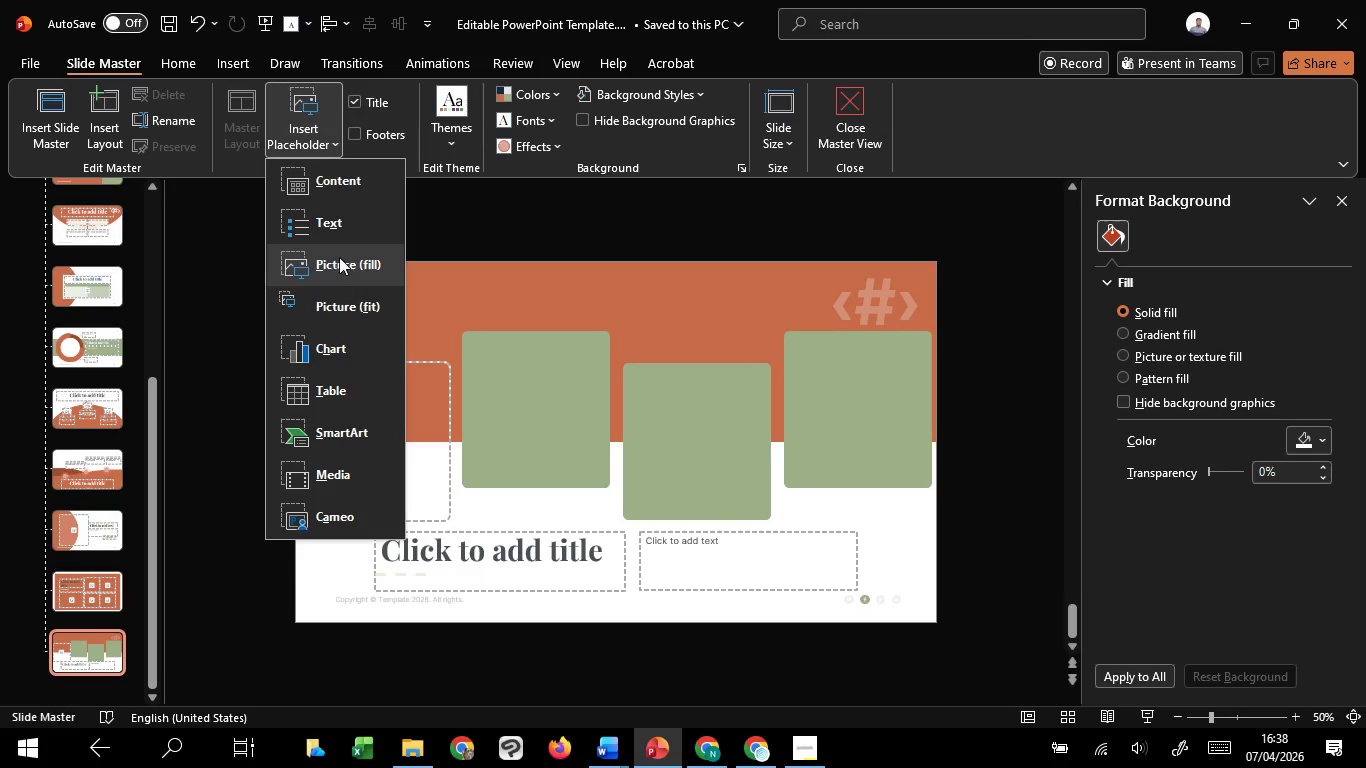 
left_click([340, 259])
 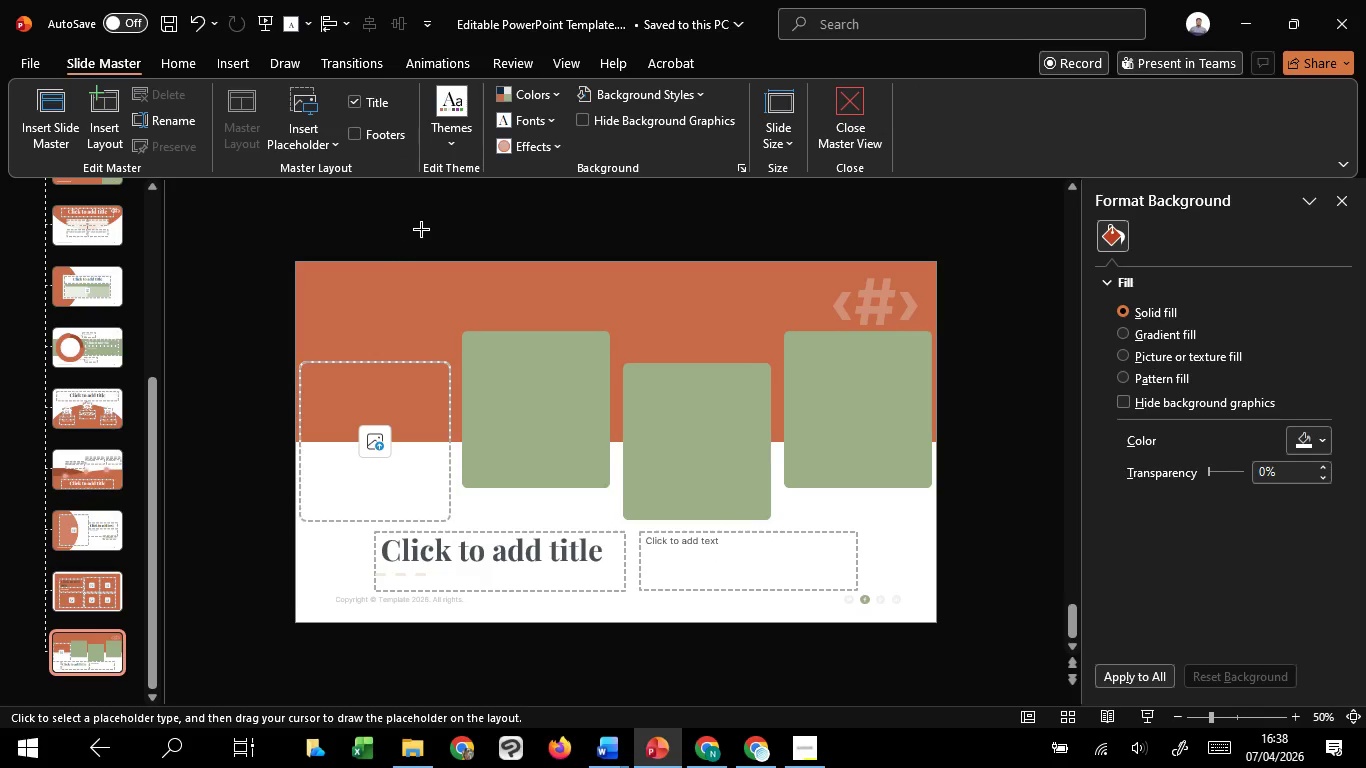 
left_click_drag(start_coordinate=[423, 229], to_coordinate=[633, 548])
 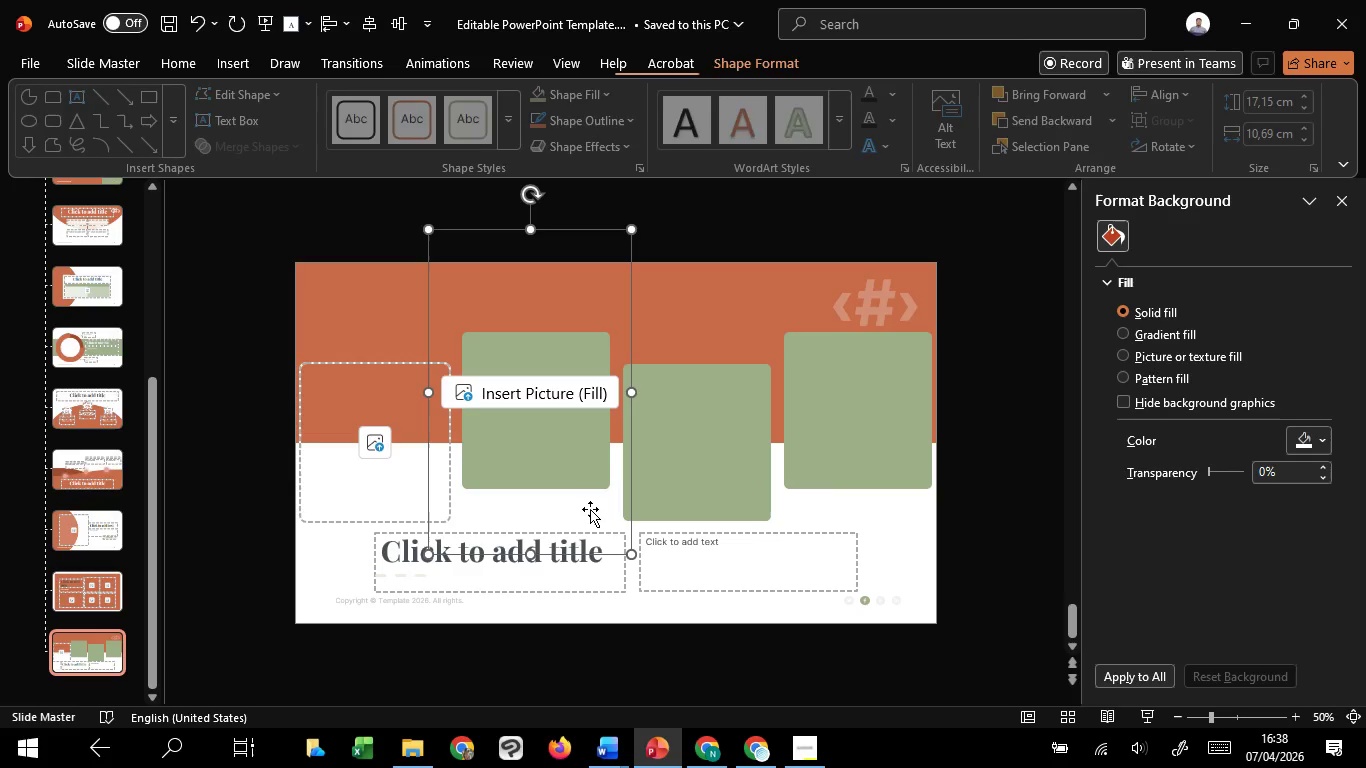 
right_click([590, 509])
 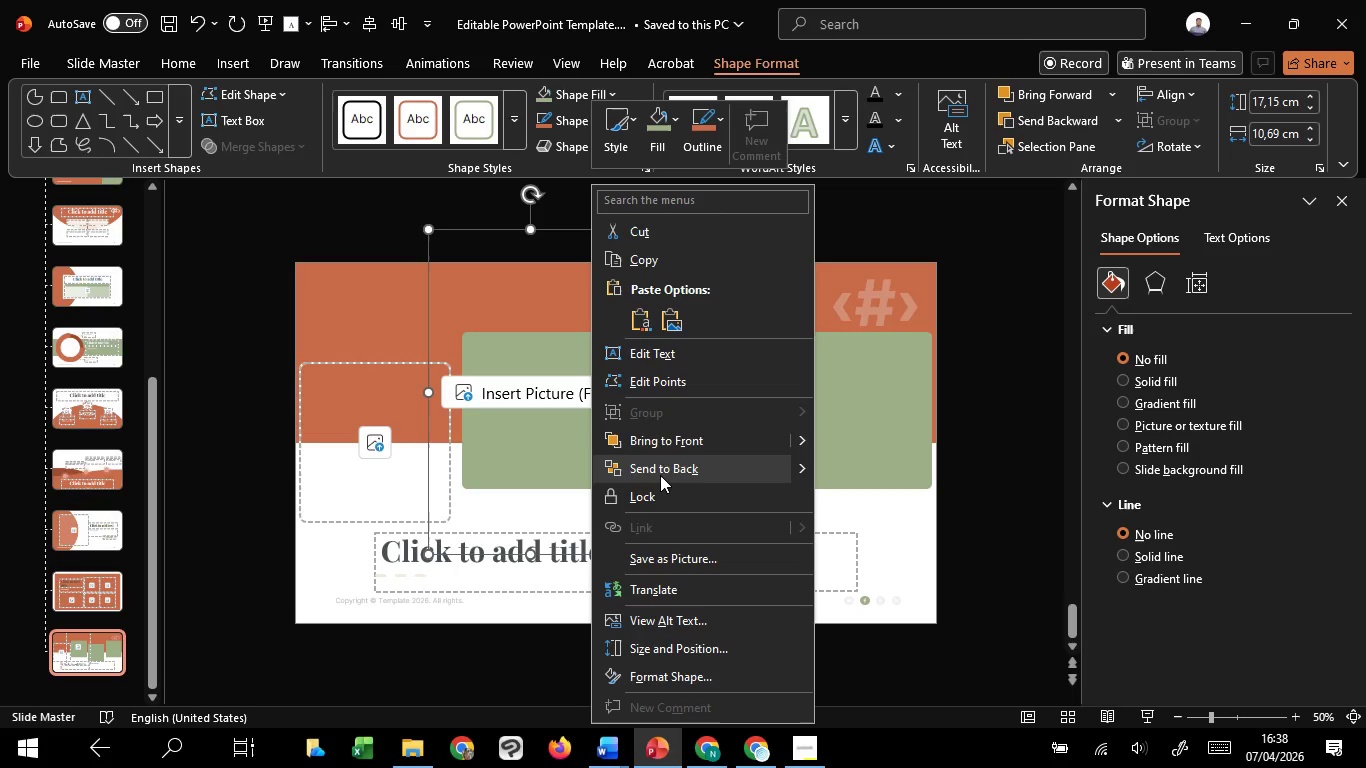 
left_click([660, 474])
 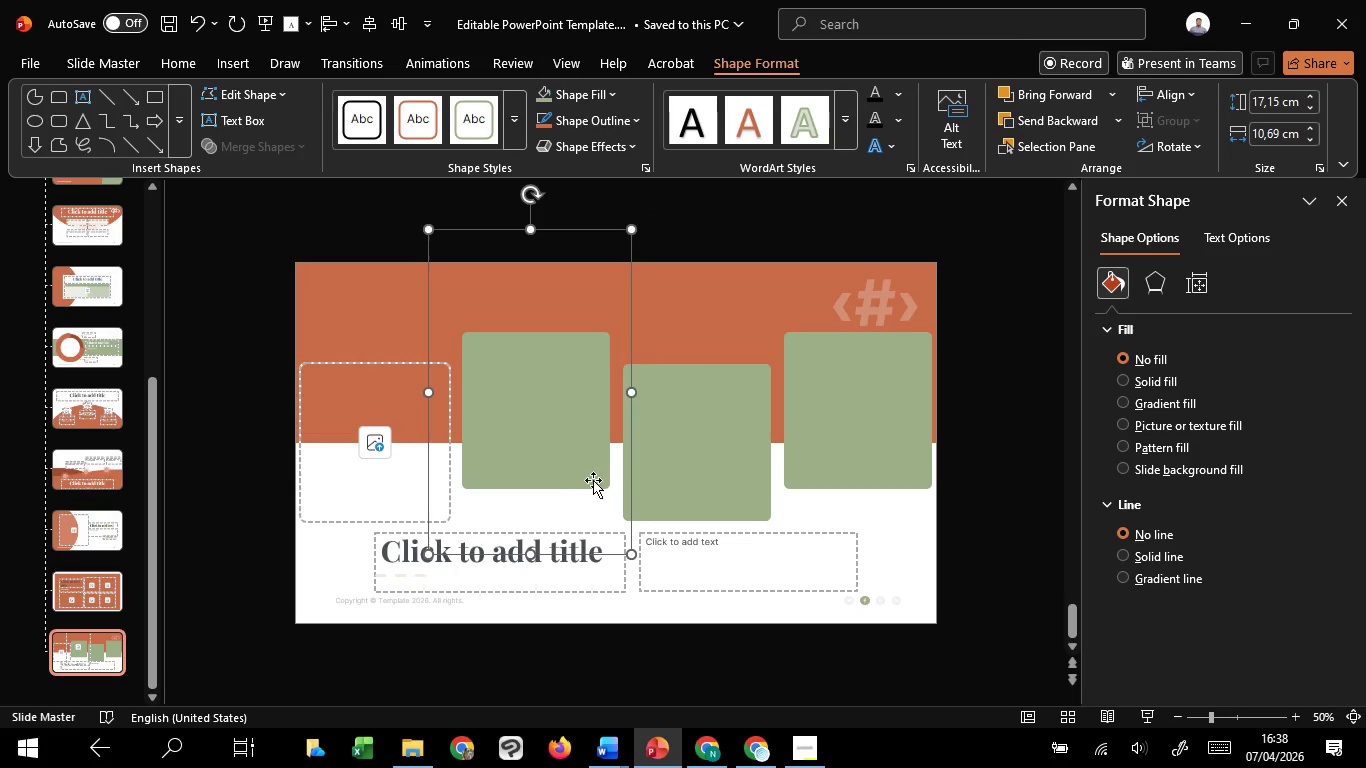 
hold_key(key=ShiftLeft, duration=0.7)
left_click([550, 468])
 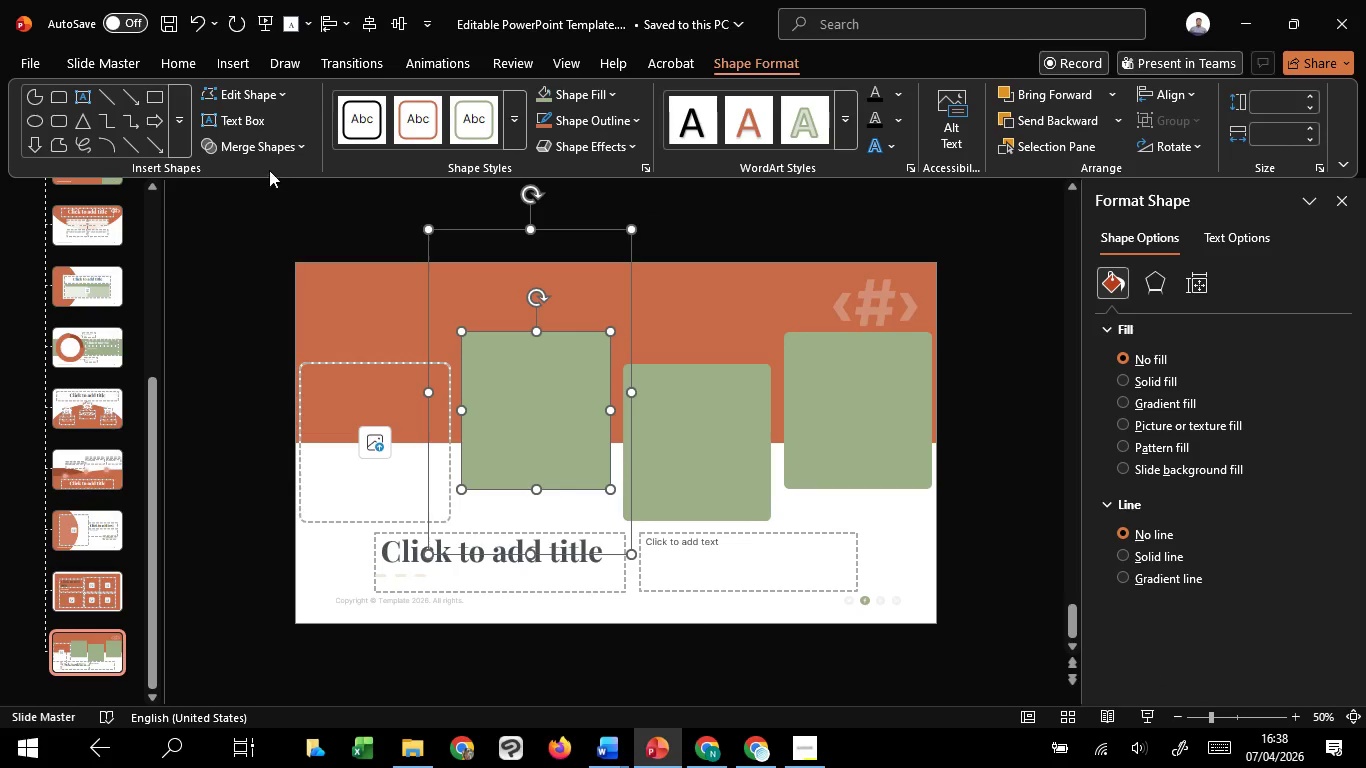 
left_click([268, 145])
 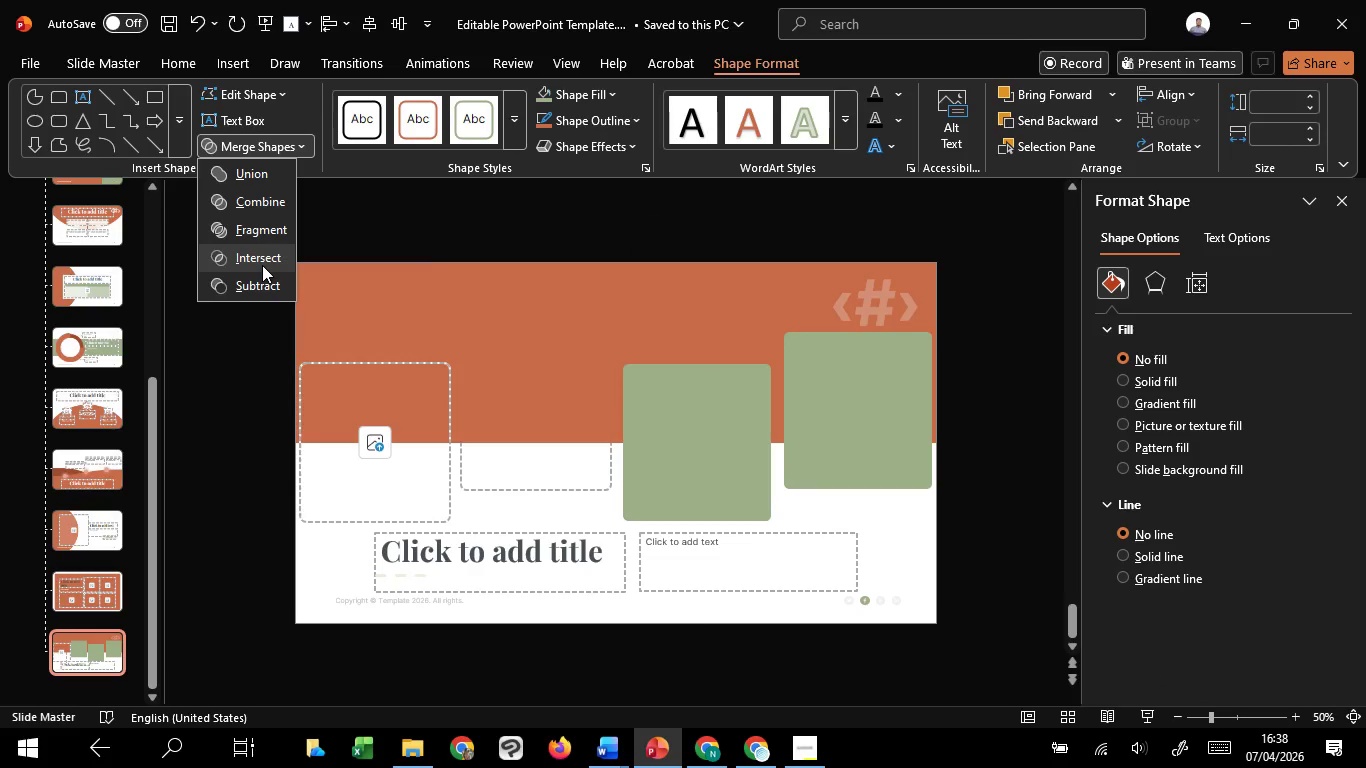 
left_click([262, 265])
 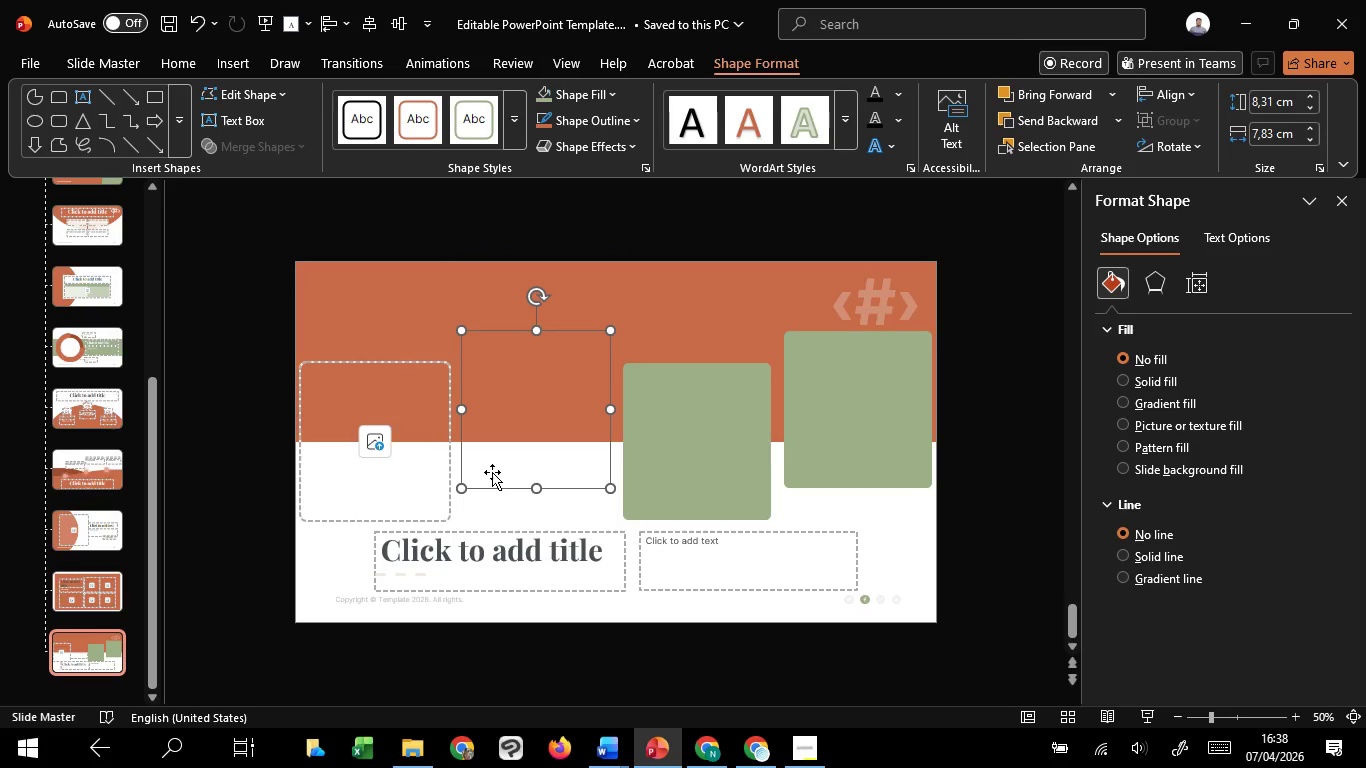 
right_click([492, 472])
 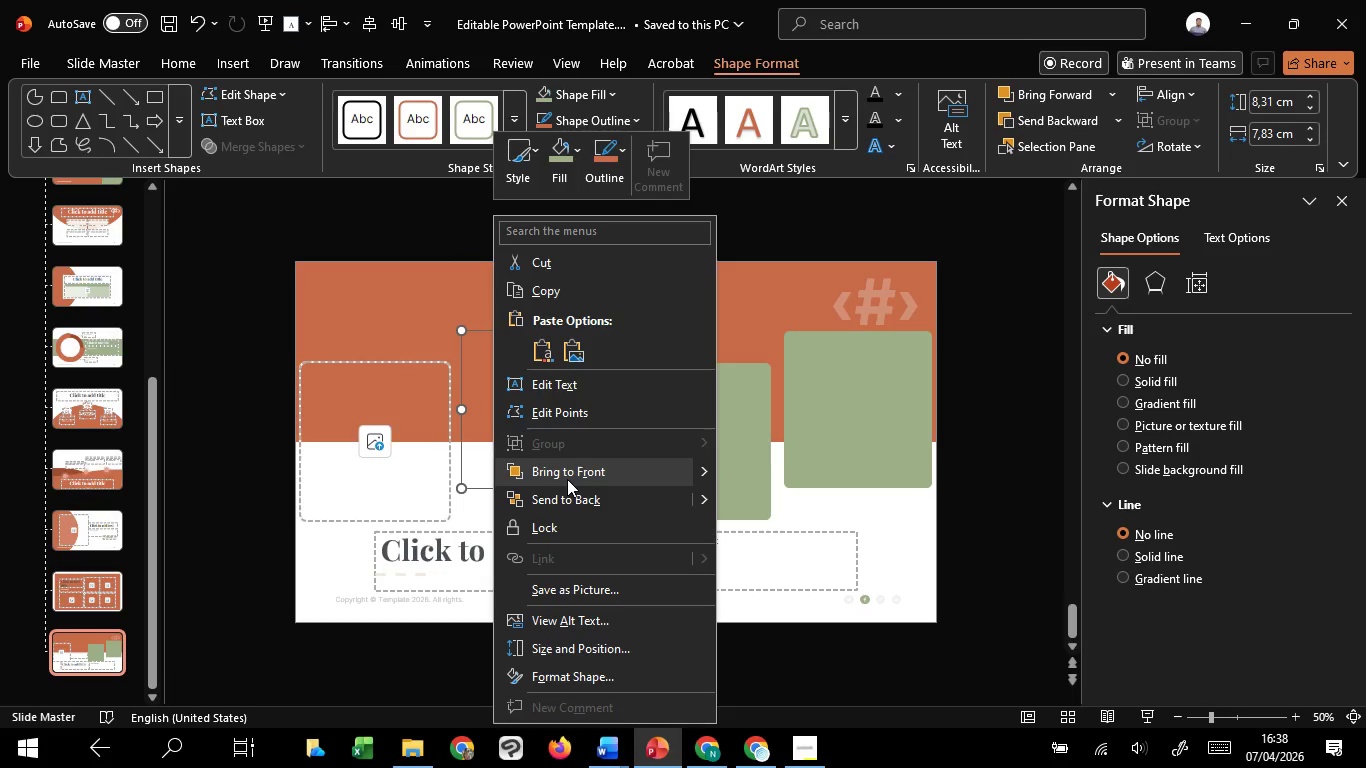 
left_click([567, 479])
 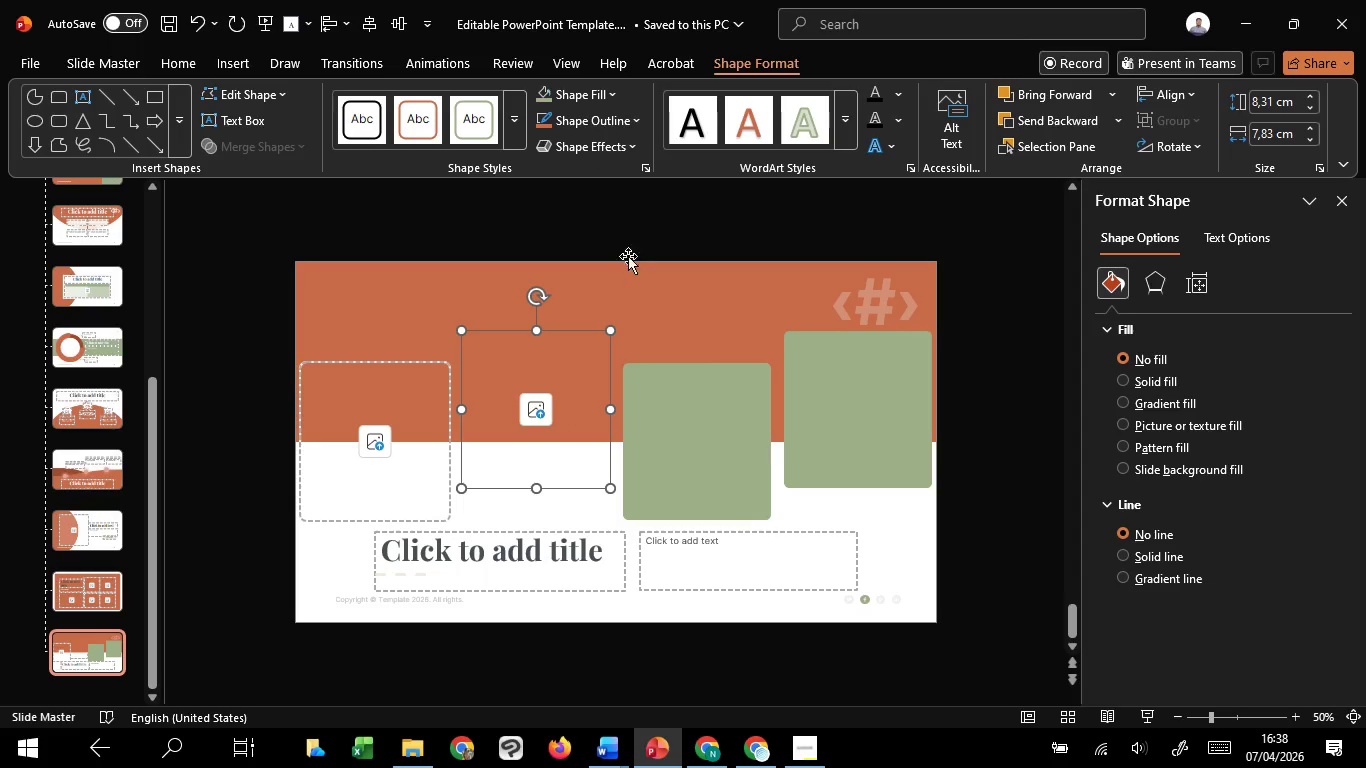 
left_click([633, 219])
 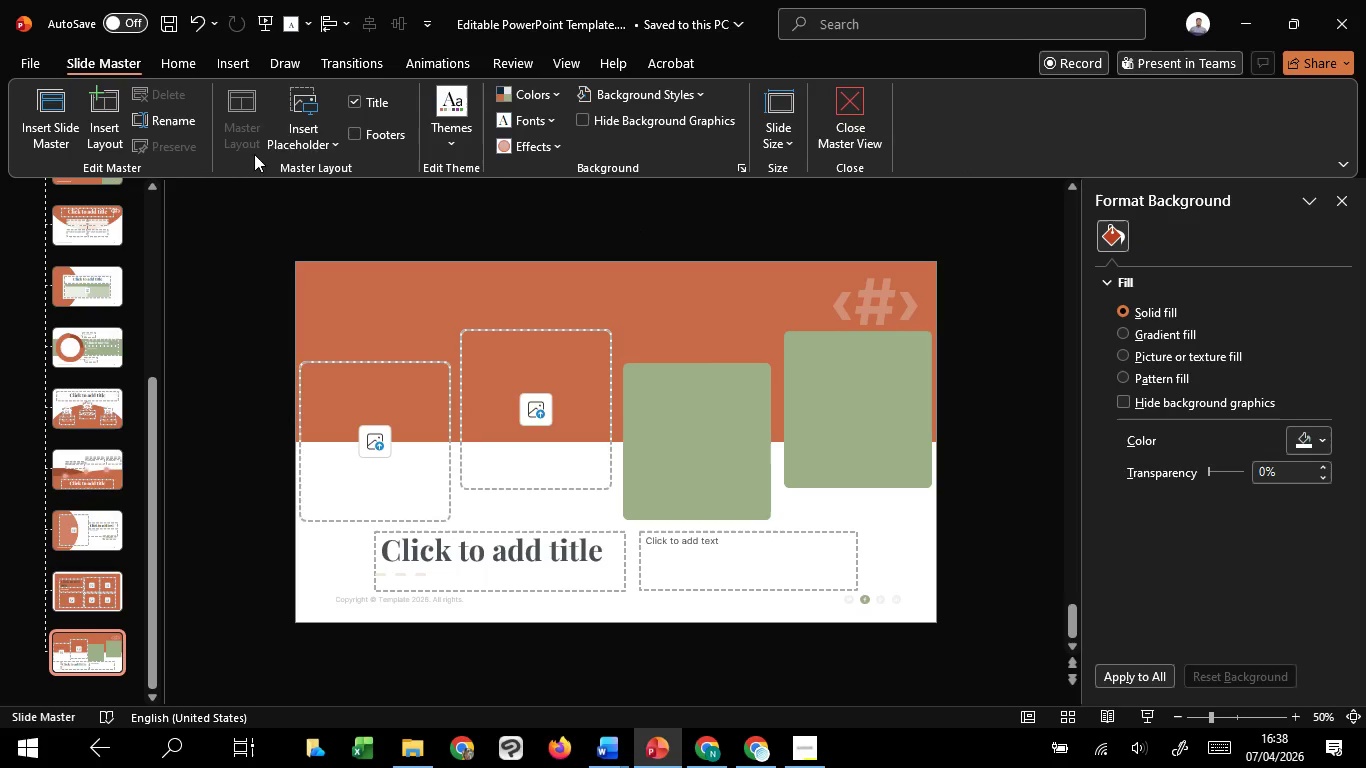 
left_click([303, 150])
 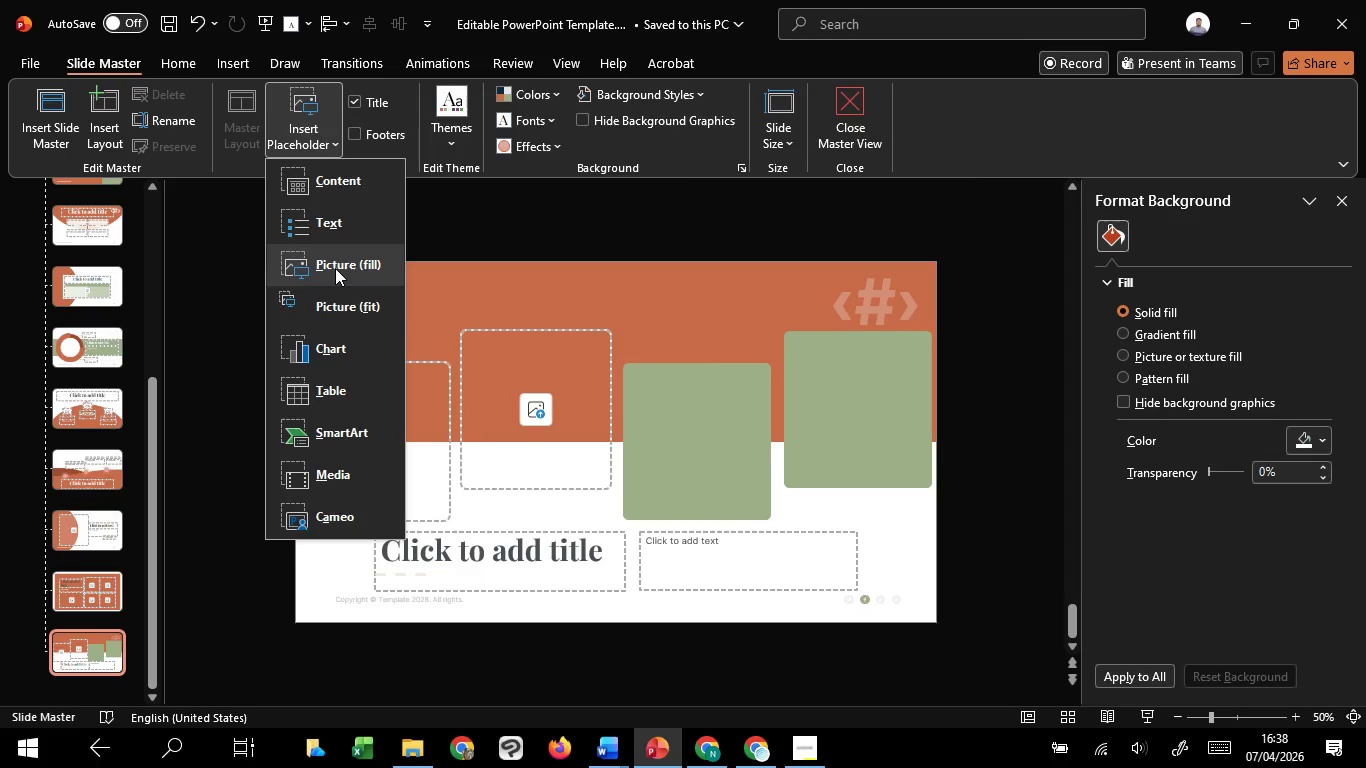 
left_click([335, 268])
 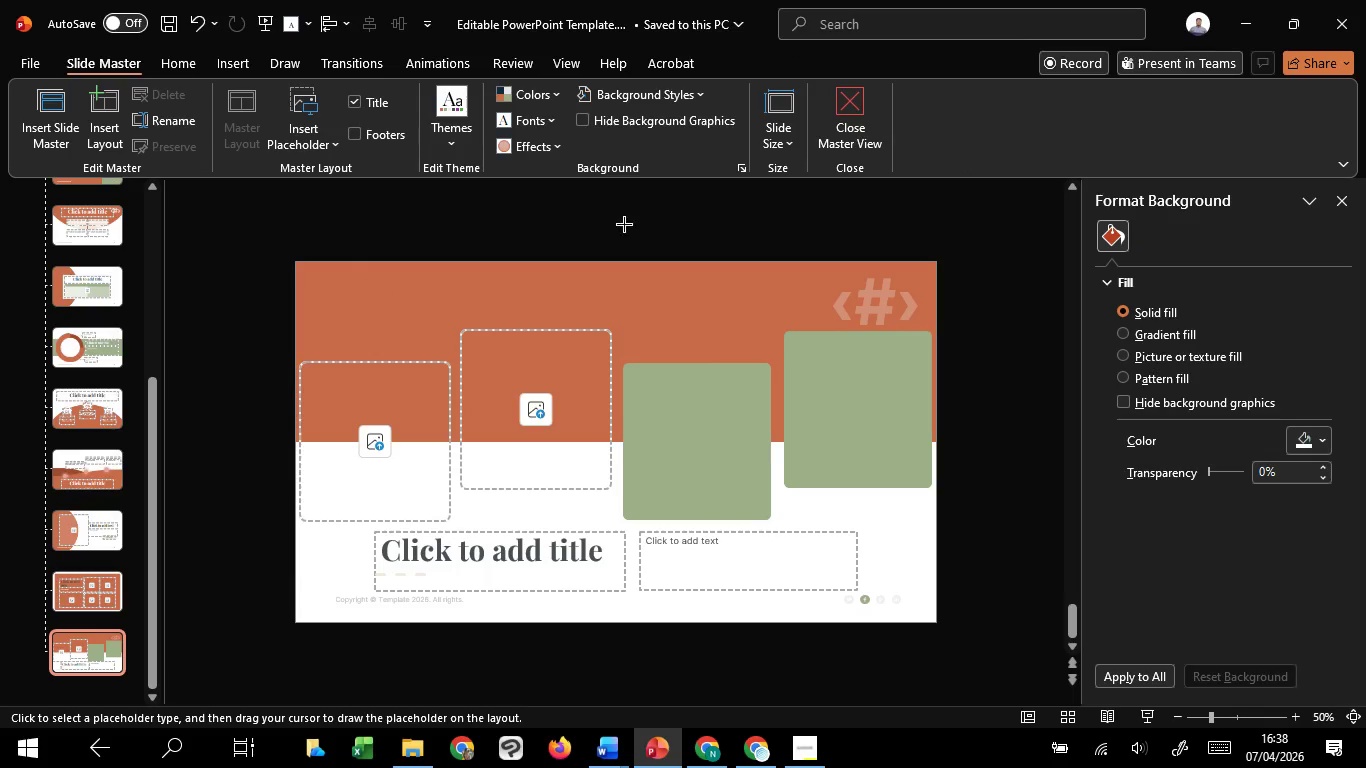 
left_click_drag(start_coordinate=[603, 225], to_coordinate=[799, 546])
 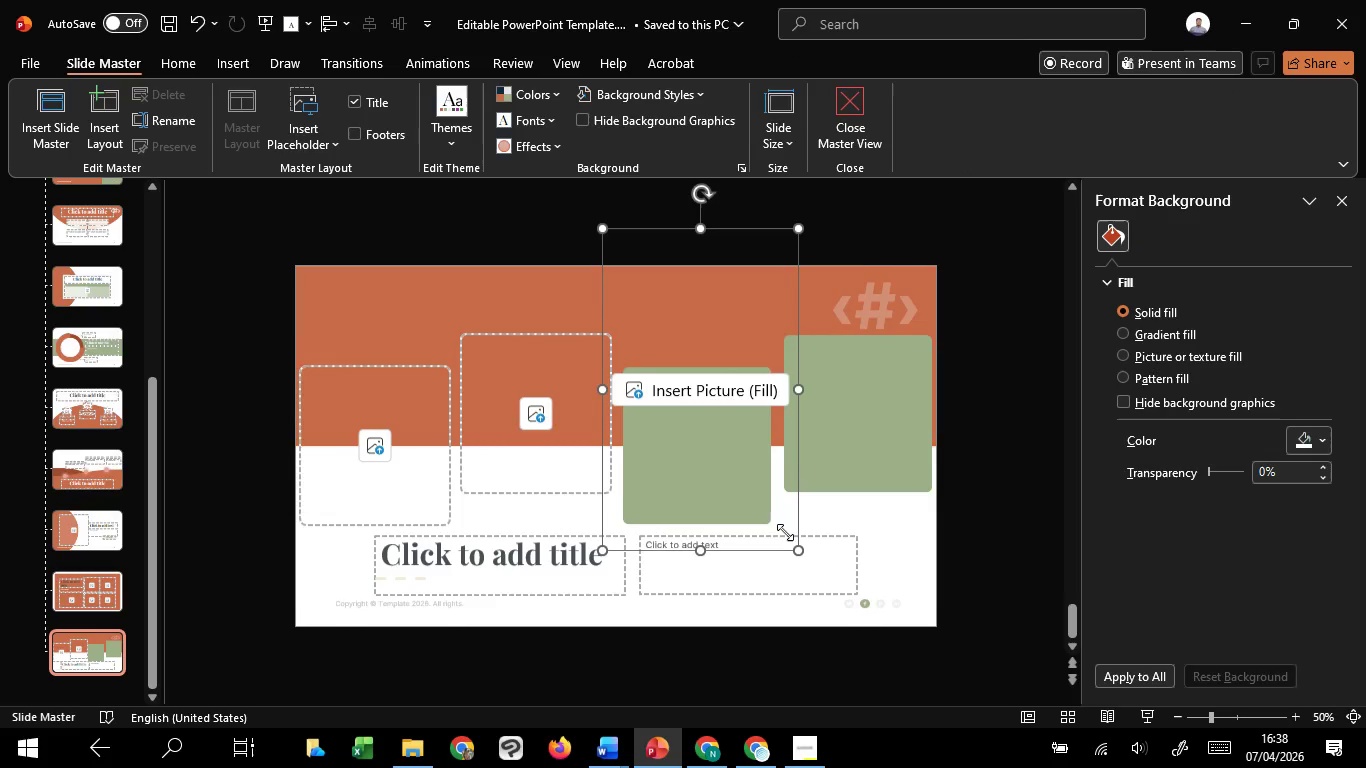 
mouse_move([806, 517])
 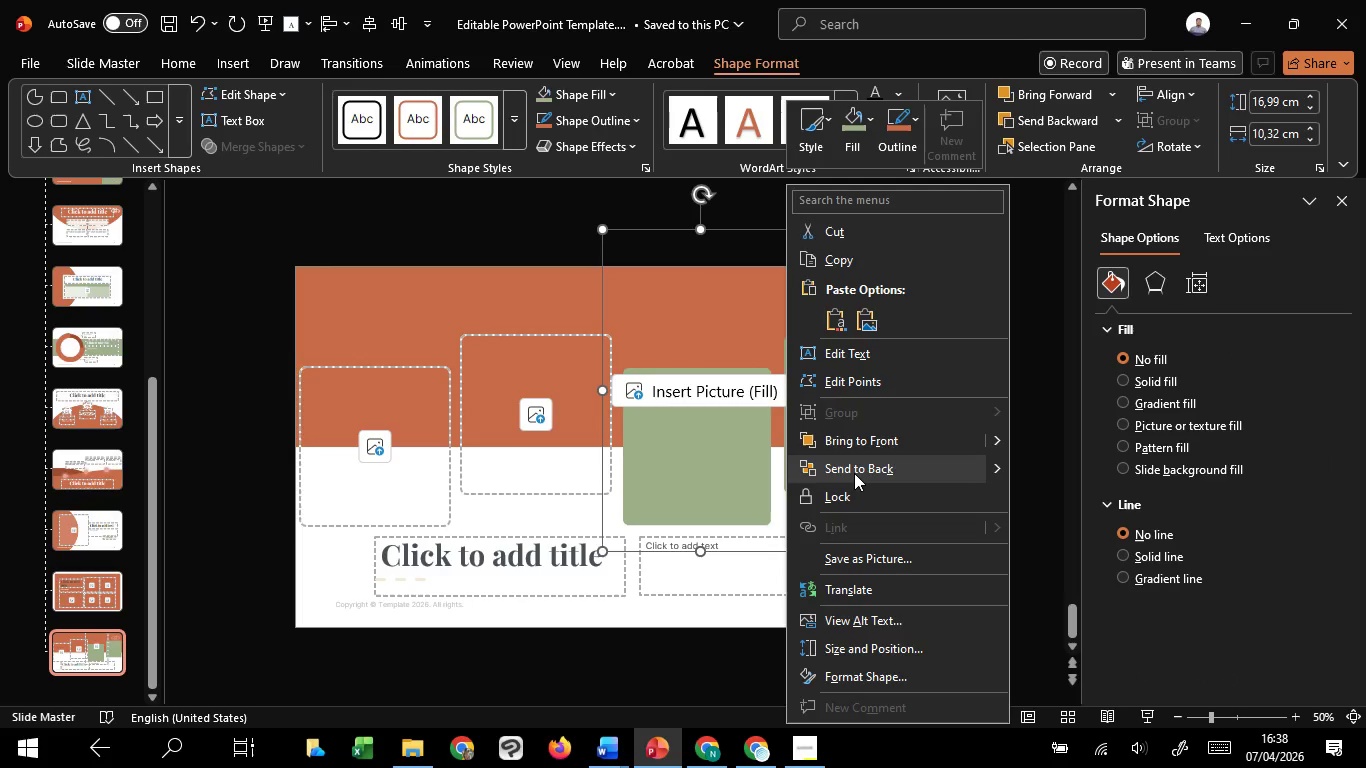 
left_click([854, 473])
 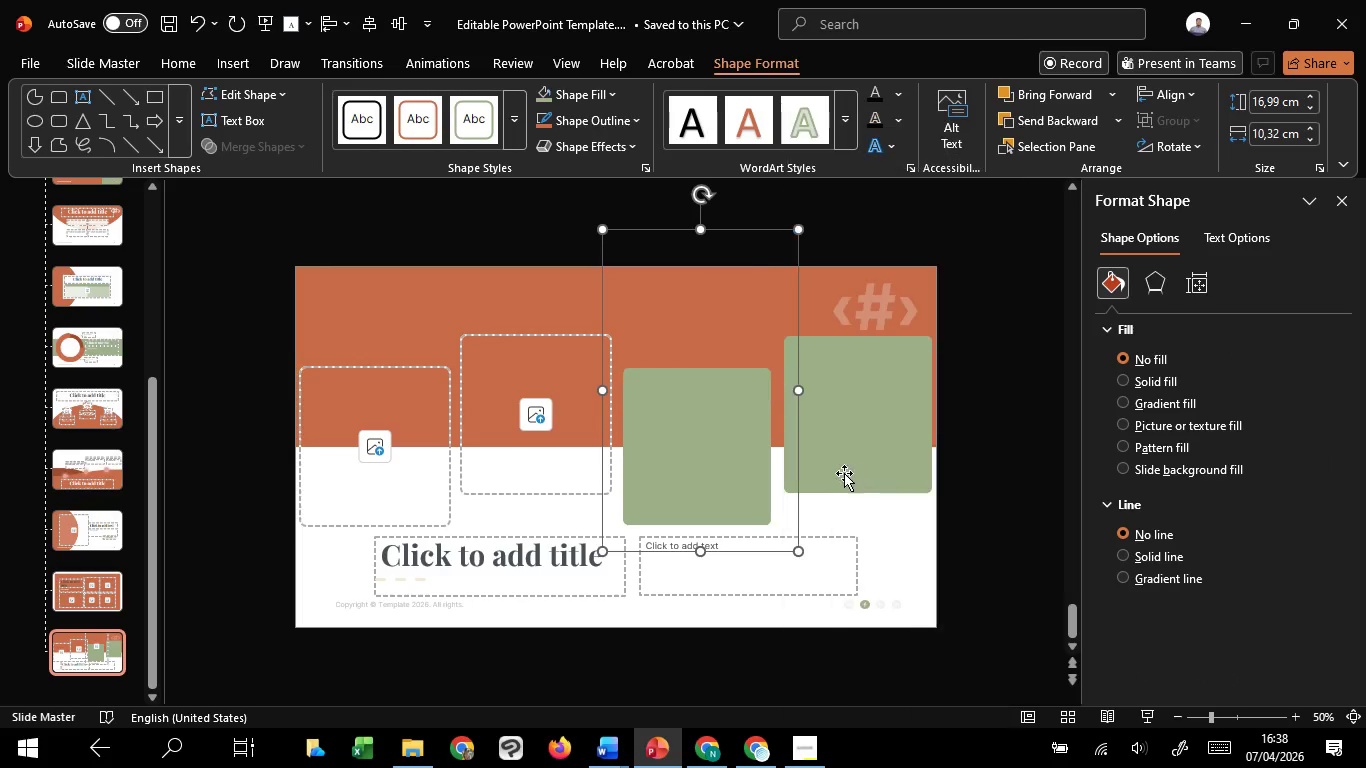 
hold_key(key=ShiftLeft, duration=1.01)
left_click([734, 467])
 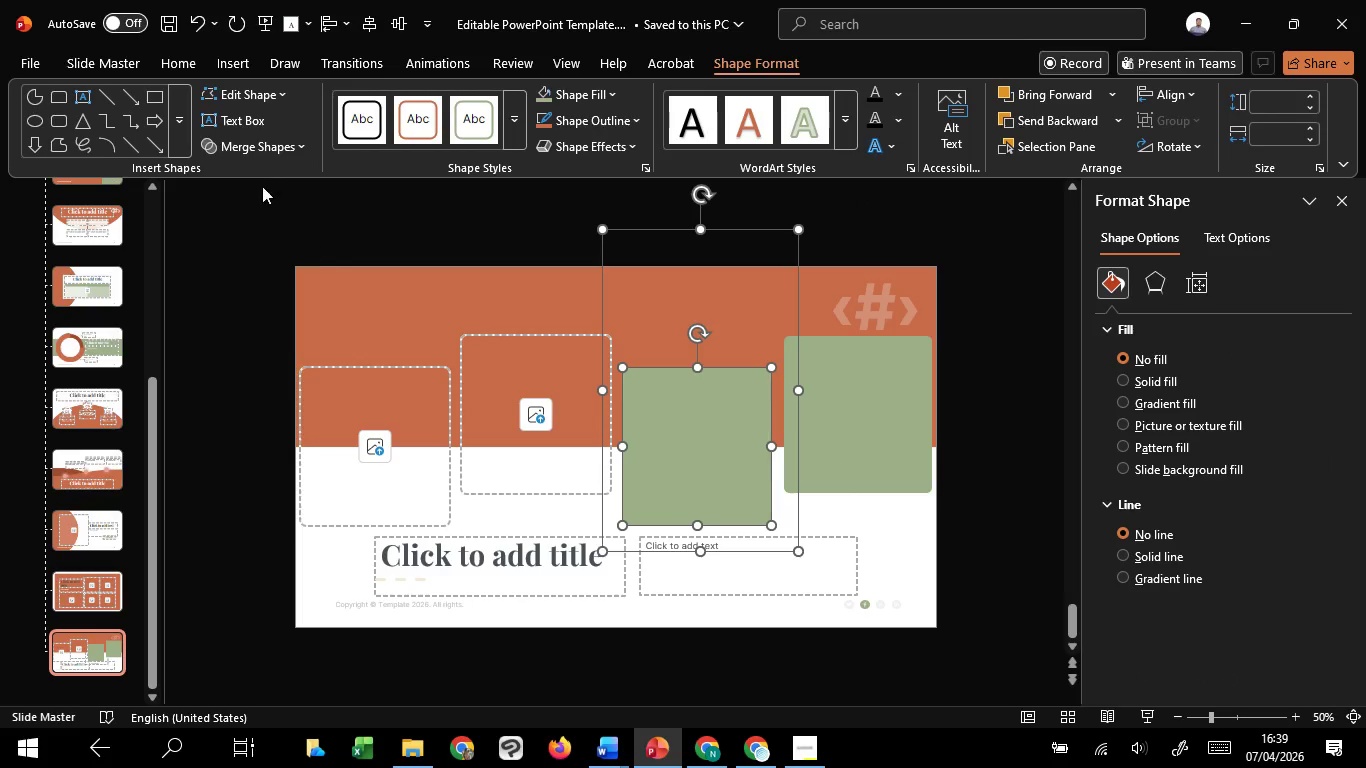 
left_click([266, 147])
 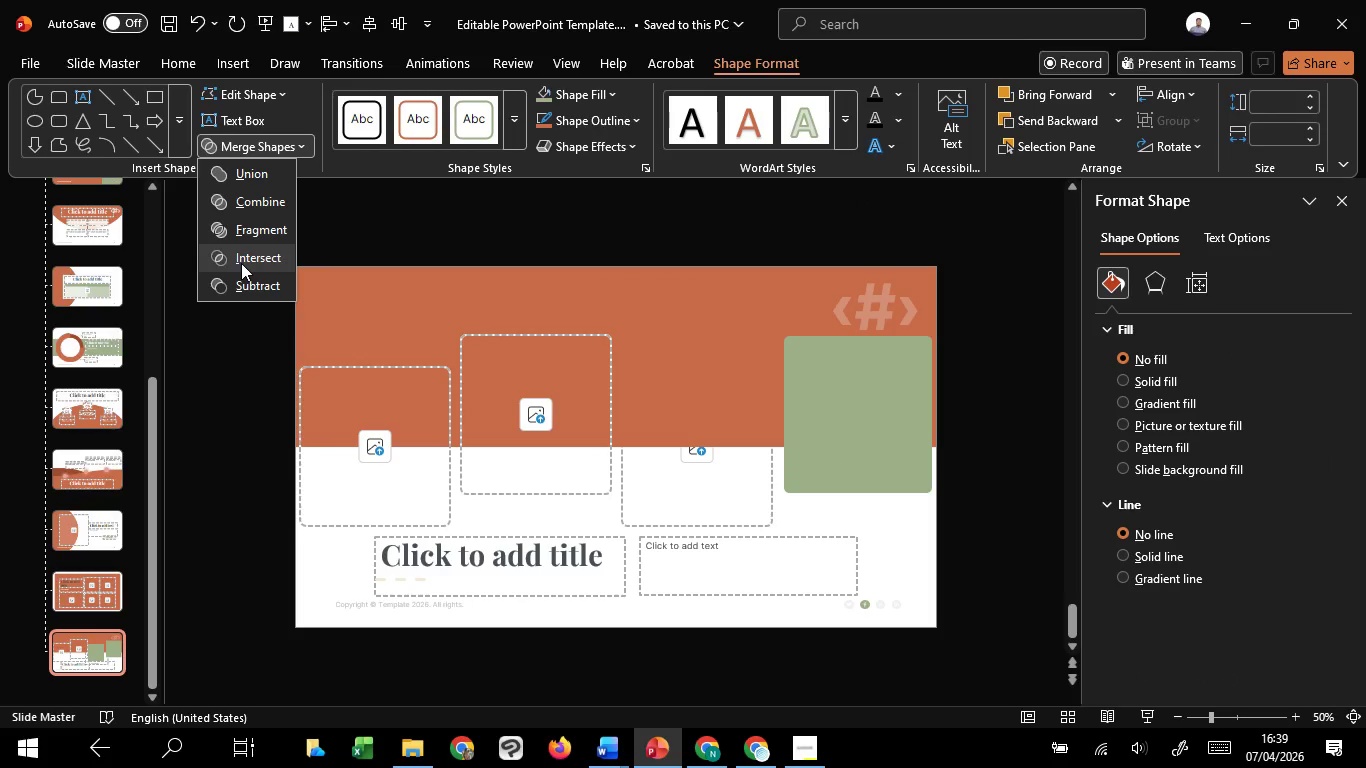 
left_click_drag(start_coordinate=[241, 263], to_coordinate=[247, 269])
 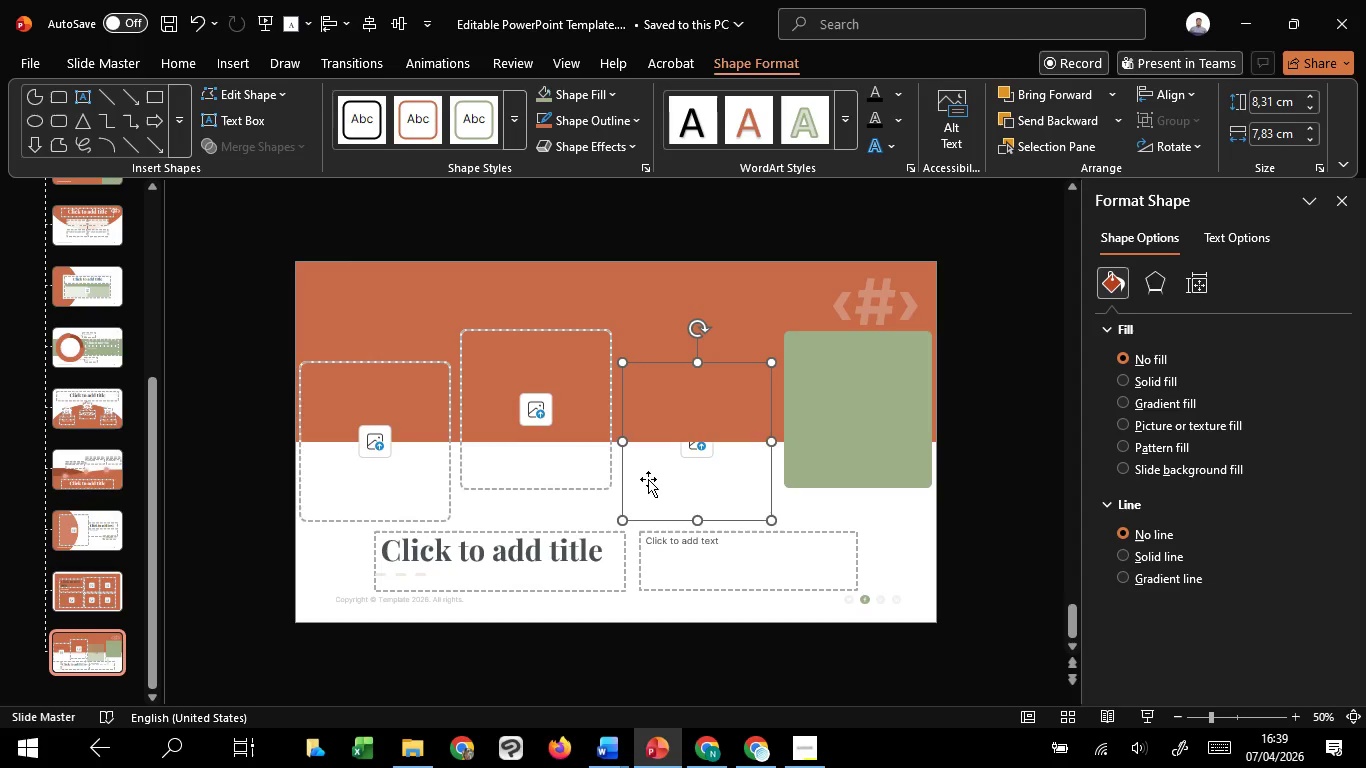 
right_click([649, 479])
 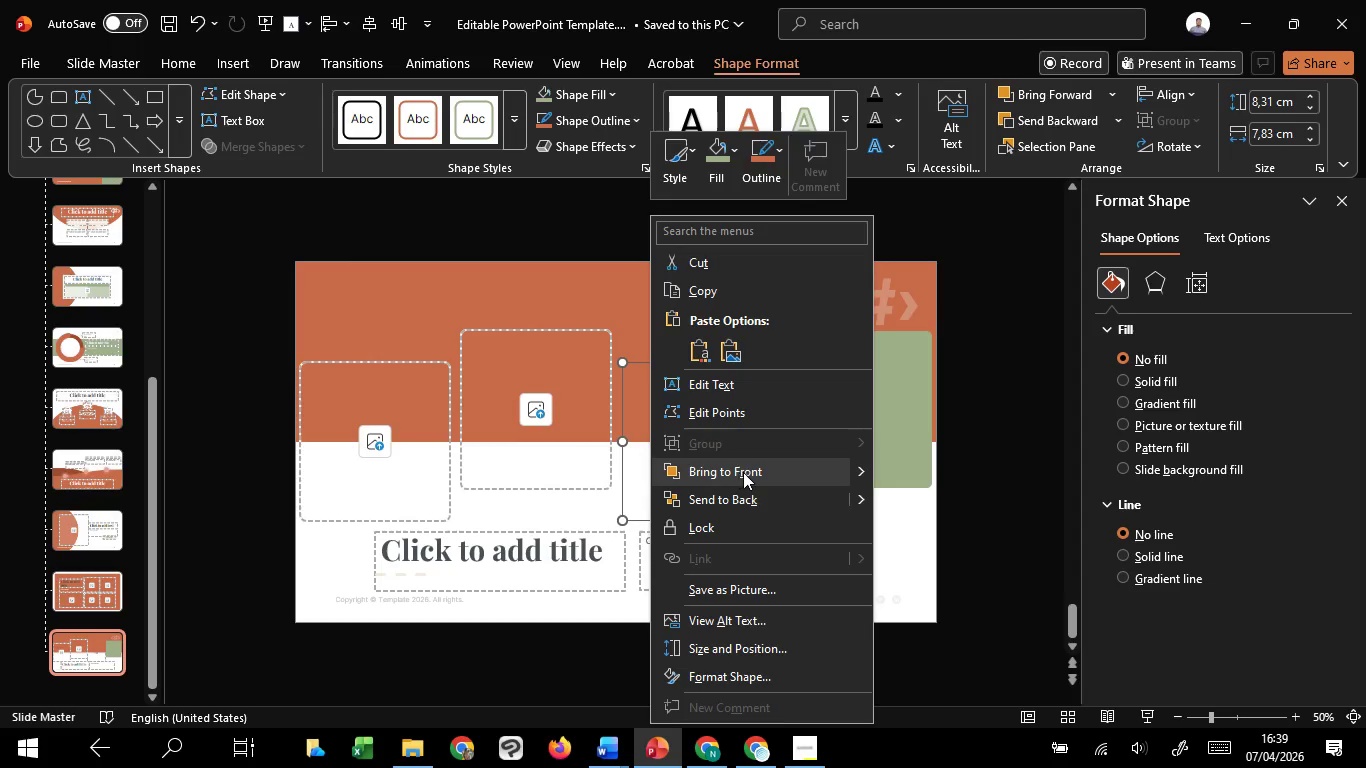 
left_click([743, 472])
 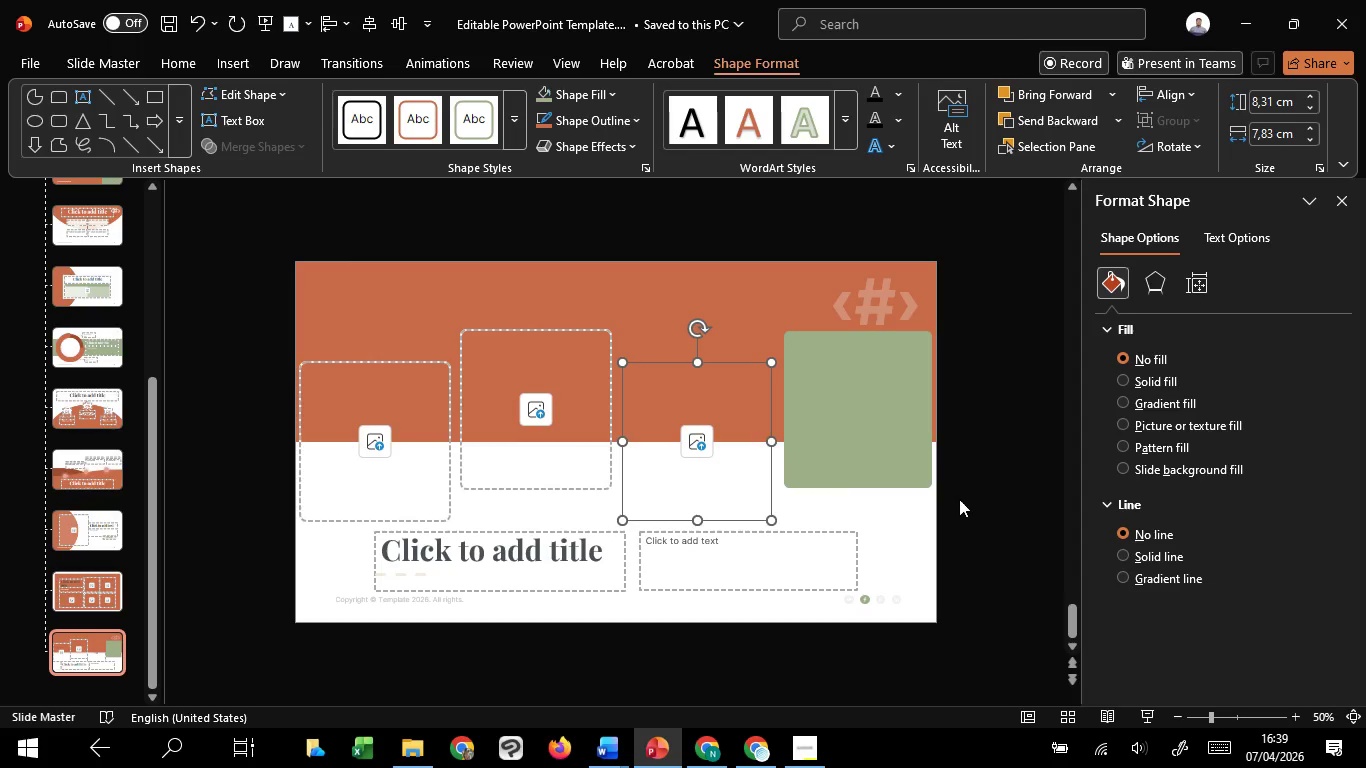 
left_click([970, 514])
 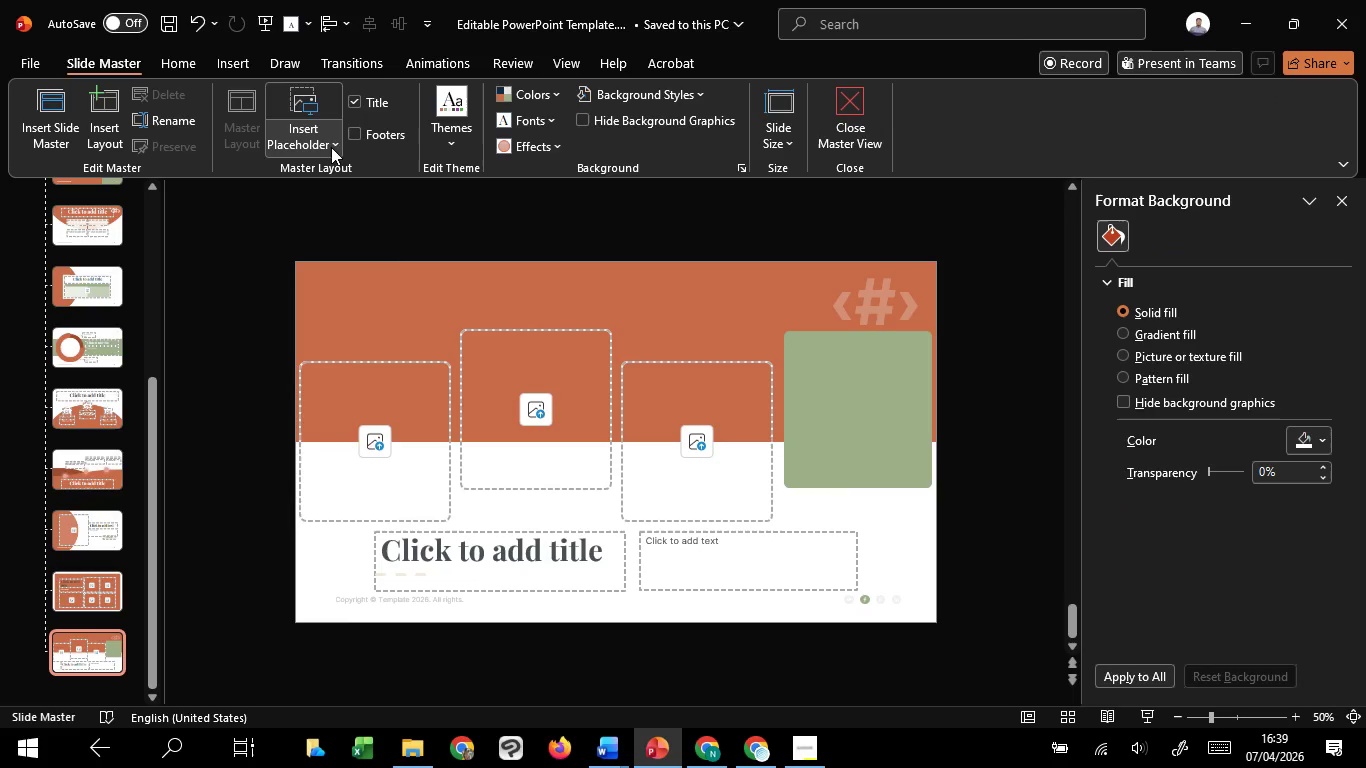 
left_click([326, 142])
 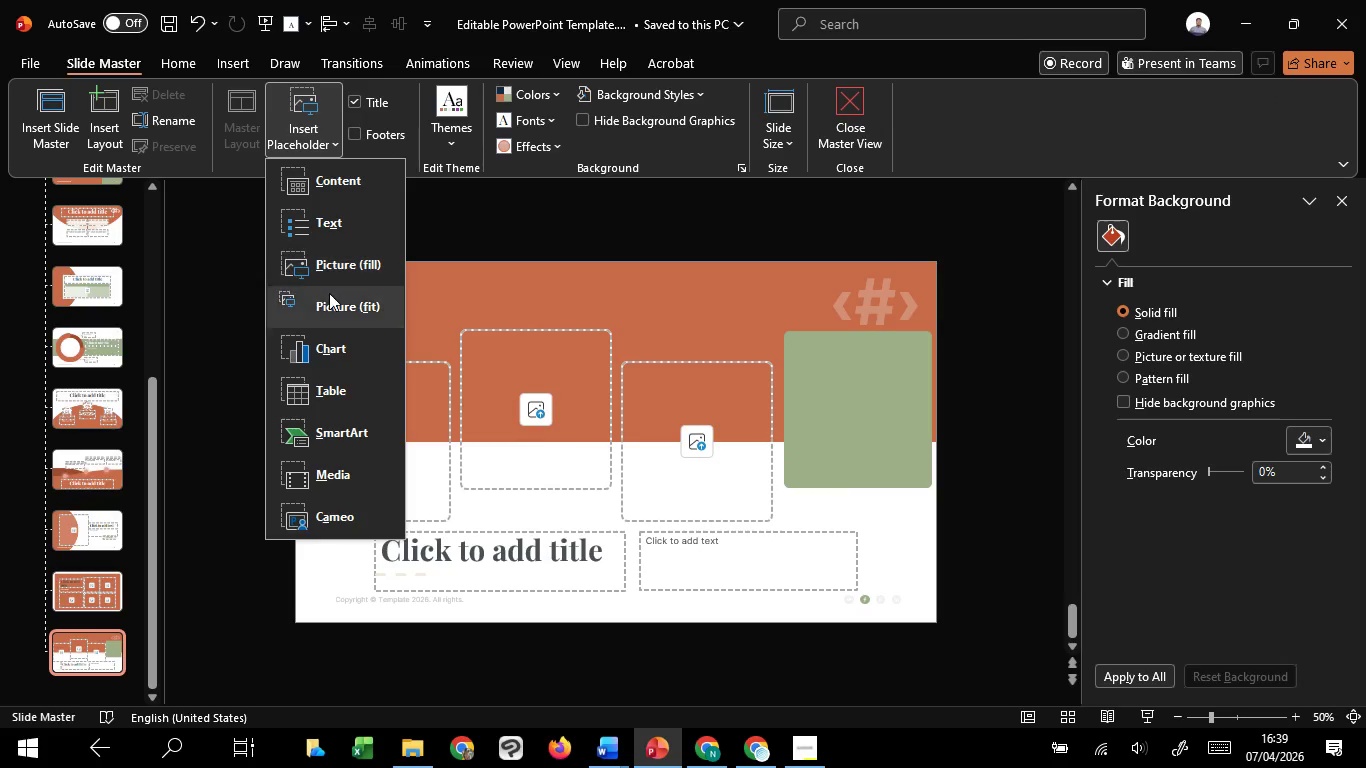 
left_click([329, 294])
 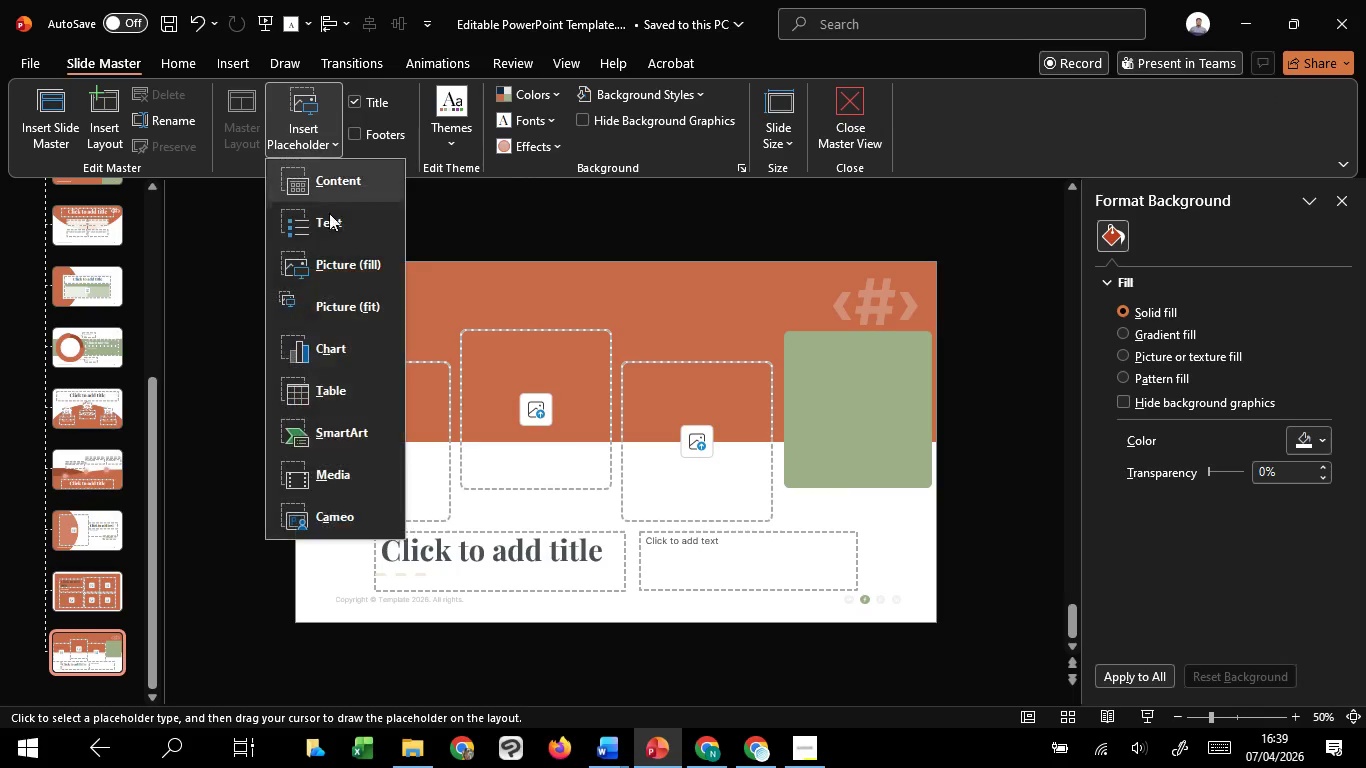 
left_click([336, 263])
 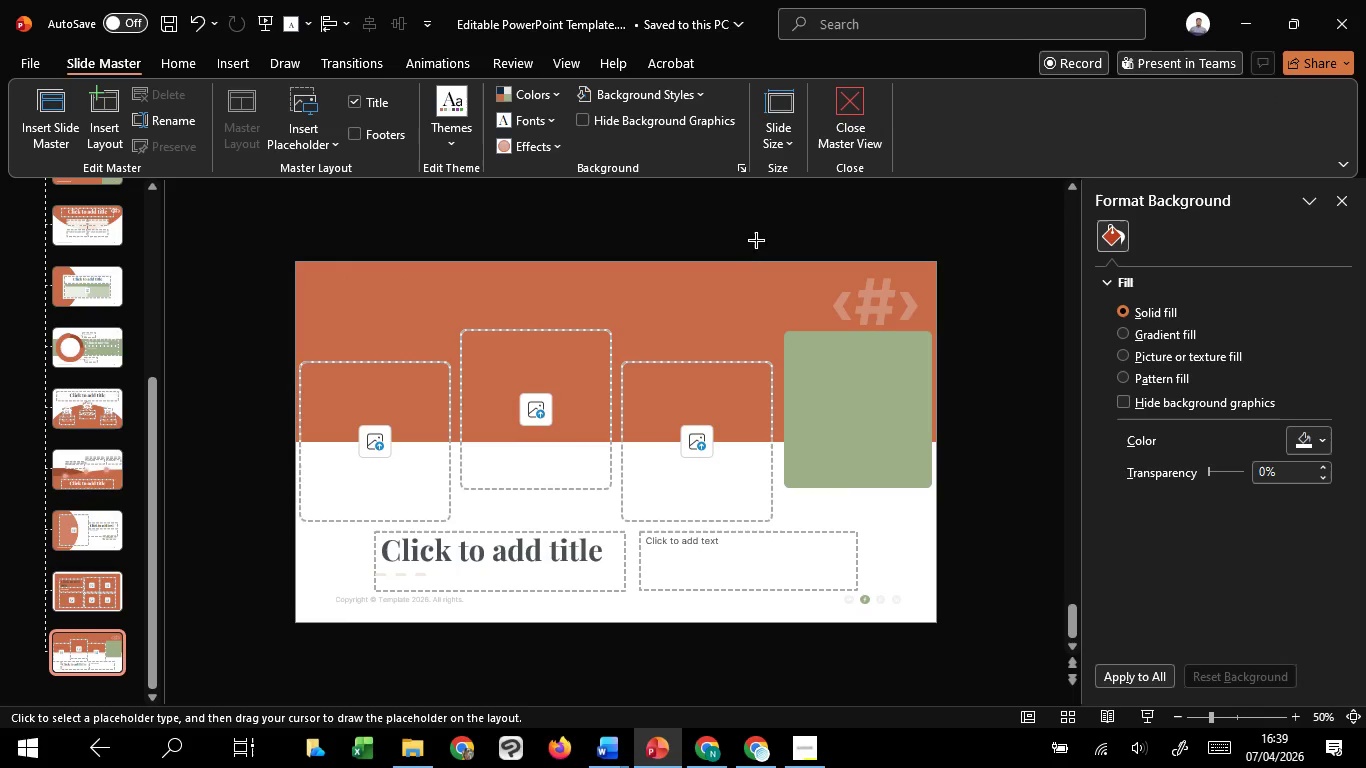 
left_click_drag(start_coordinate=[756, 239], to_coordinate=[984, 527])
 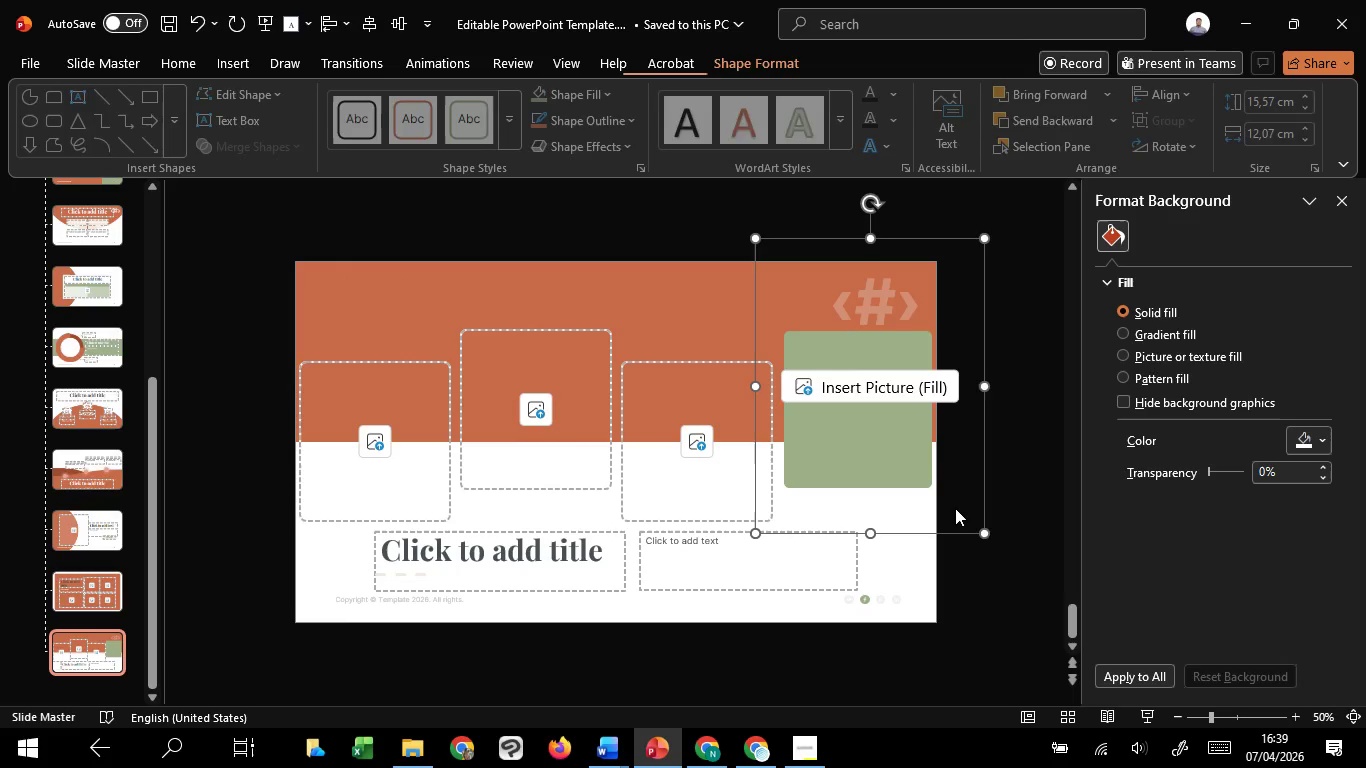 
right_click([955, 508])
 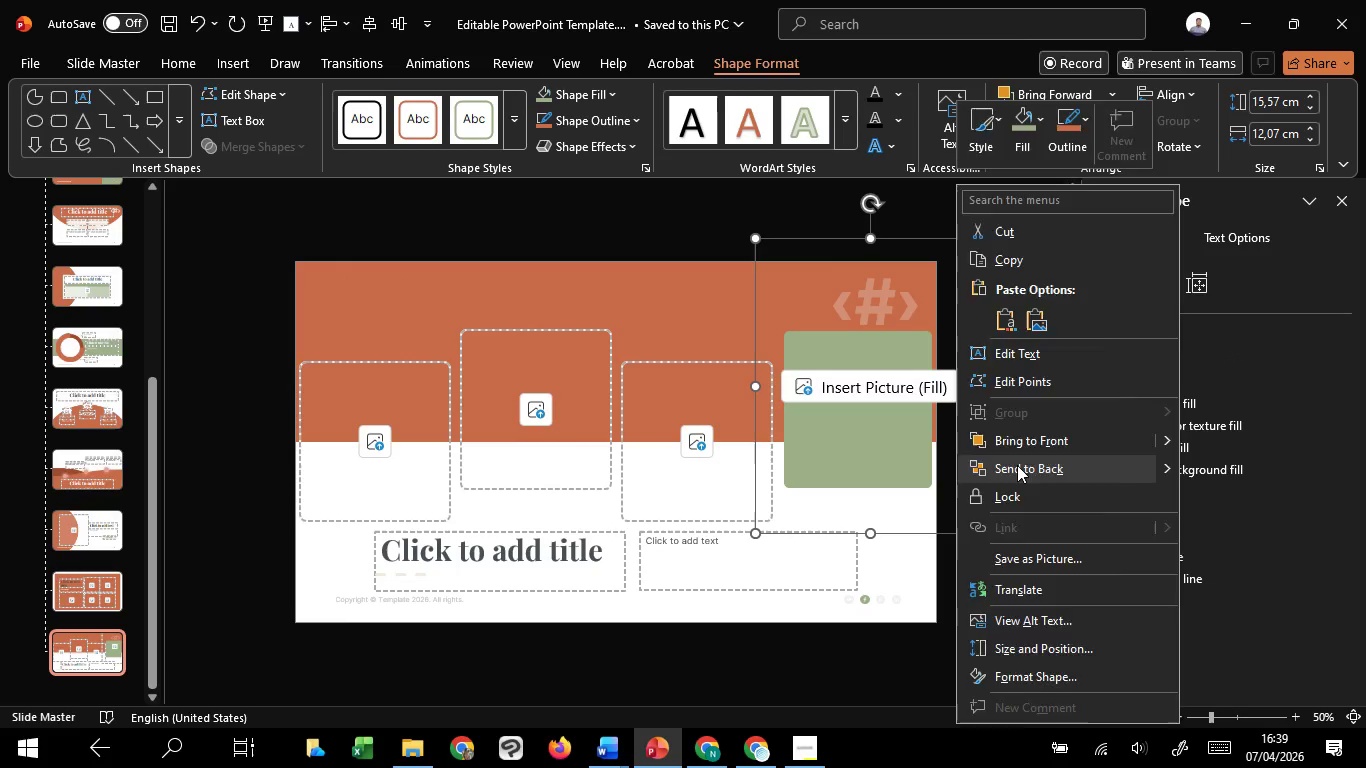 
hold_key(key=ShiftLeft, duration=0.75)
left_click([889, 458])
 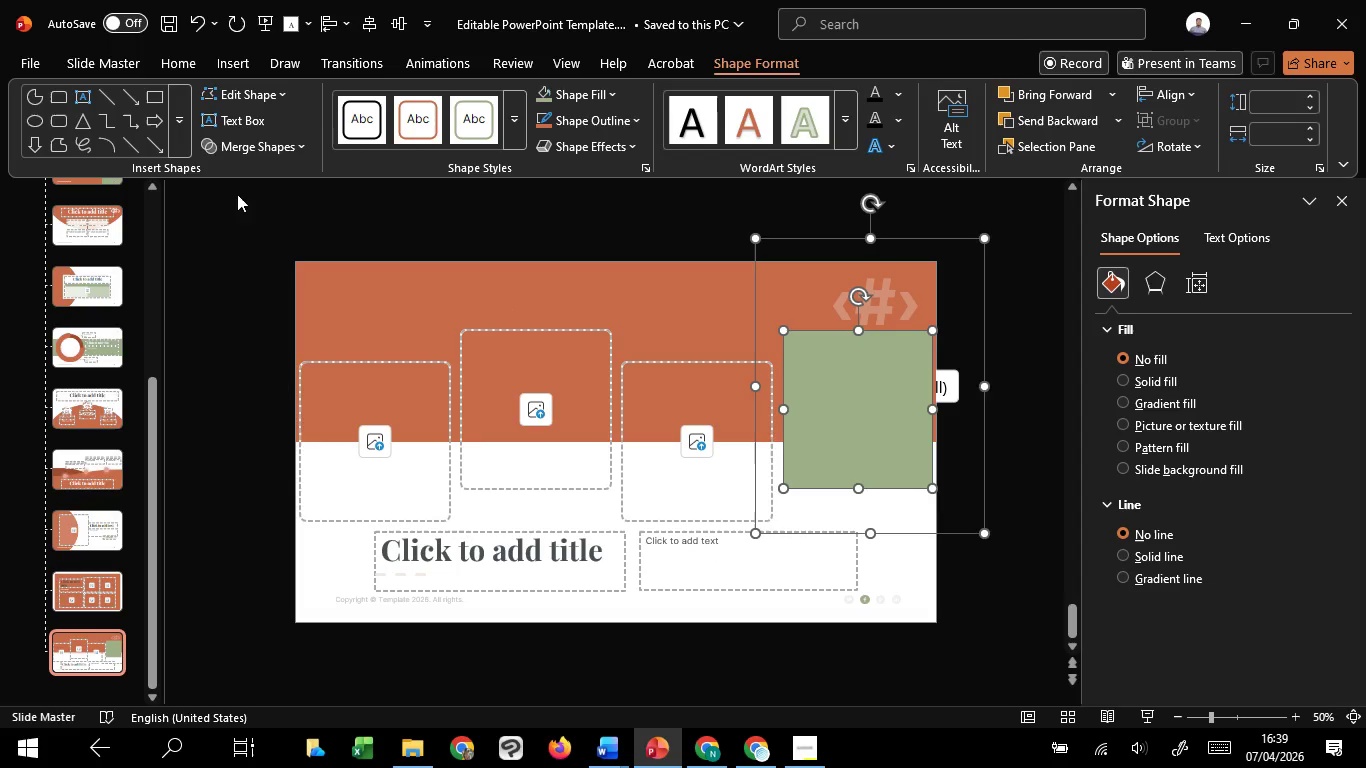 
hold_key(key=ShiftLeft, duration=6.52)
left_click([214, 139])
 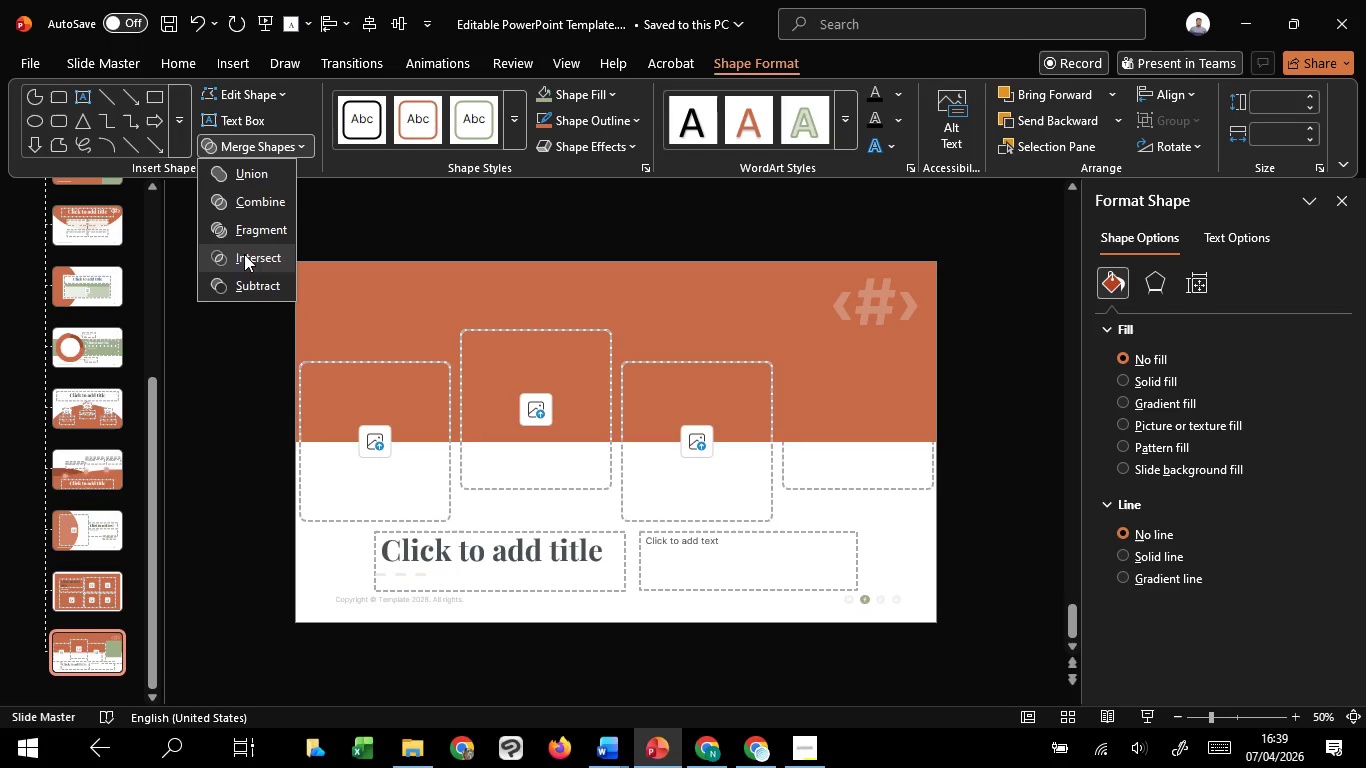 
left_click([244, 254])
 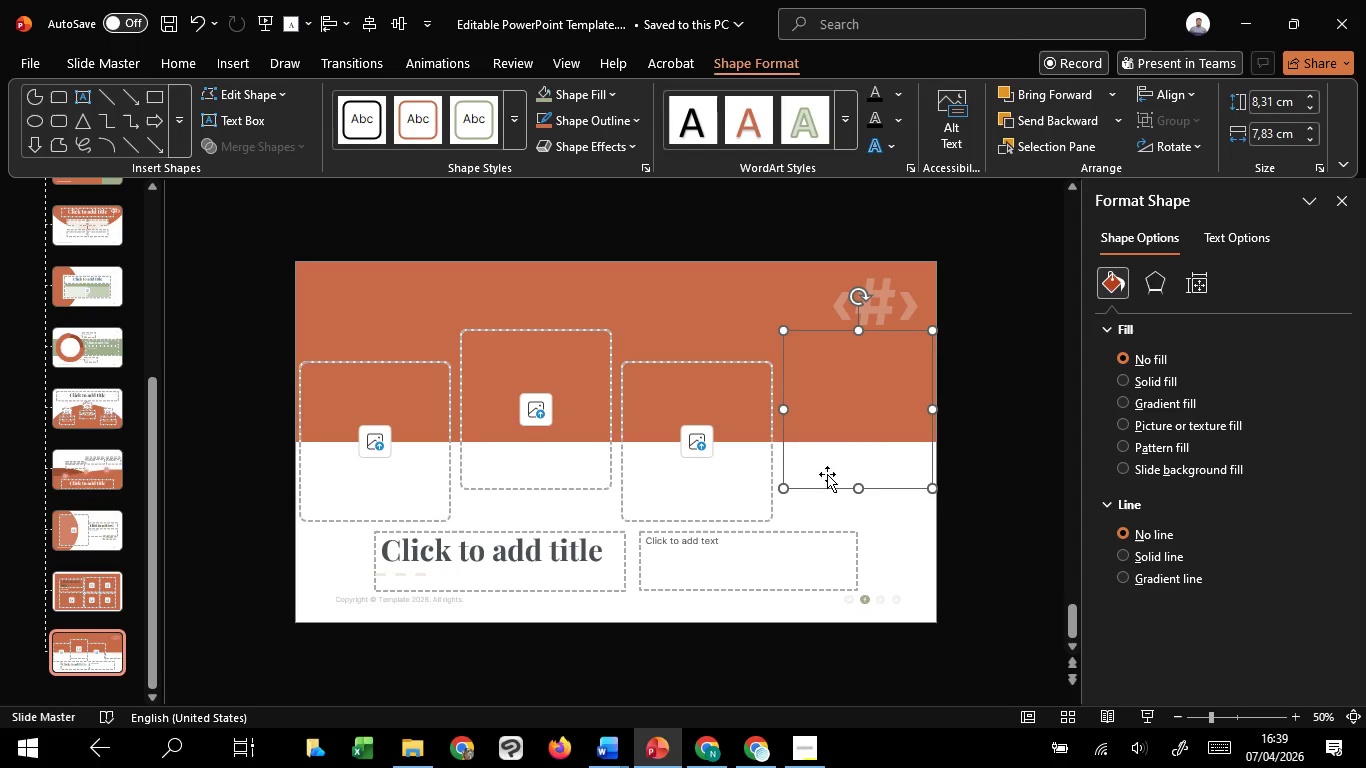 
right_click([816, 463])
 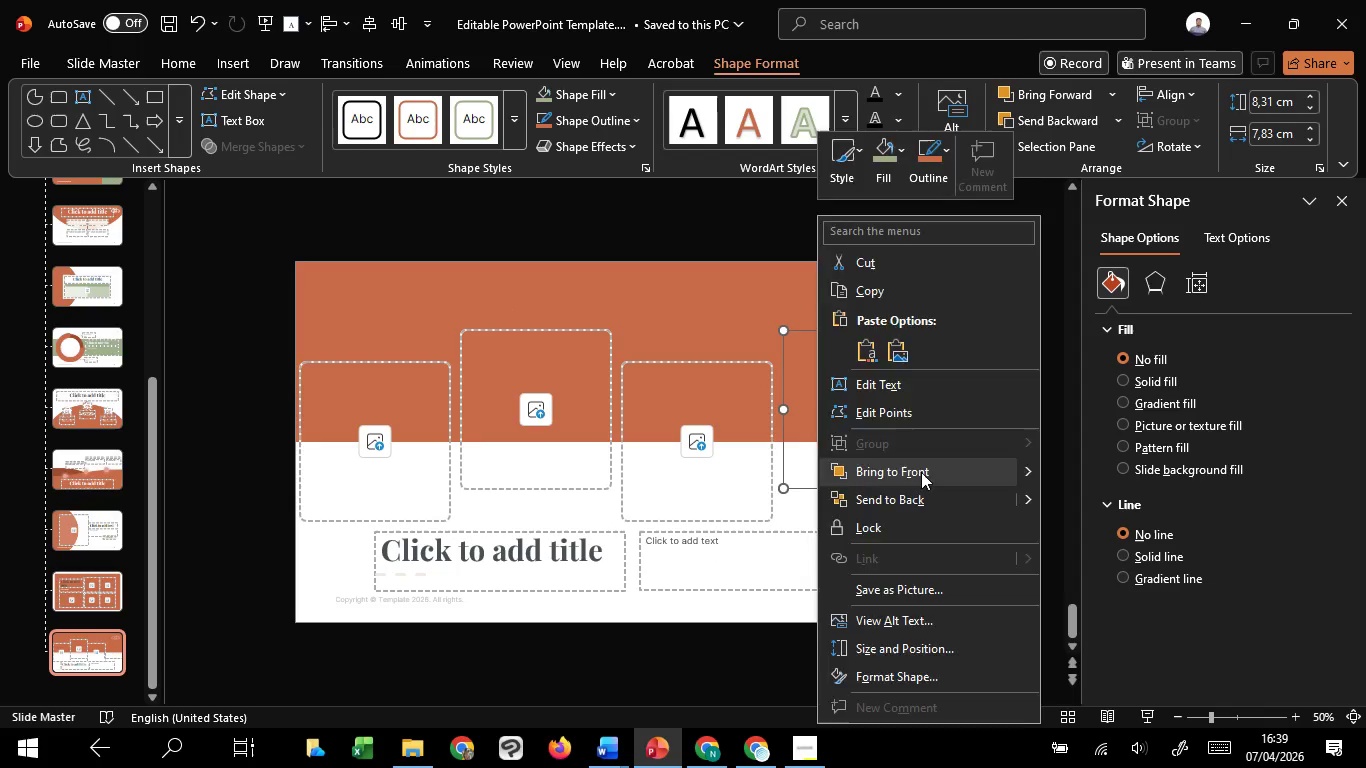 
double_click([983, 468])
 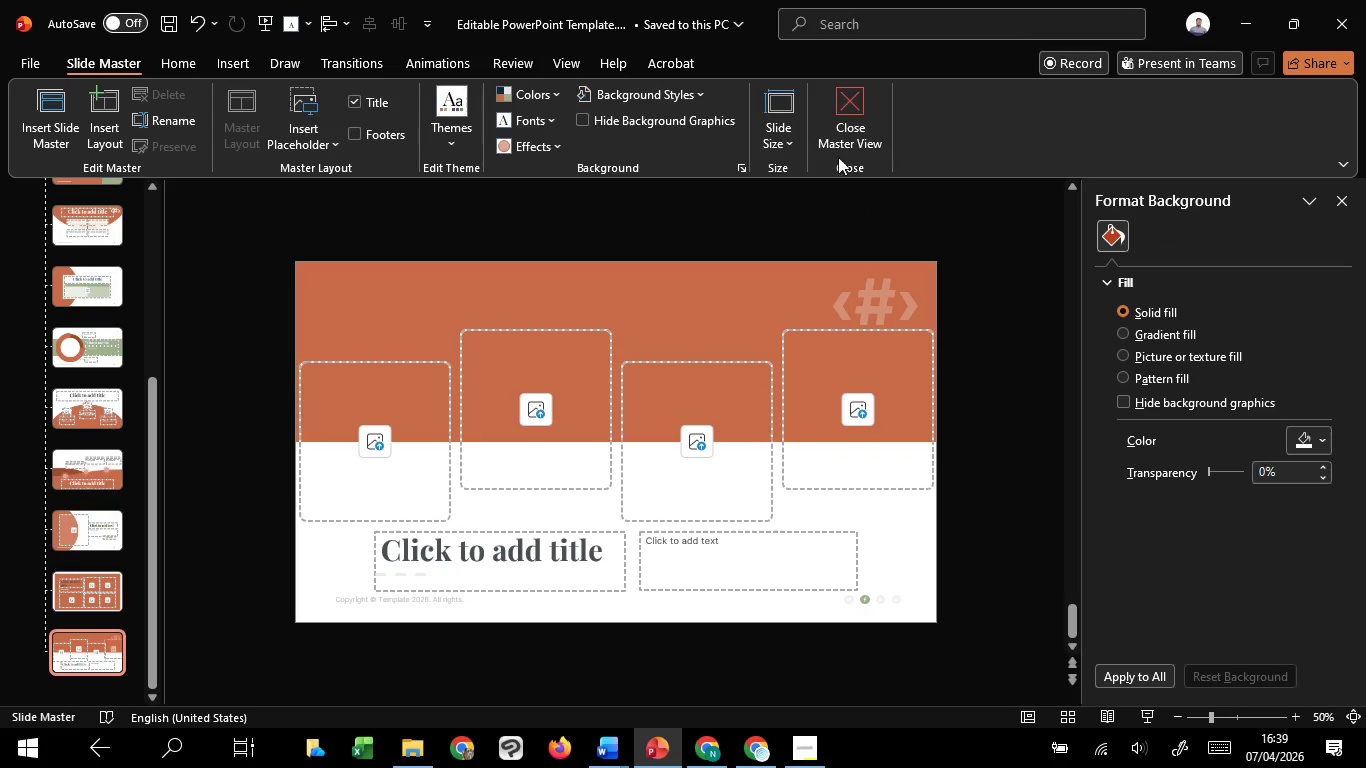 
left_click([840, 111])
 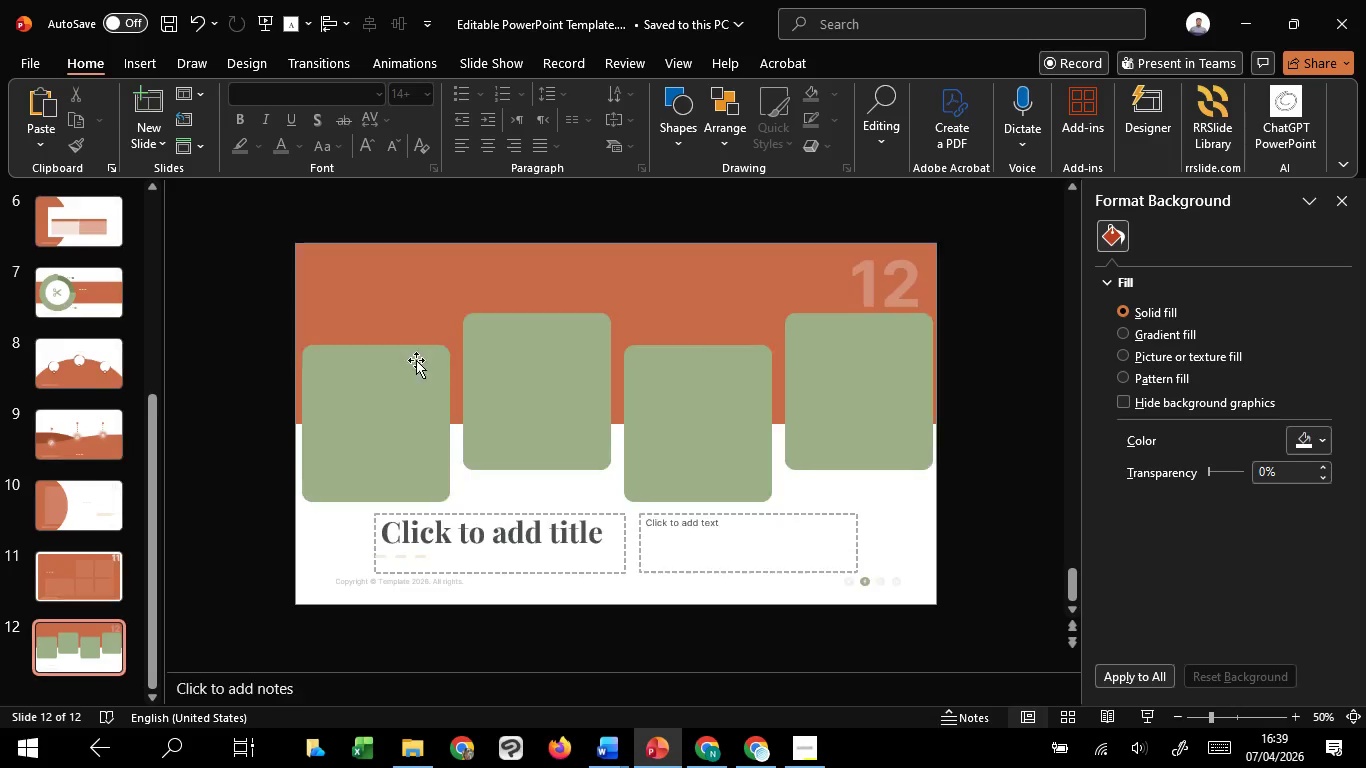 
left_click([423, 428])
 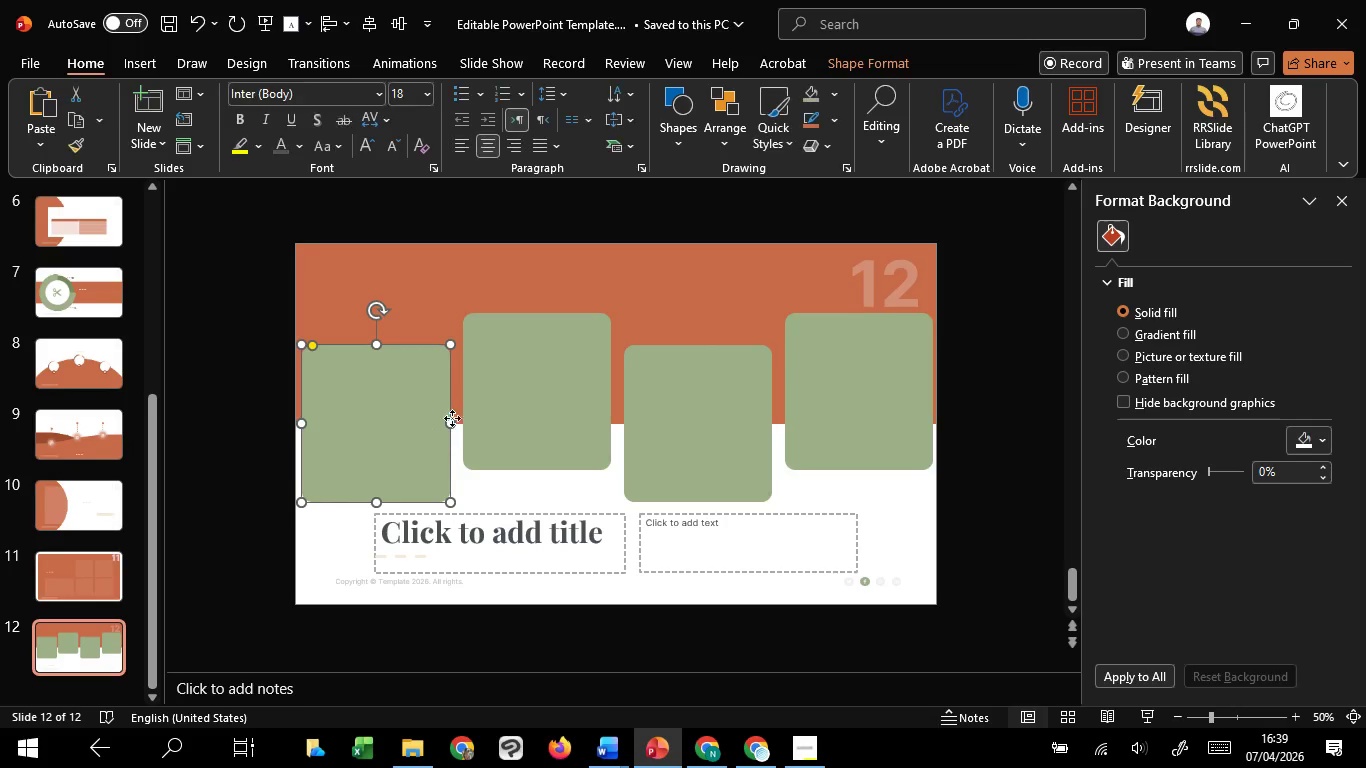 
hold_key(key=ShiftLeft, duration=1.3)
double_click([518, 397])
 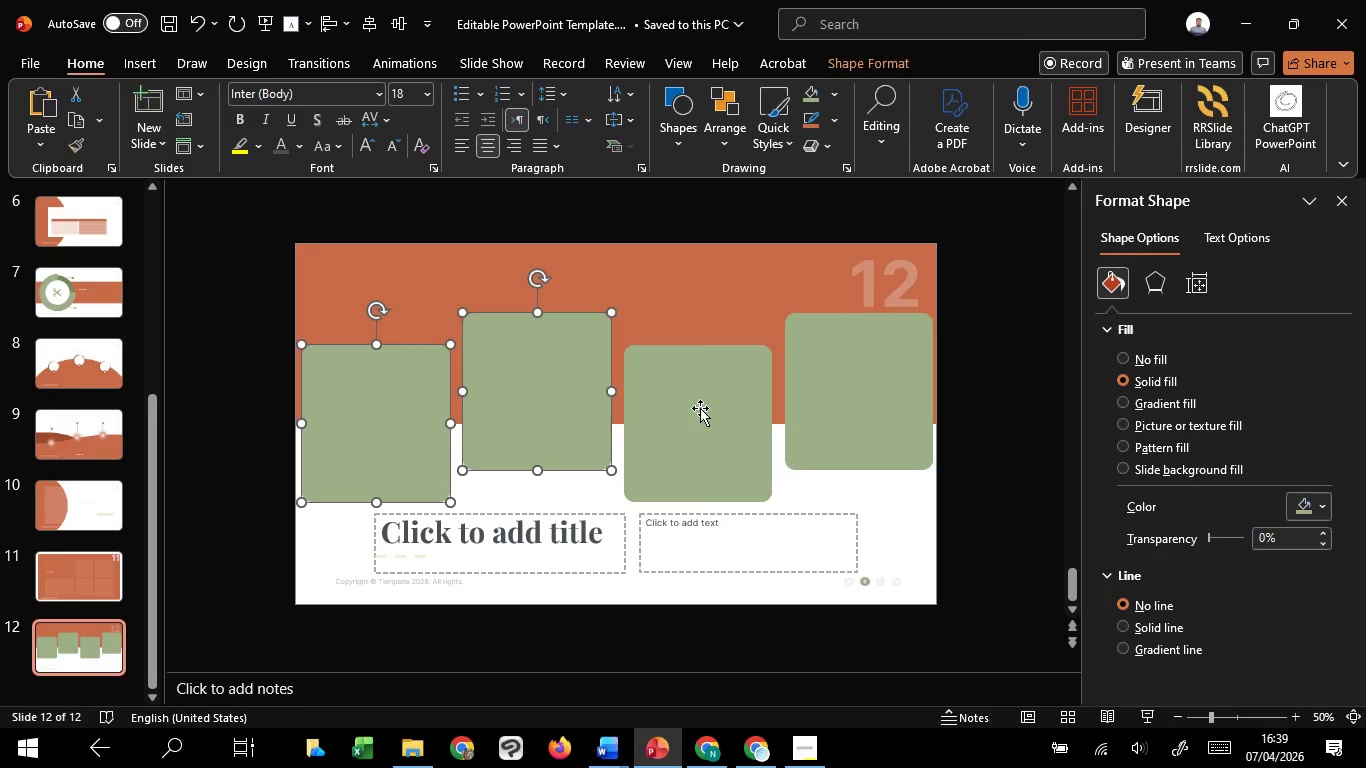 
triple_click([700, 408])
 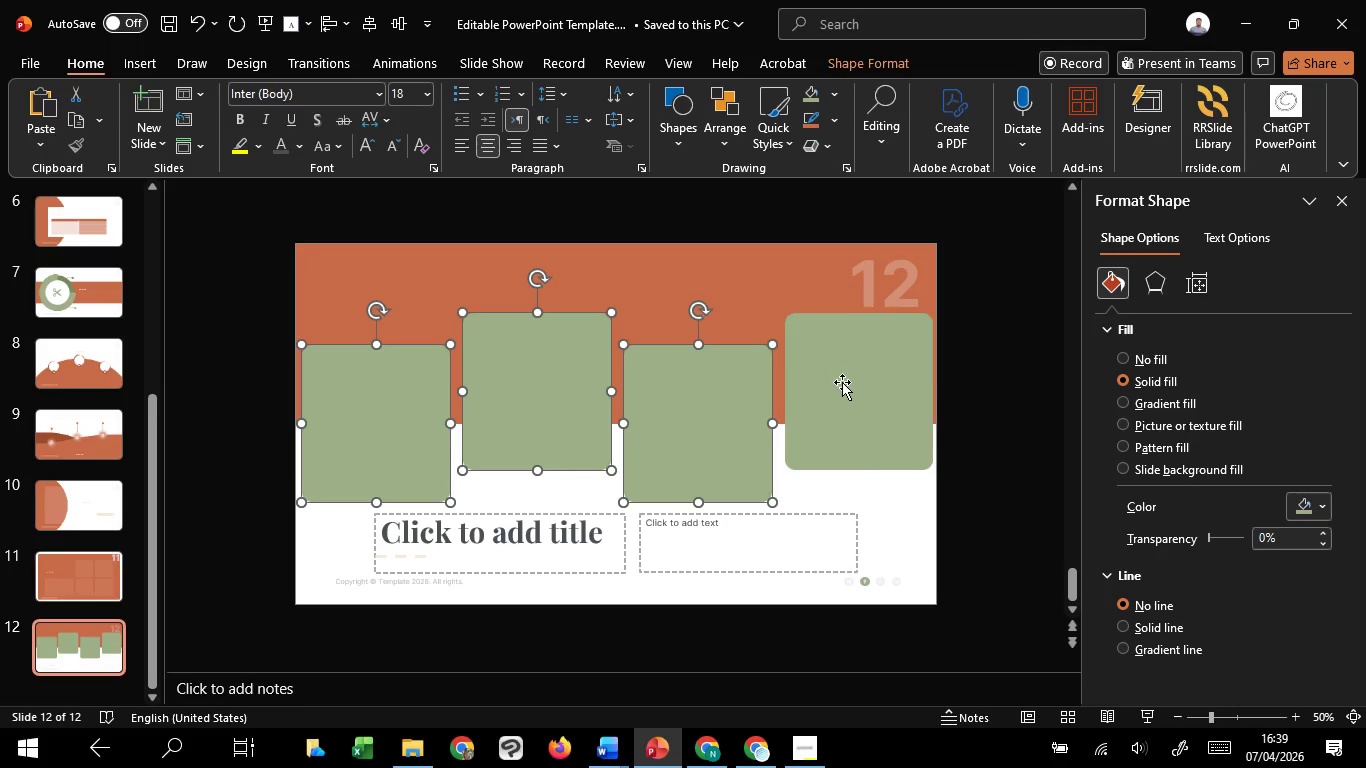 
triple_click([842, 382])
 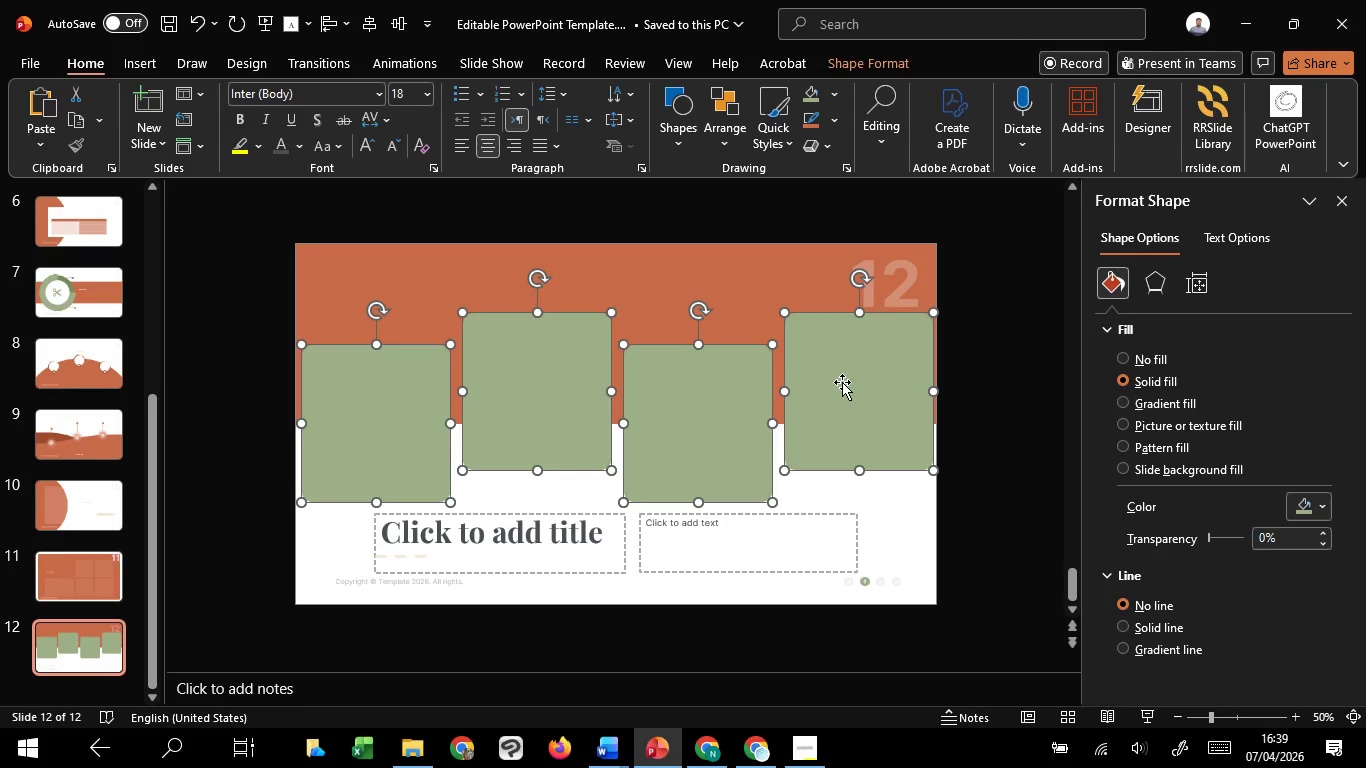 
key(Delete)
 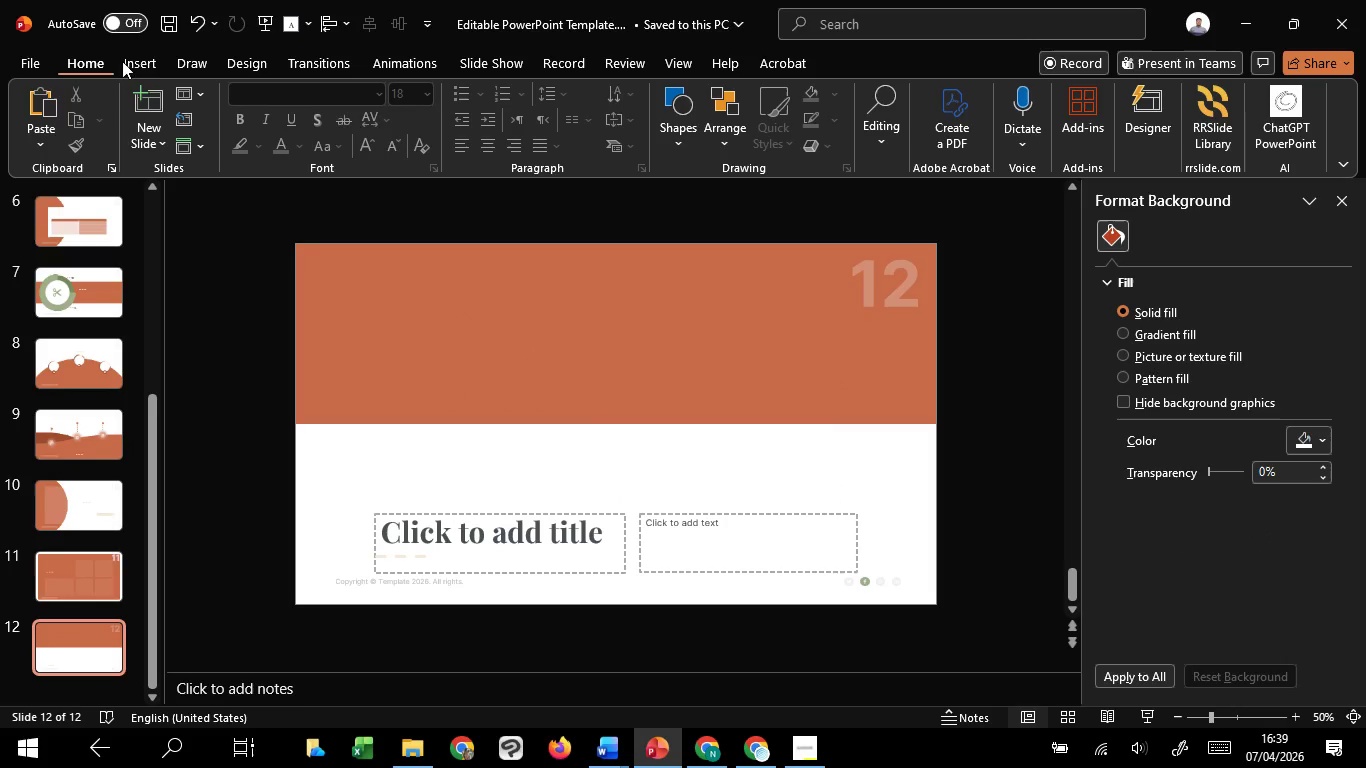 
left_click([201, 102])
 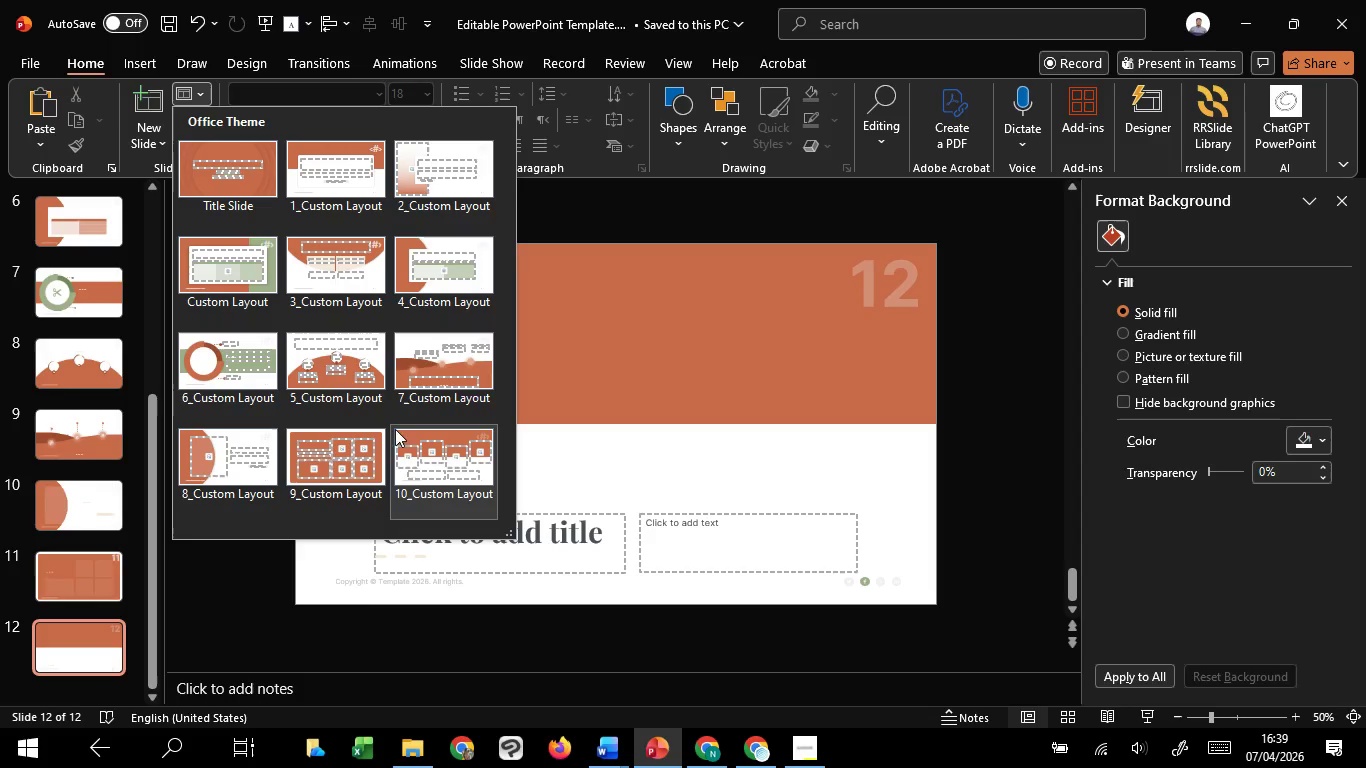 
left_click([440, 457])
 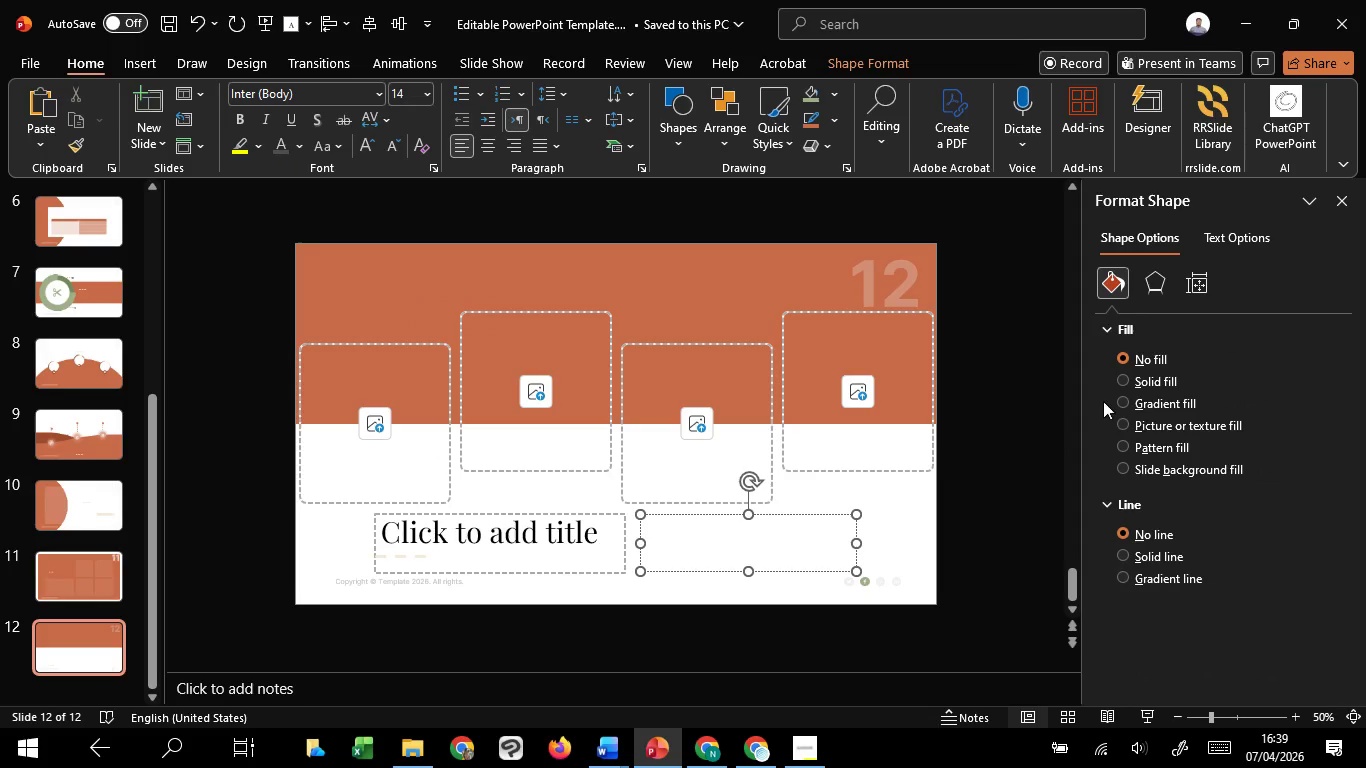 
left_click([943, 544])
 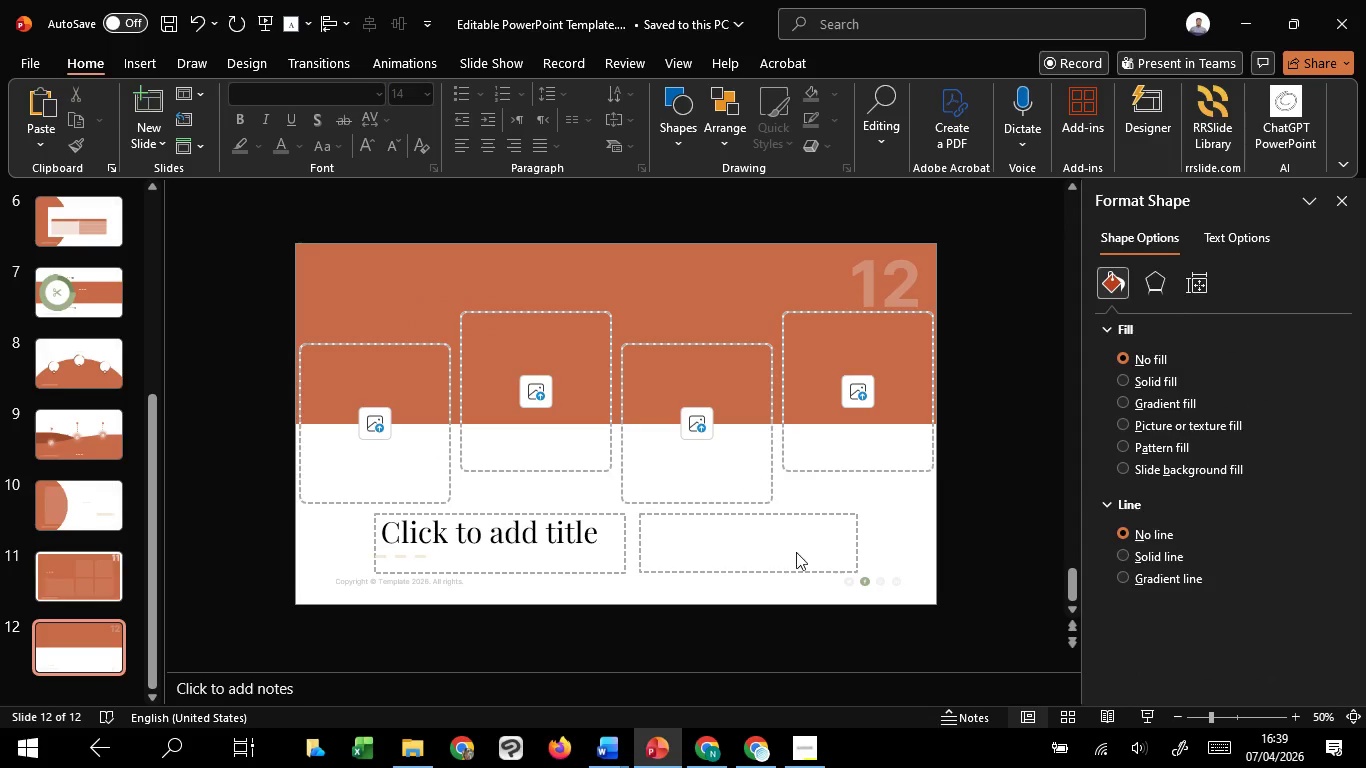 
left_click([787, 542])
 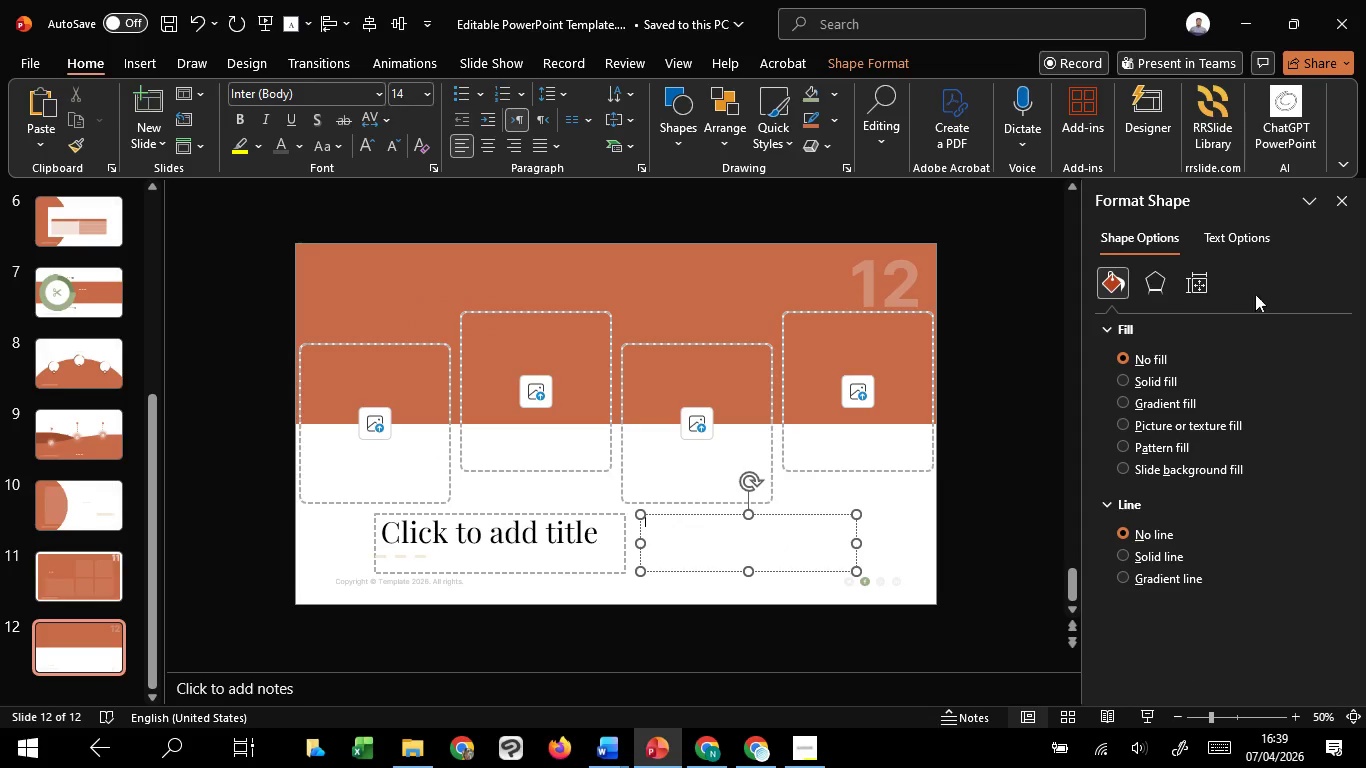 
left_click([1228, 228])
 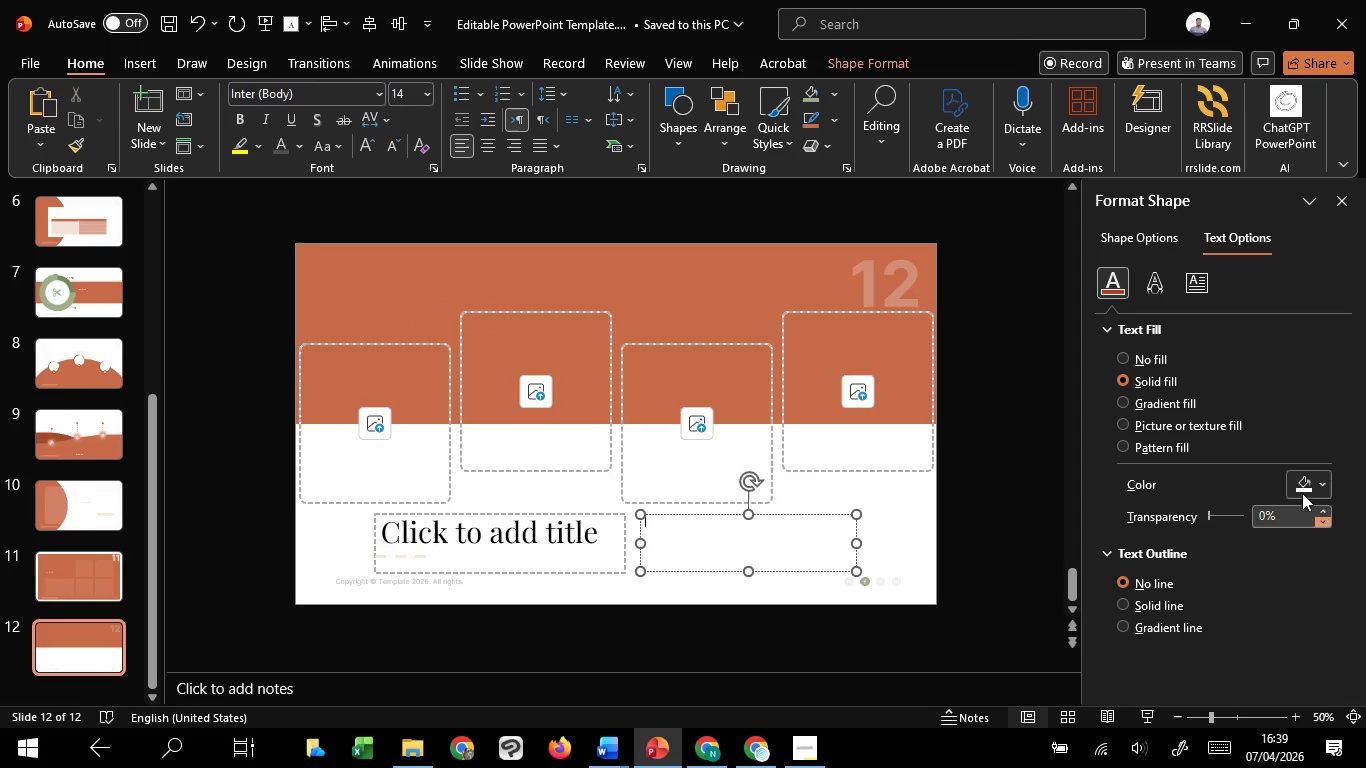 
left_click([1299, 485])
 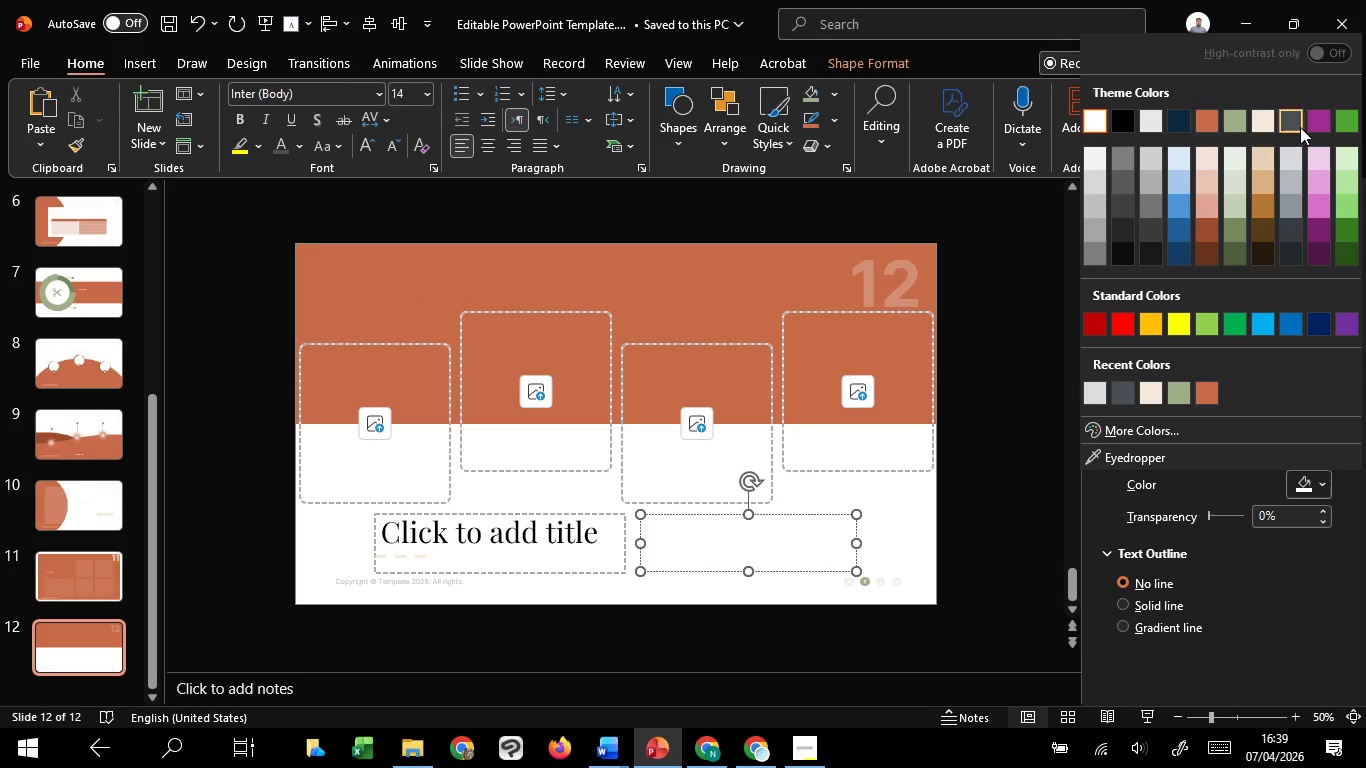 
left_click([1301, 127])
 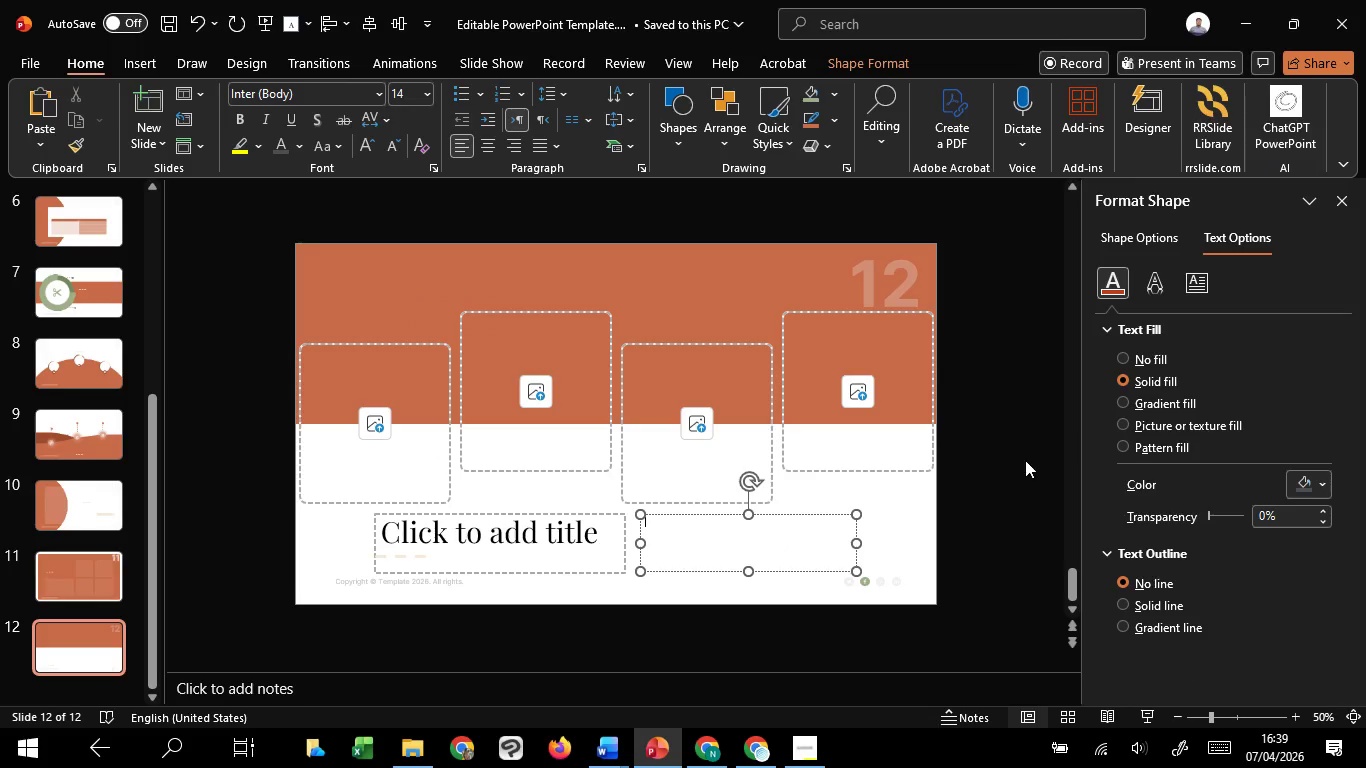 
left_click([1025, 460])
 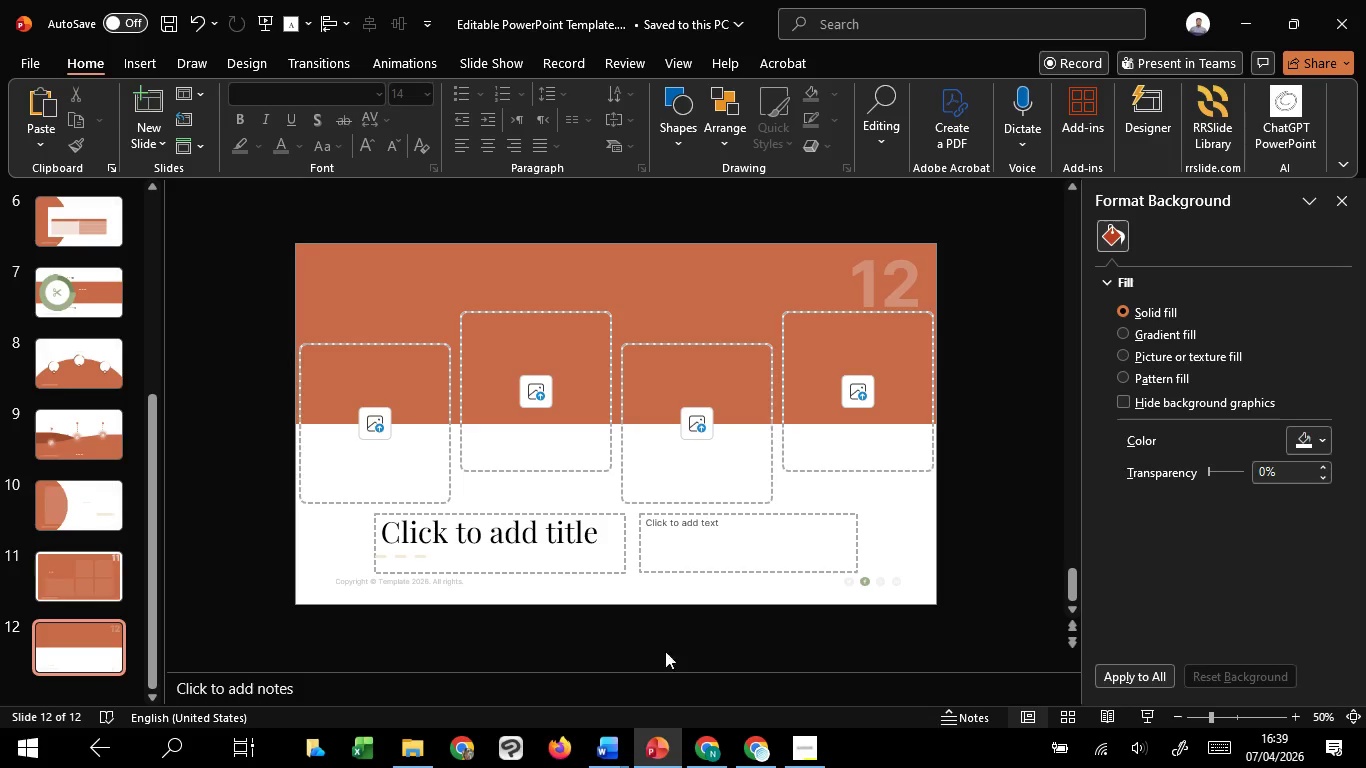 
left_click([398, 457])
 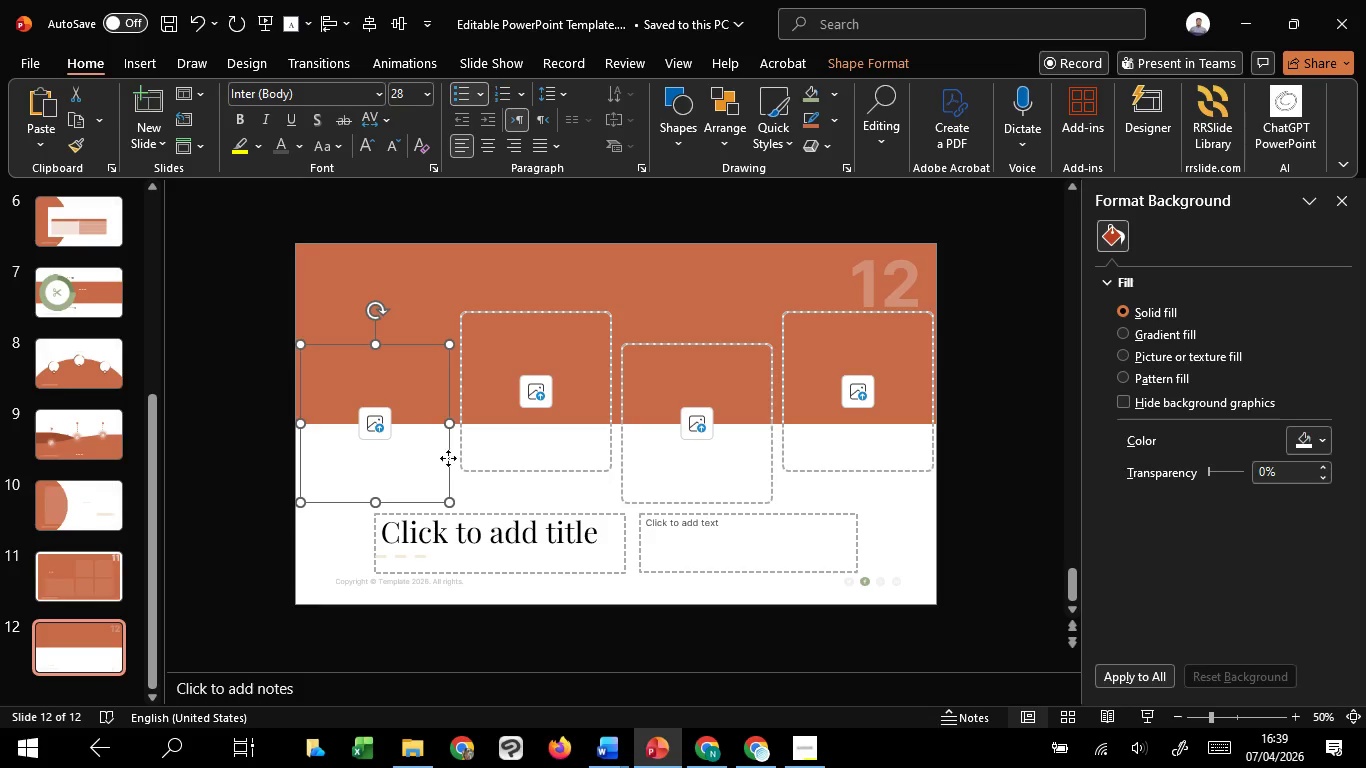 
hold_key(key=ShiftLeft, duration=1.52)
left_click([491, 451])
 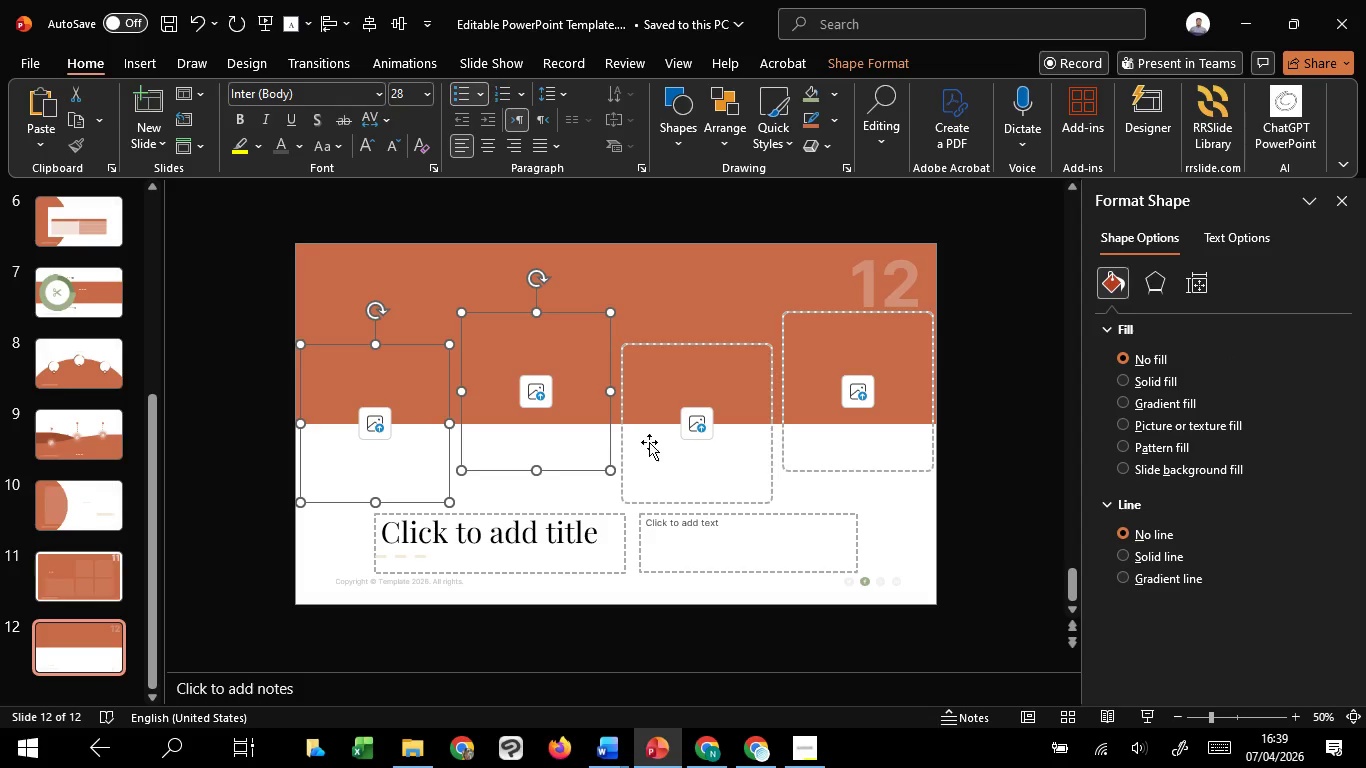 
left_click([650, 442])
 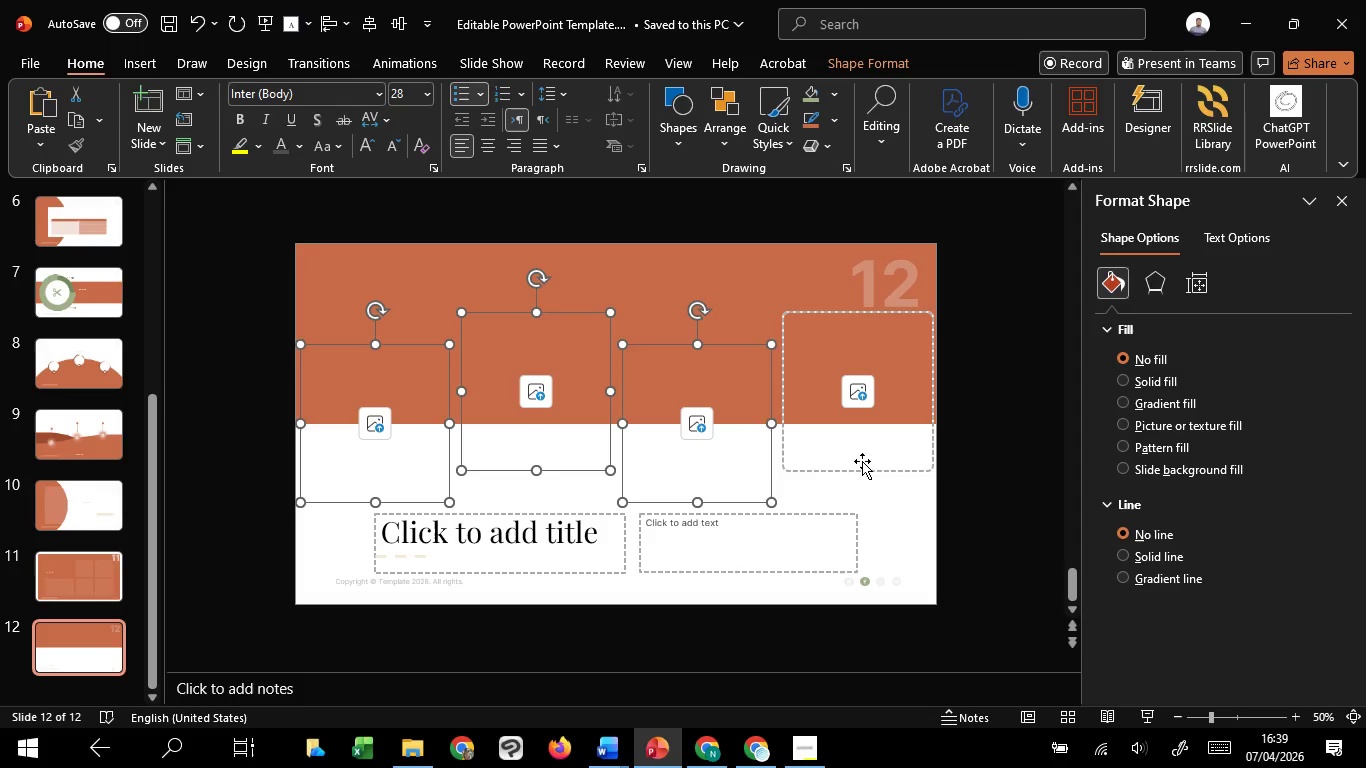 
hold_key(key=ShiftLeft, duration=1.23)
left_click([859, 450])
 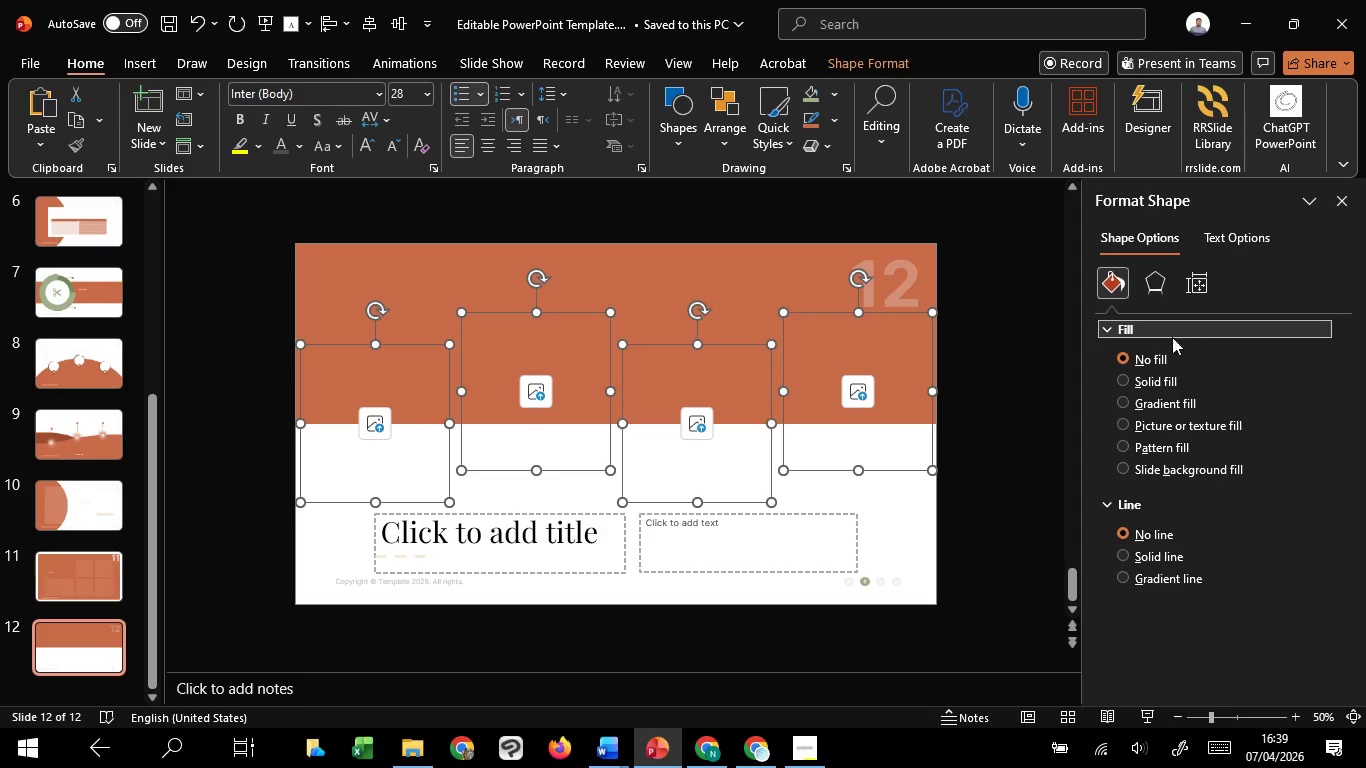 
left_click([1148, 375])
 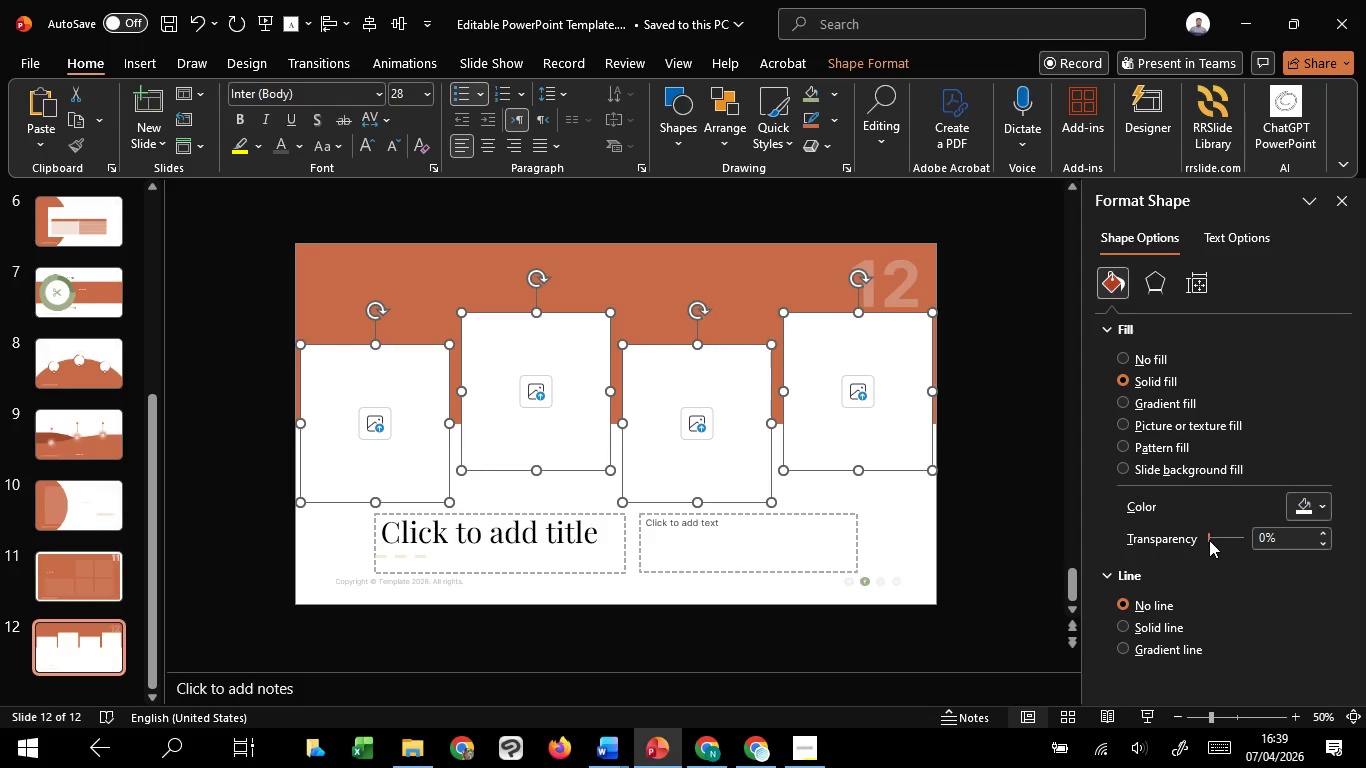 
left_click_drag(start_coordinate=[1209, 540], to_coordinate=[1231, 535])
 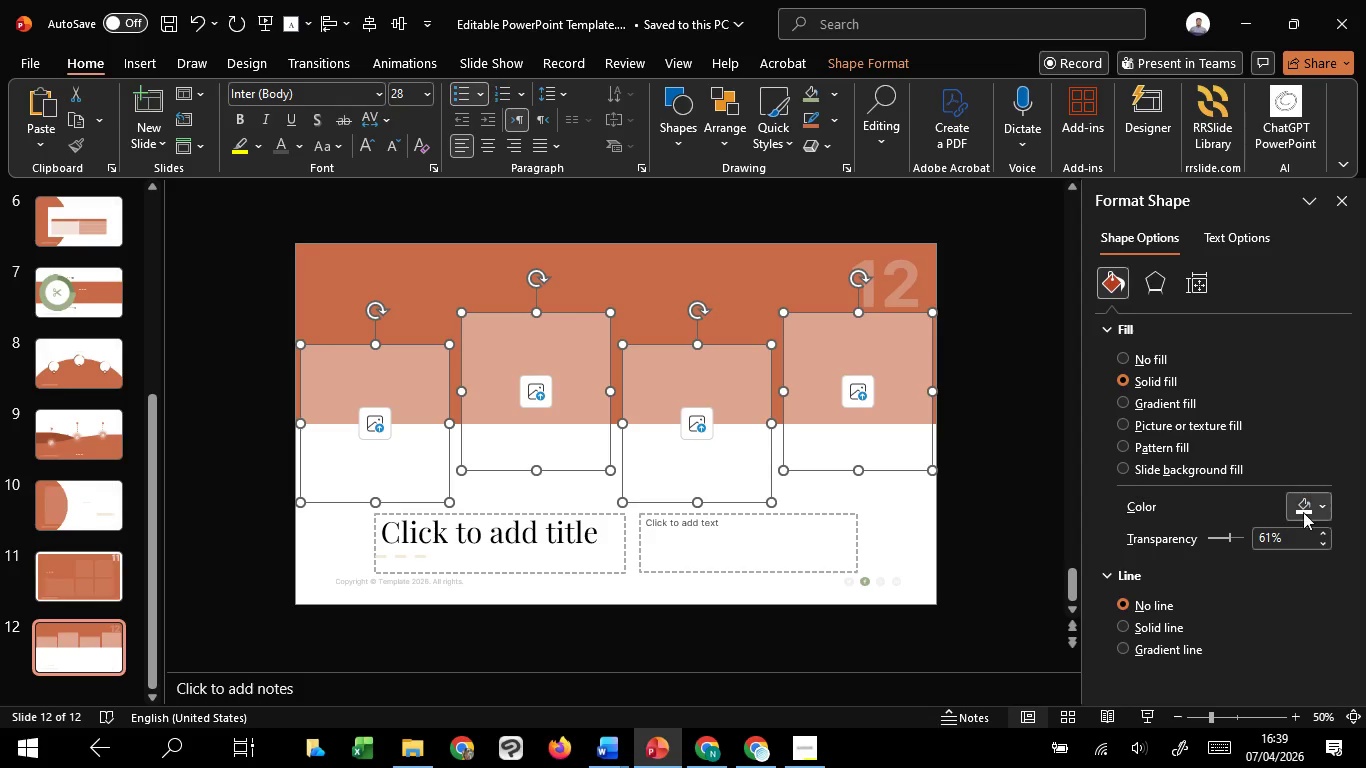 
left_click([1303, 512])
 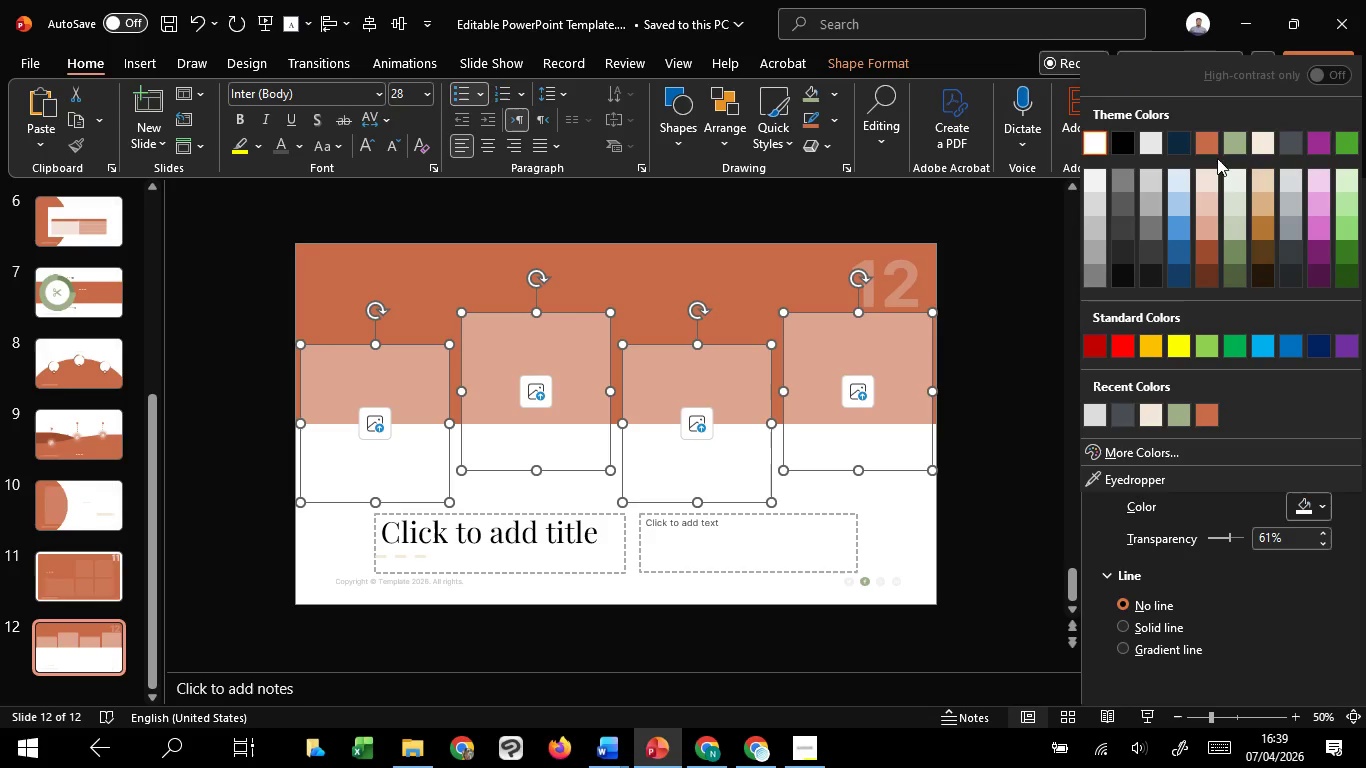 
left_click([1231, 139])
 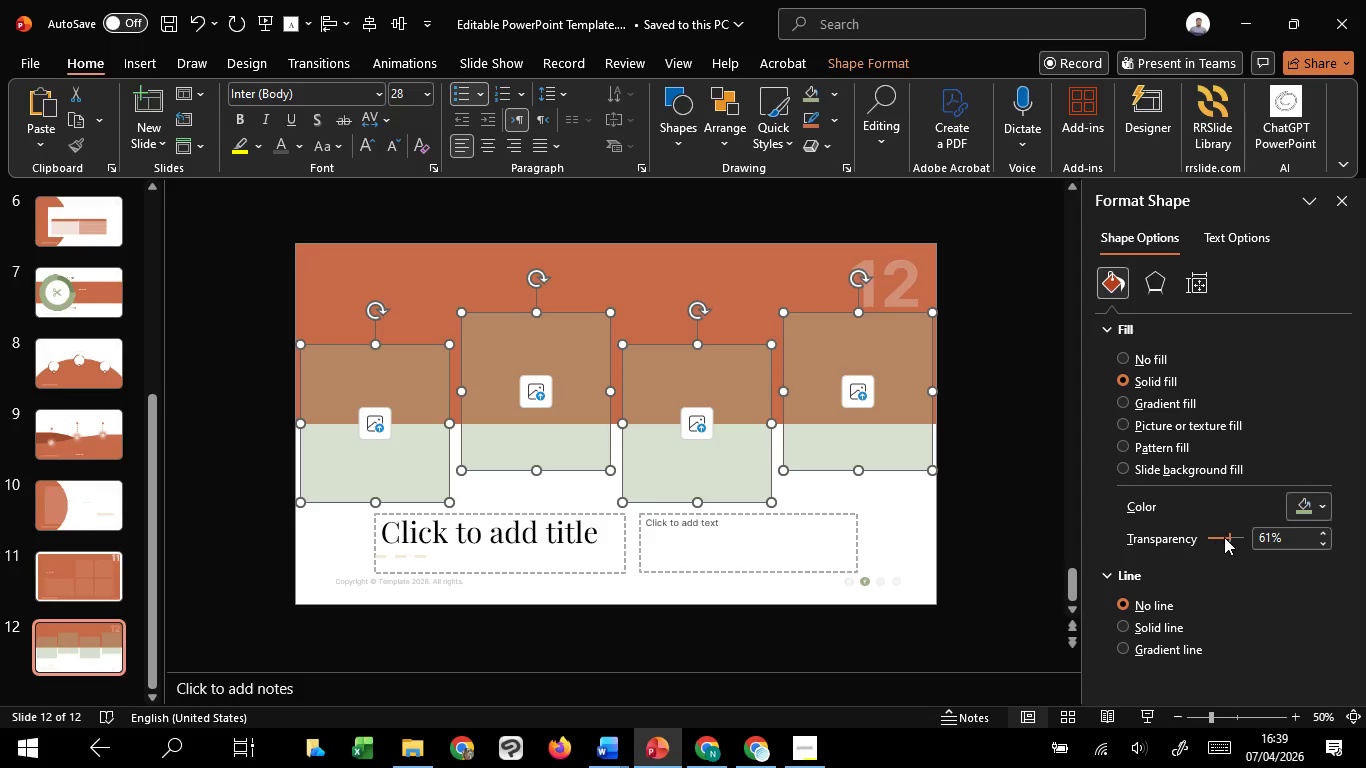 
left_click_drag(start_coordinate=[1228, 536], to_coordinate=[1235, 532])
 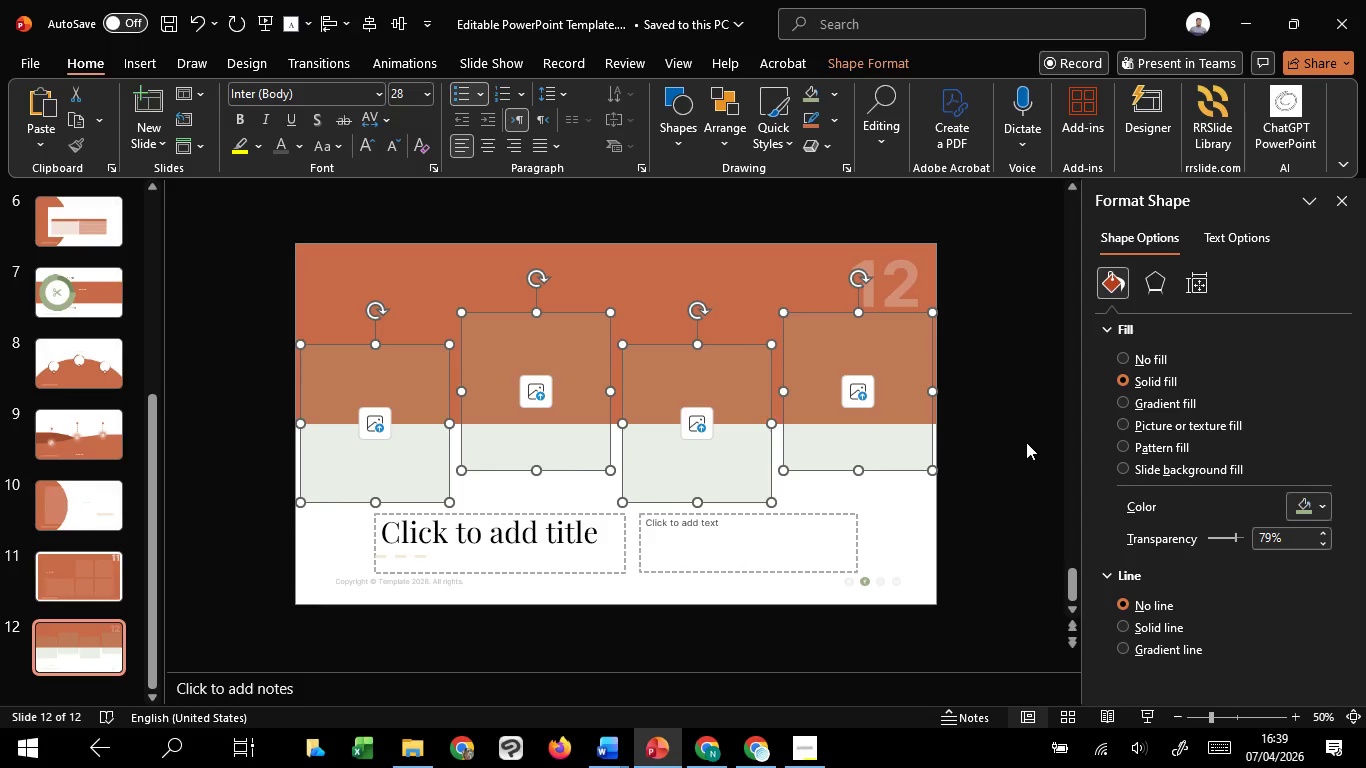 
left_click([1026, 442])
 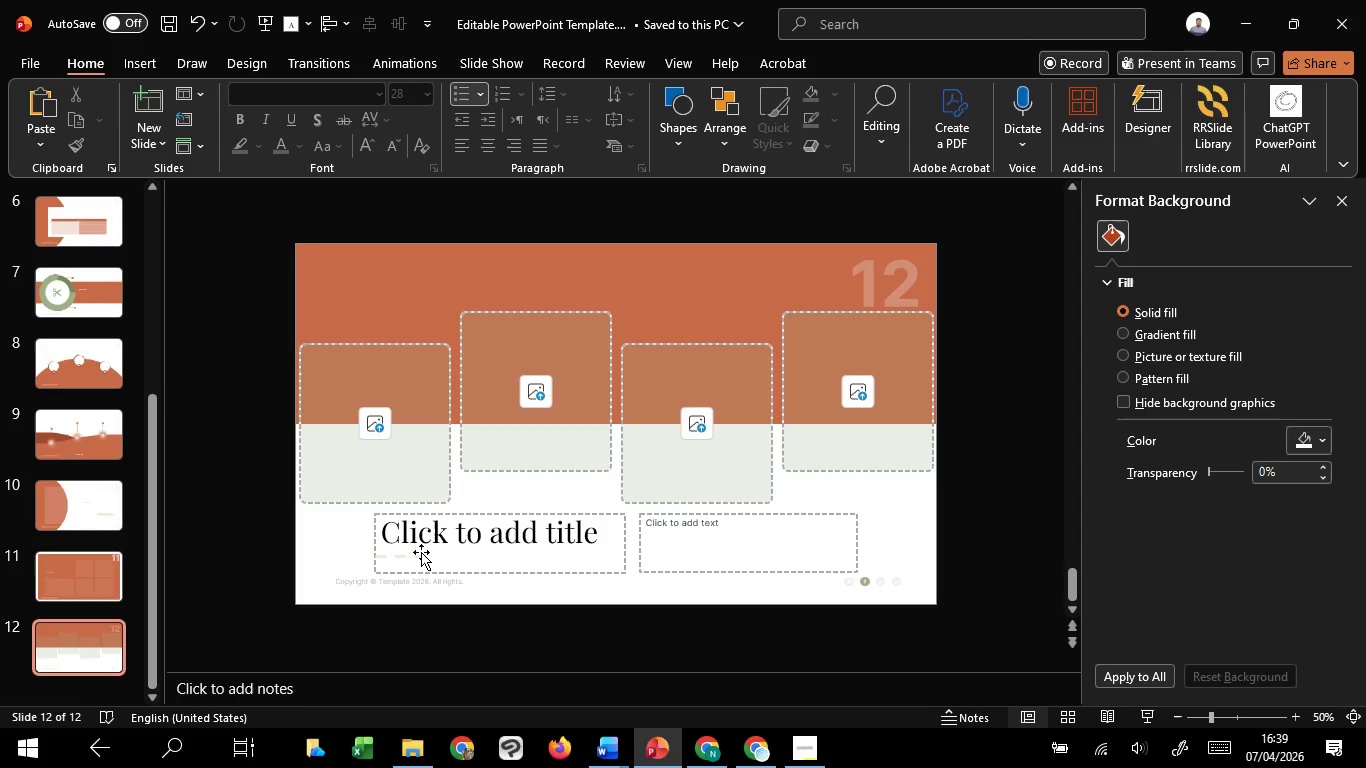 
left_click([419, 555])
 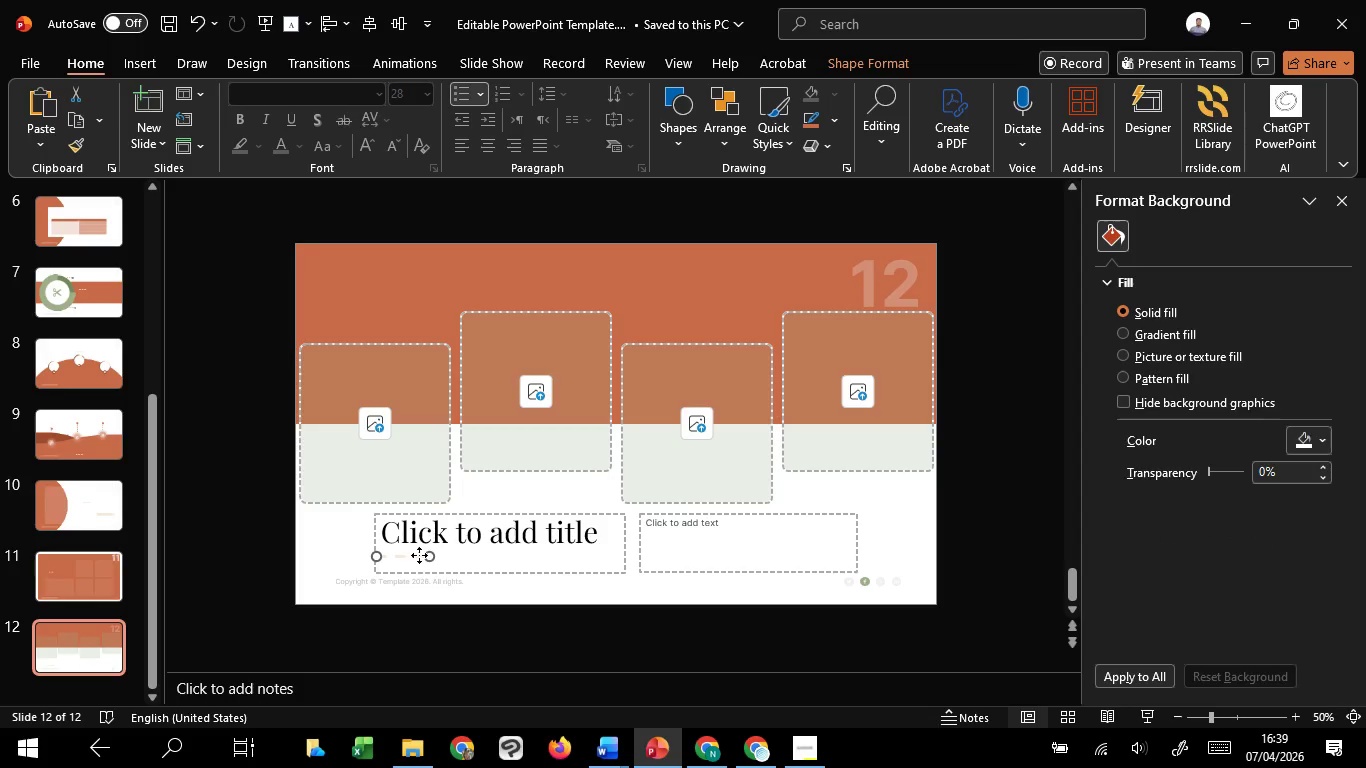 
key(Control+ControlLeft)
 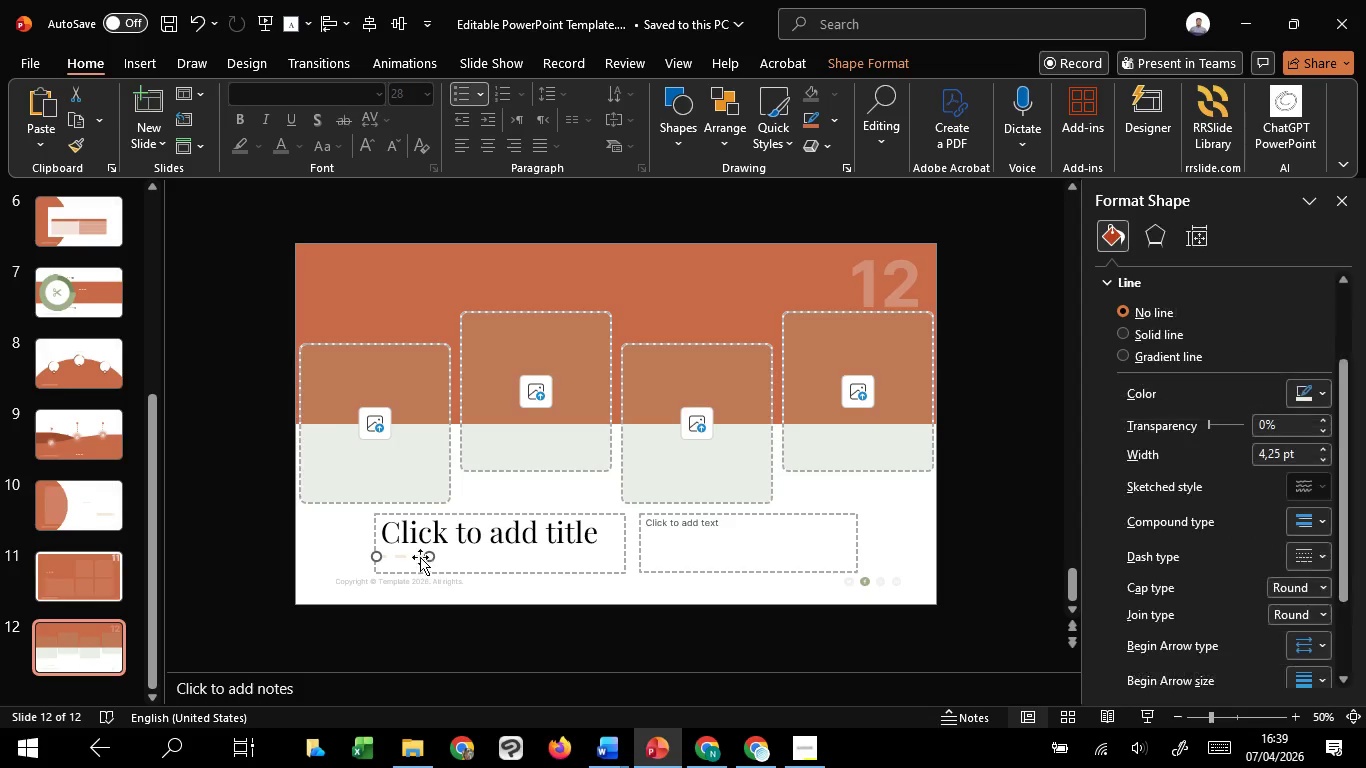 
hold_key(key=ControlLeft, duration=0.5)
scroll: coordinate [420, 557], scroll_direction: up, amount: 6.0
 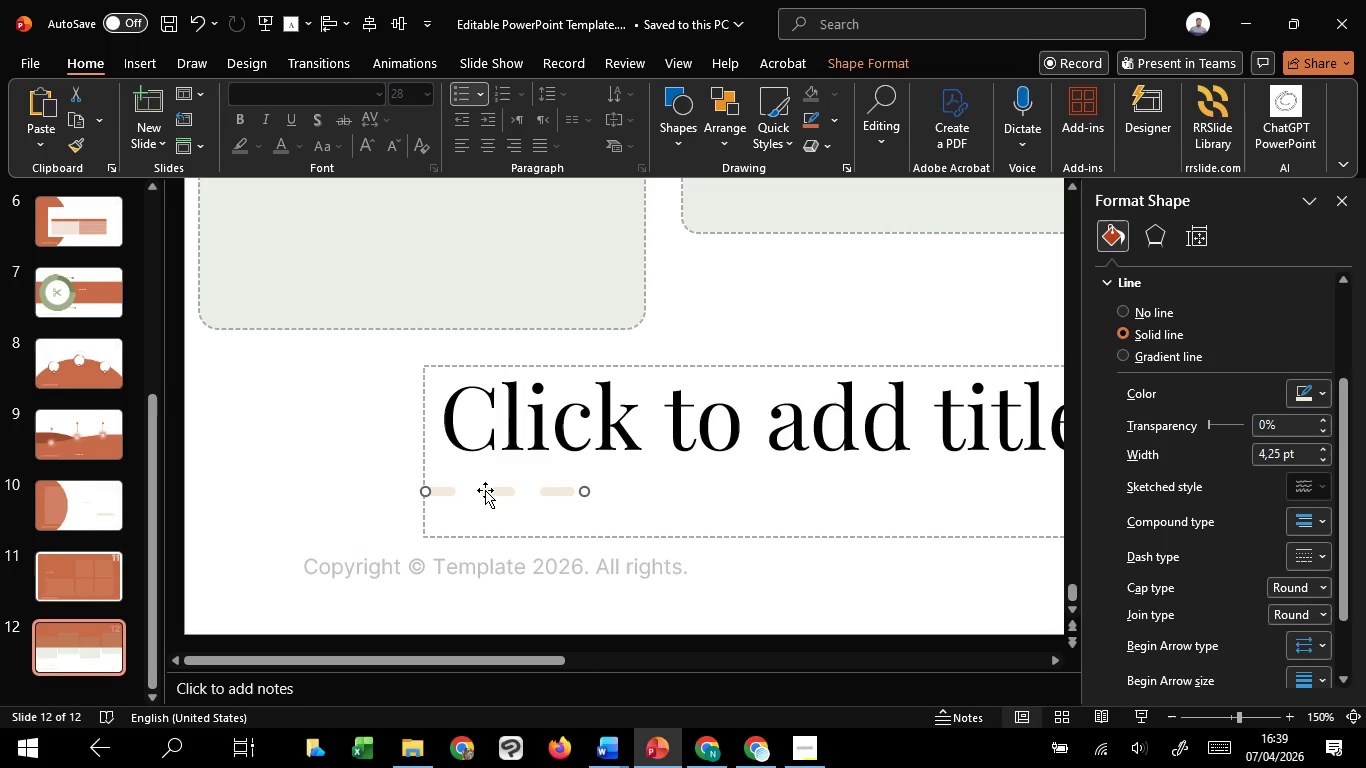 
left_click_drag(start_coordinate=[487, 489], to_coordinate=[619, 504])
 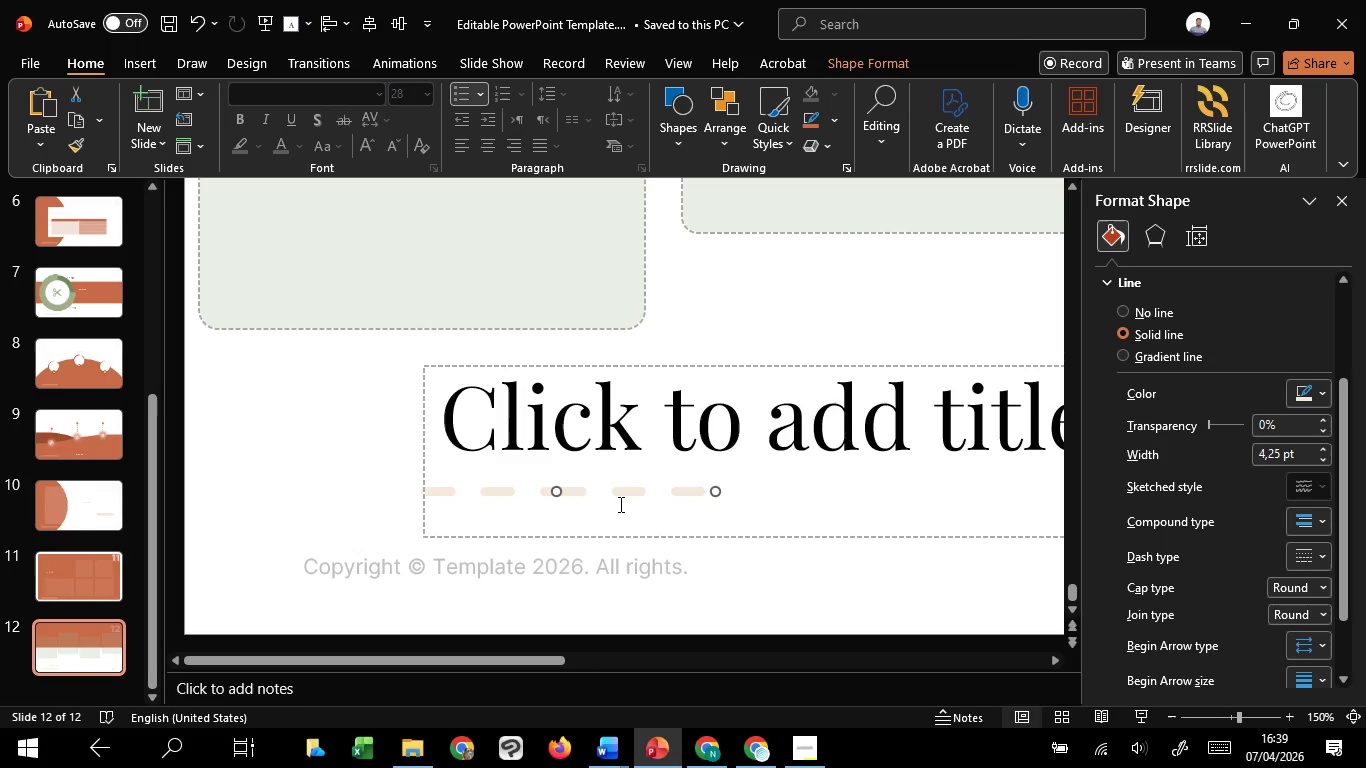 
hold_key(key=ShiftLeft, duration=1.52)
 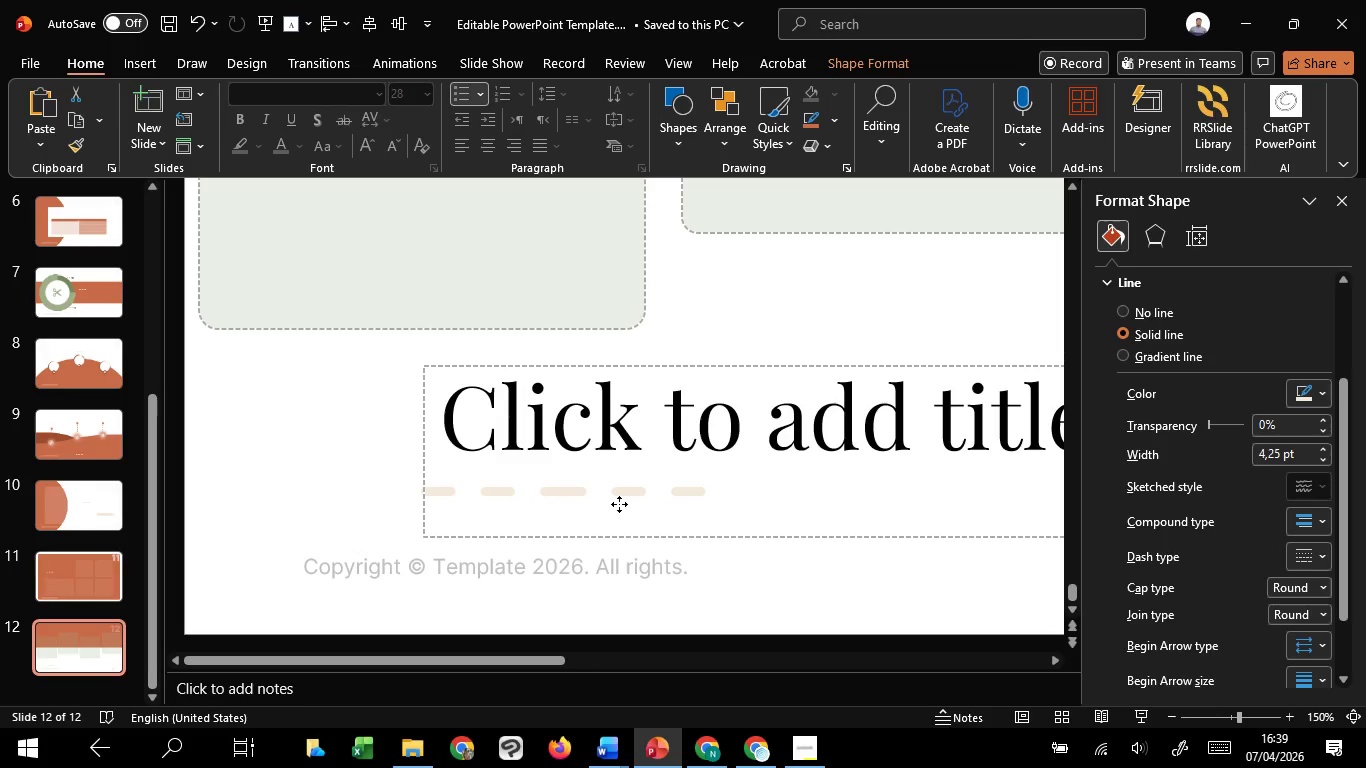 
hold_key(key=ShiftLeft, duration=0.7)
 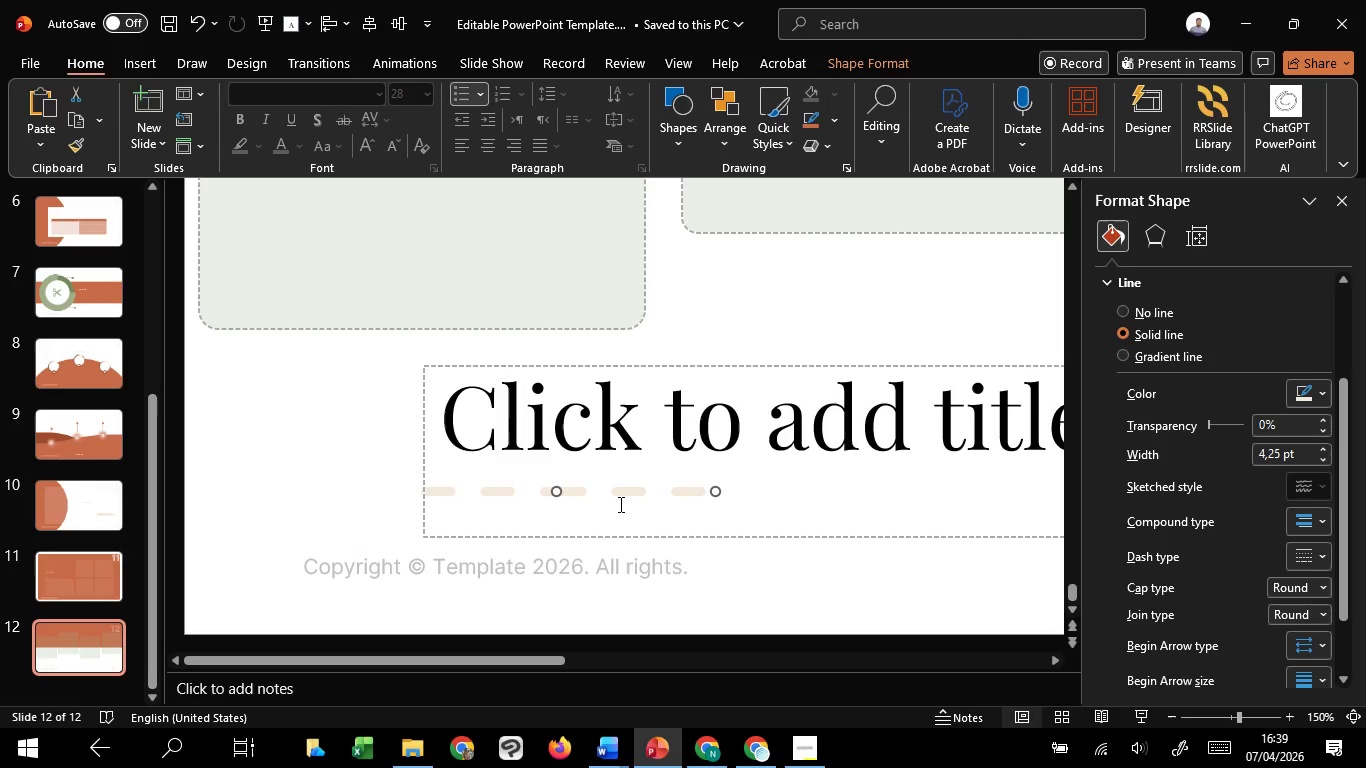 
key(Control+Z)
 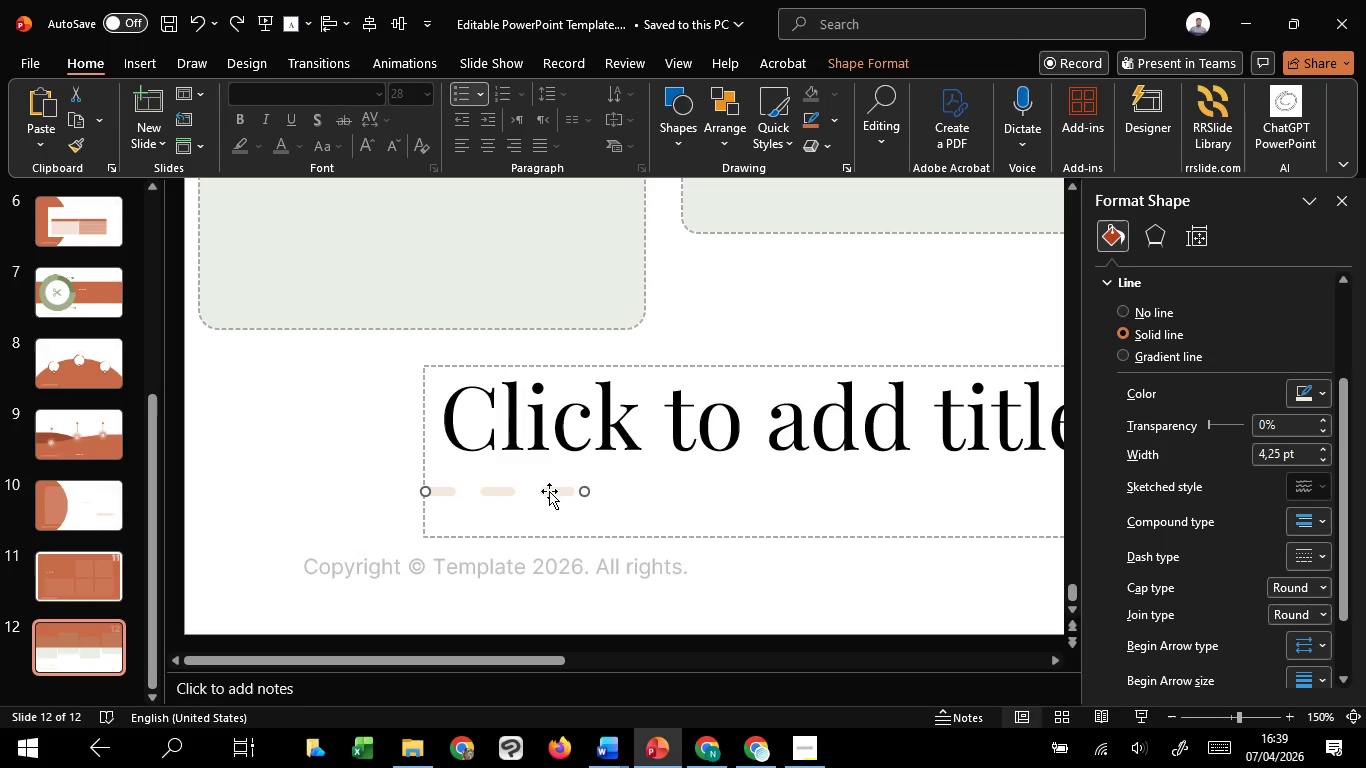 
left_click_drag(start_coordinate=[549, 491], to_coordinate=[592, 488])
 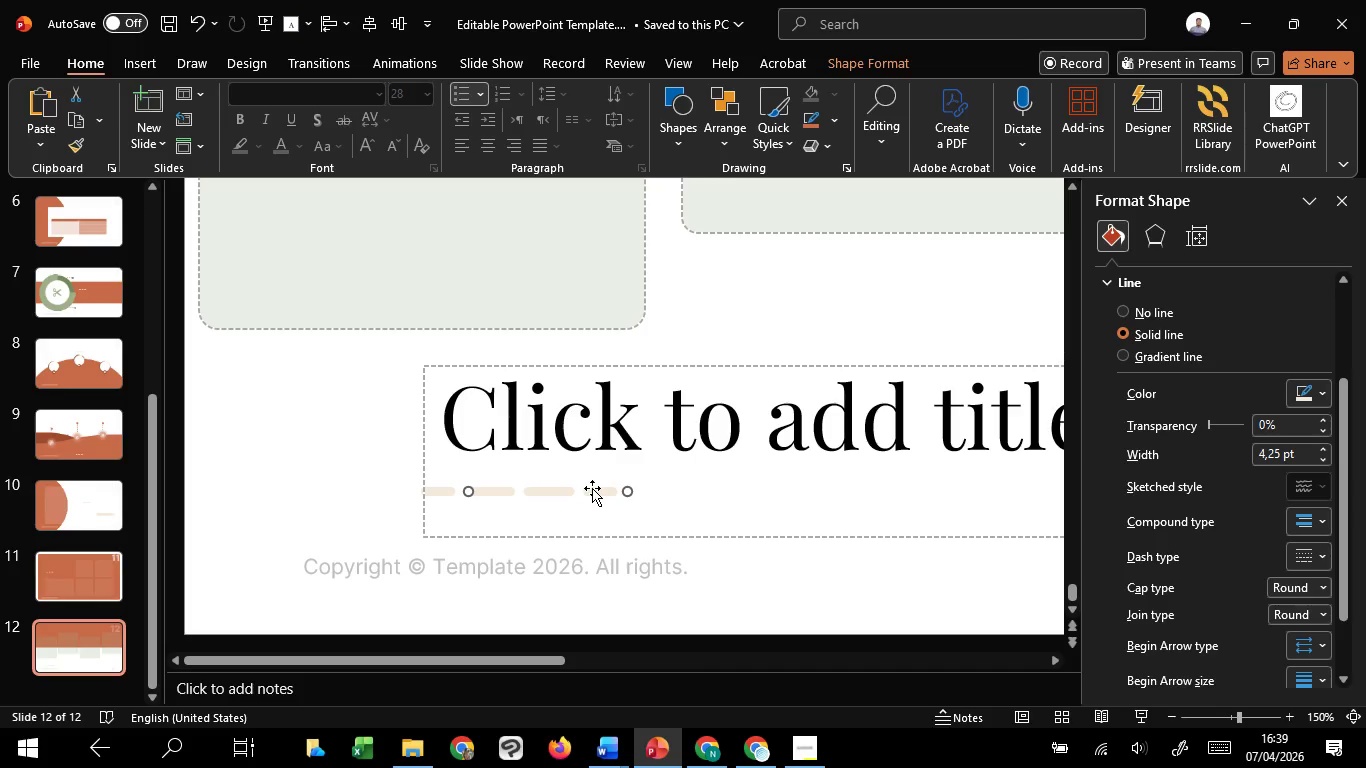 
hold_key(key=ShiftLeft, duration=1.34)
 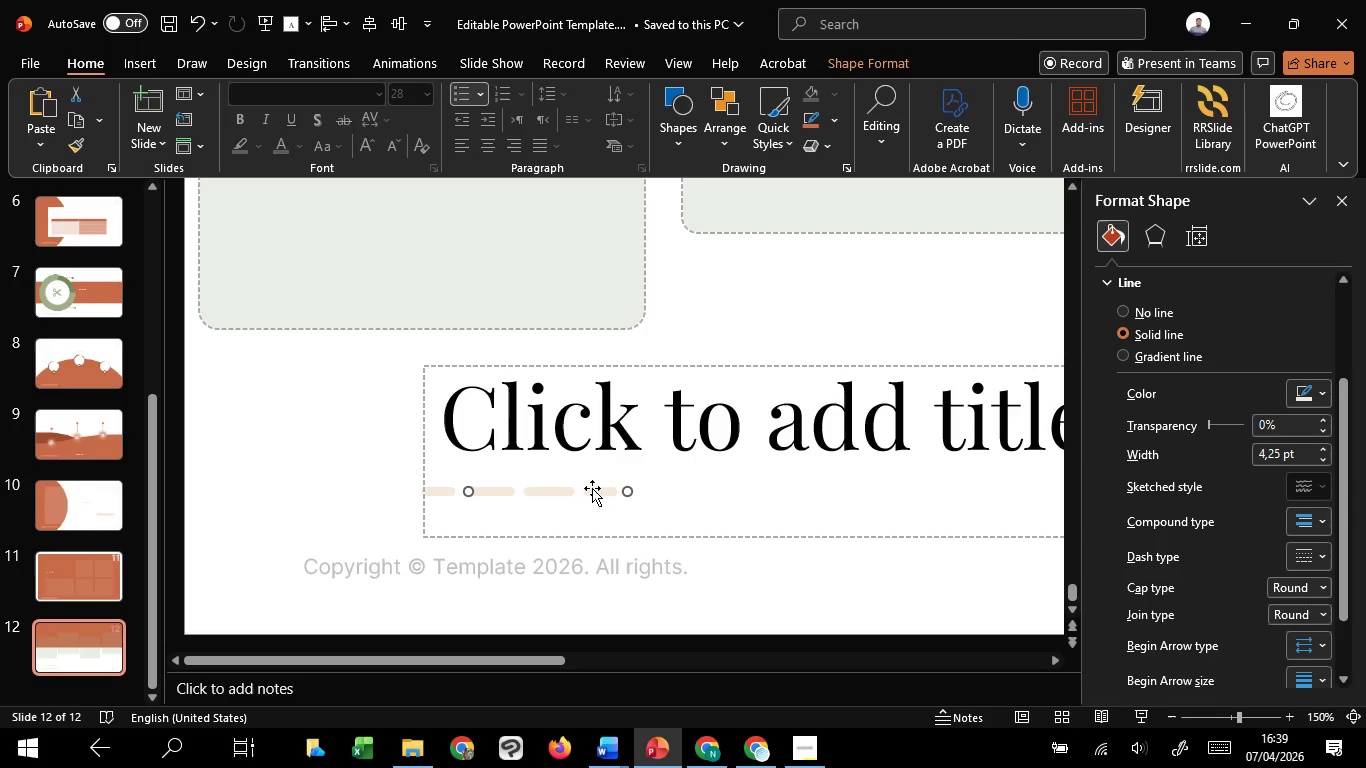 
key(Control+Z)
 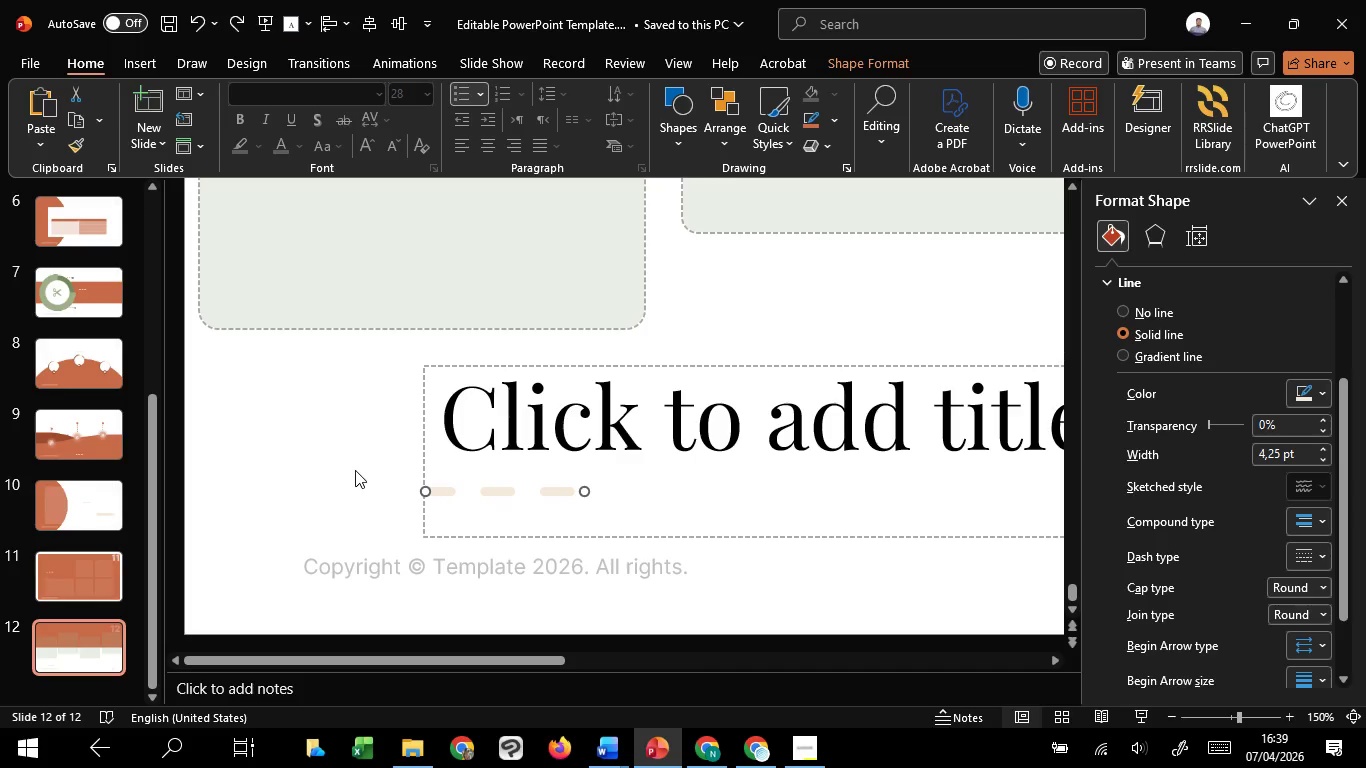 
left_click([355, 470])
 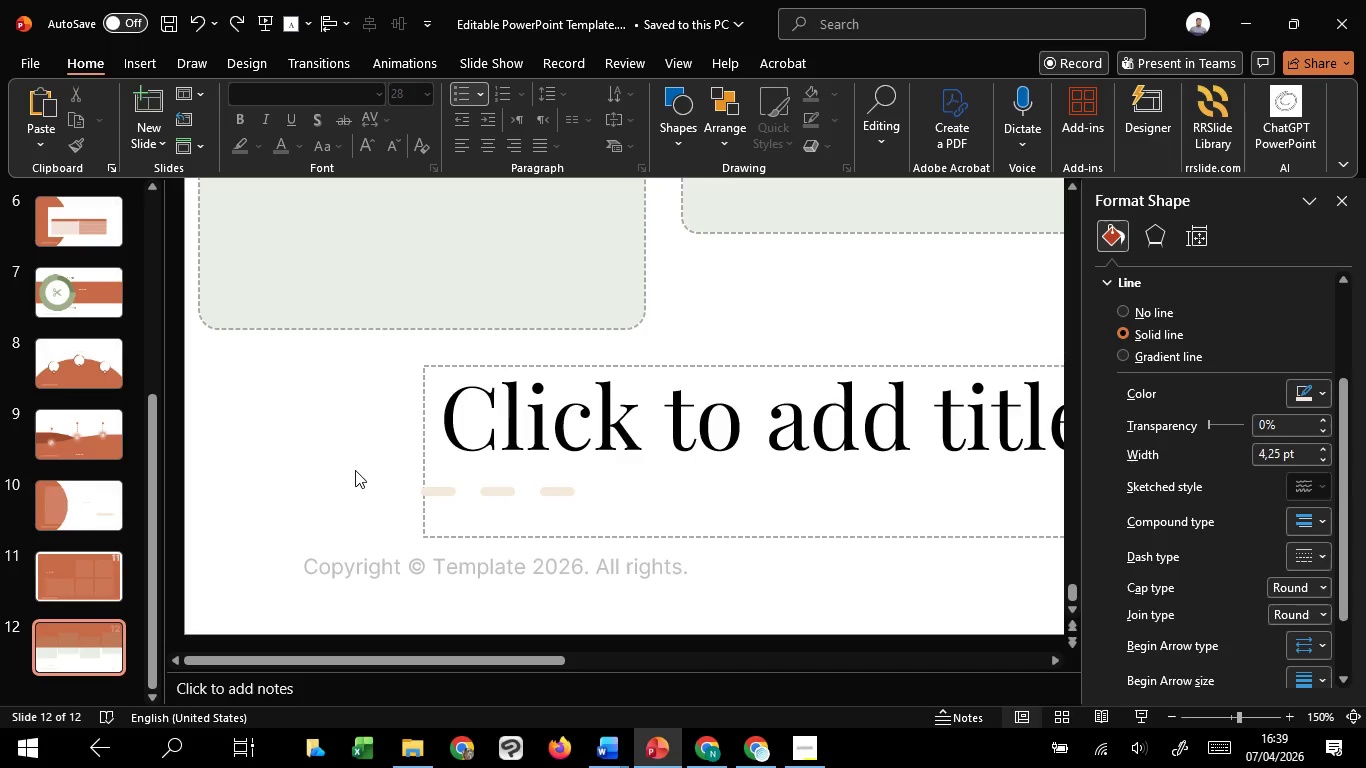 
hold_key(key=ControlLeft, duration=1.52)
scroll: coordinate [355, 470], scroll_direction: down, amount: 5.0
 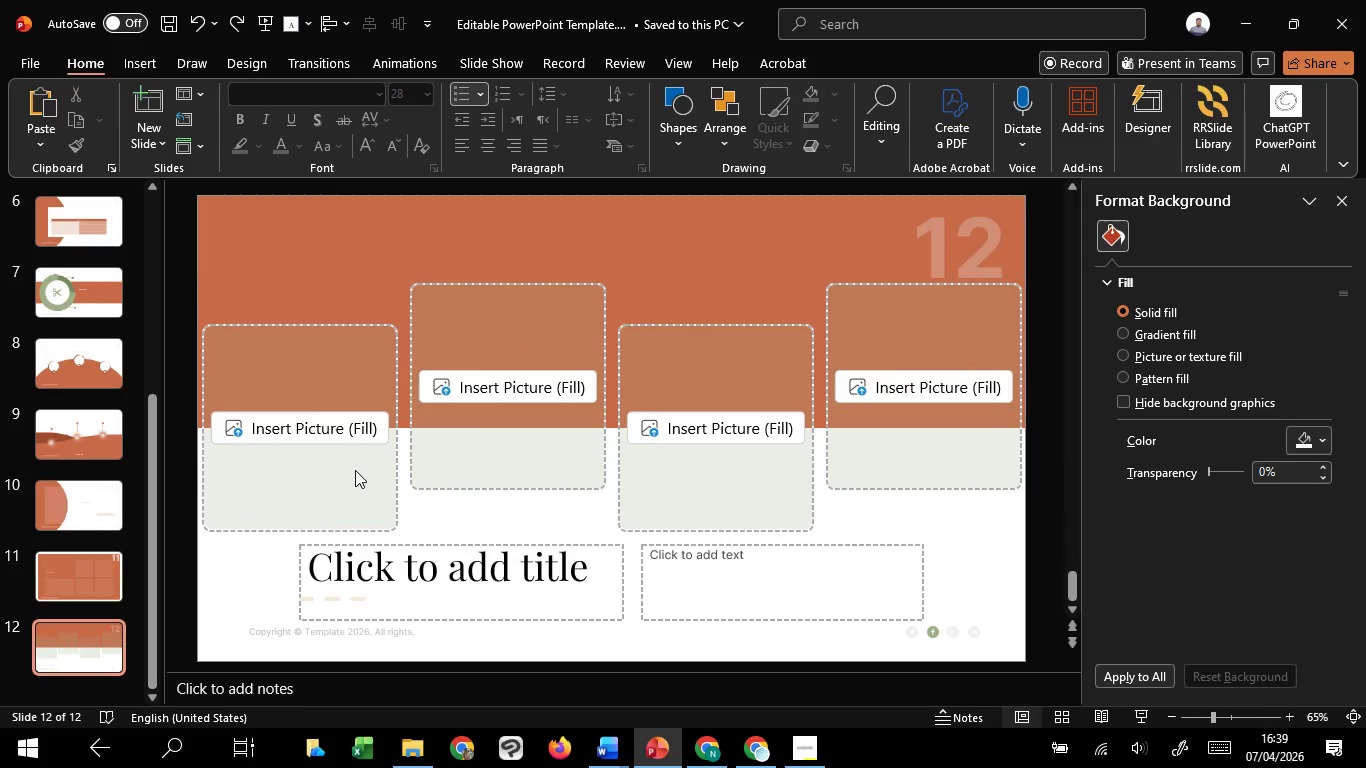 
hold_key(key=ControlLeft, duration=1.26)
 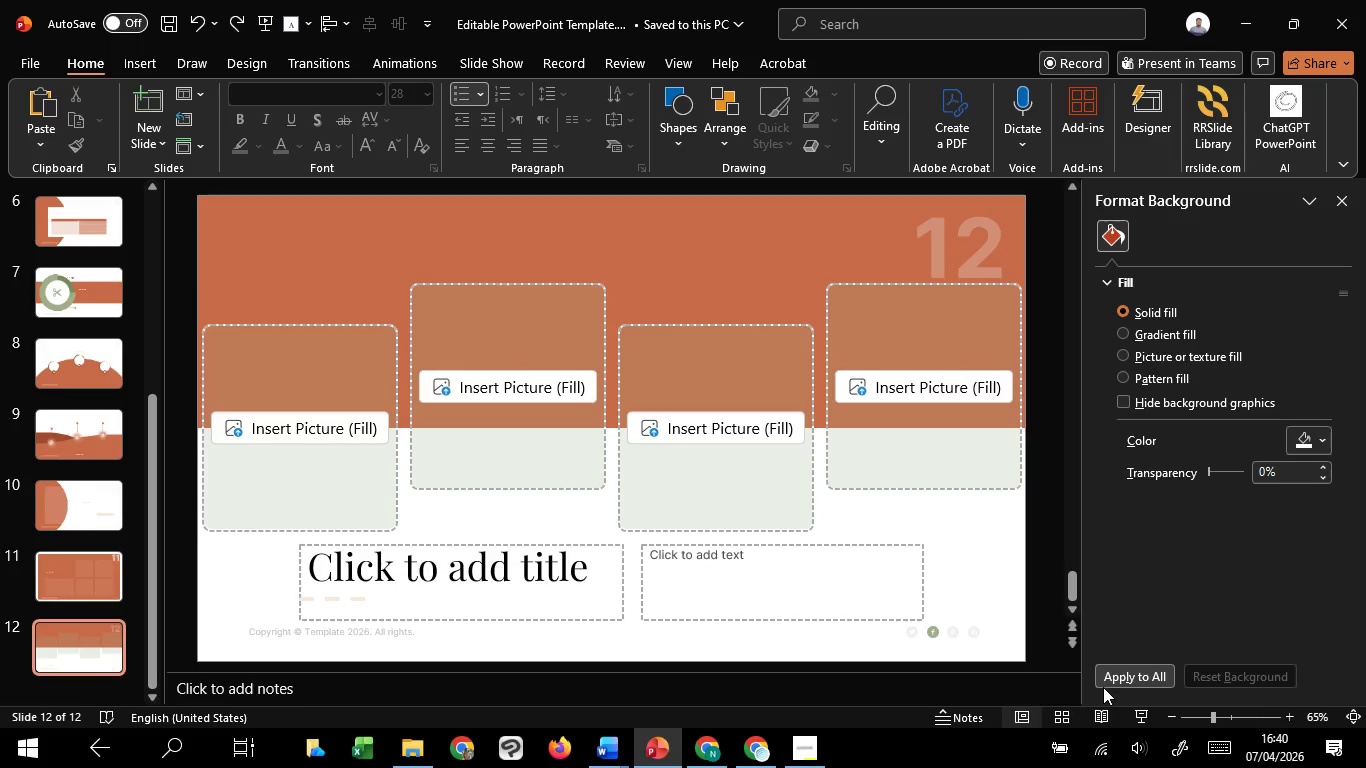 
hold_key(key=ControlLeft, duration=1.51)
scroll: coordinate [822, 436], scroll_direction: down, amount: 1.0
 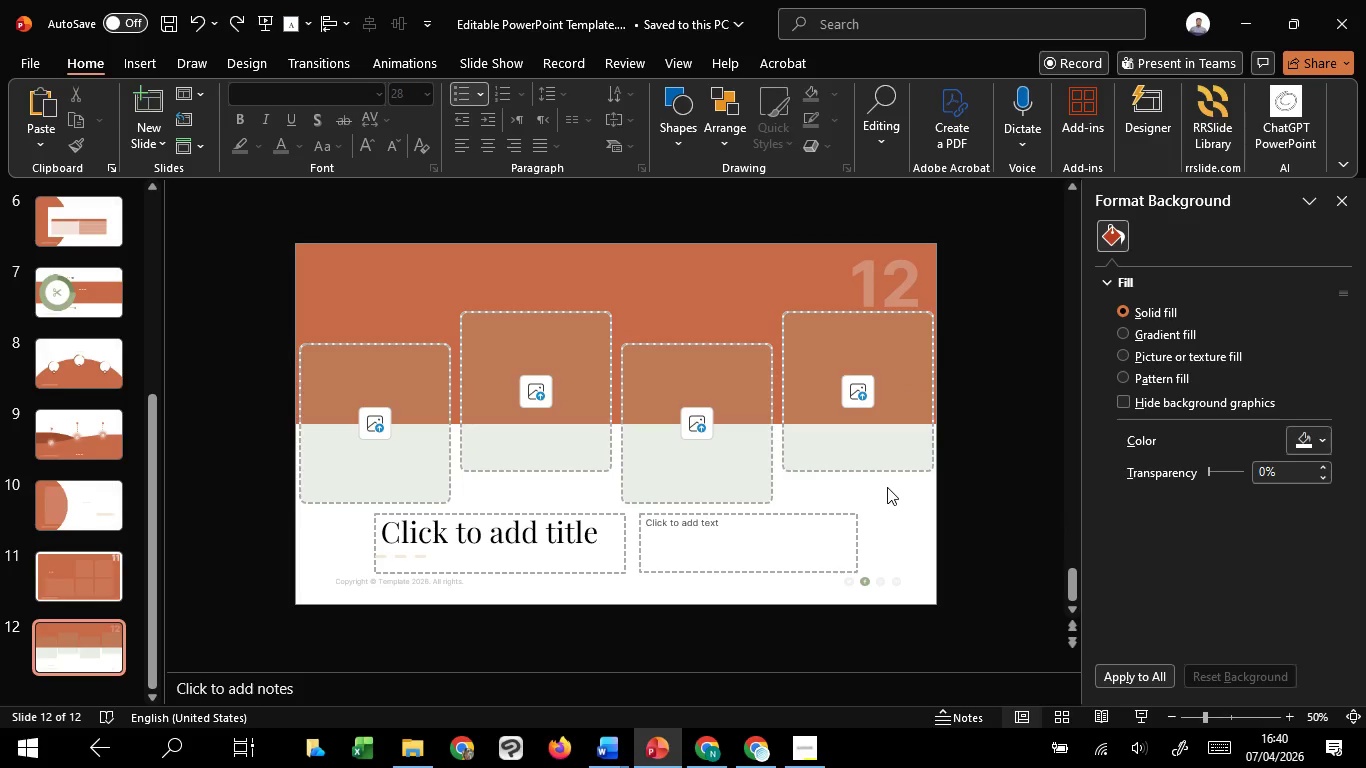 
hold_key(key=ControlLeft, duration=0.62)
 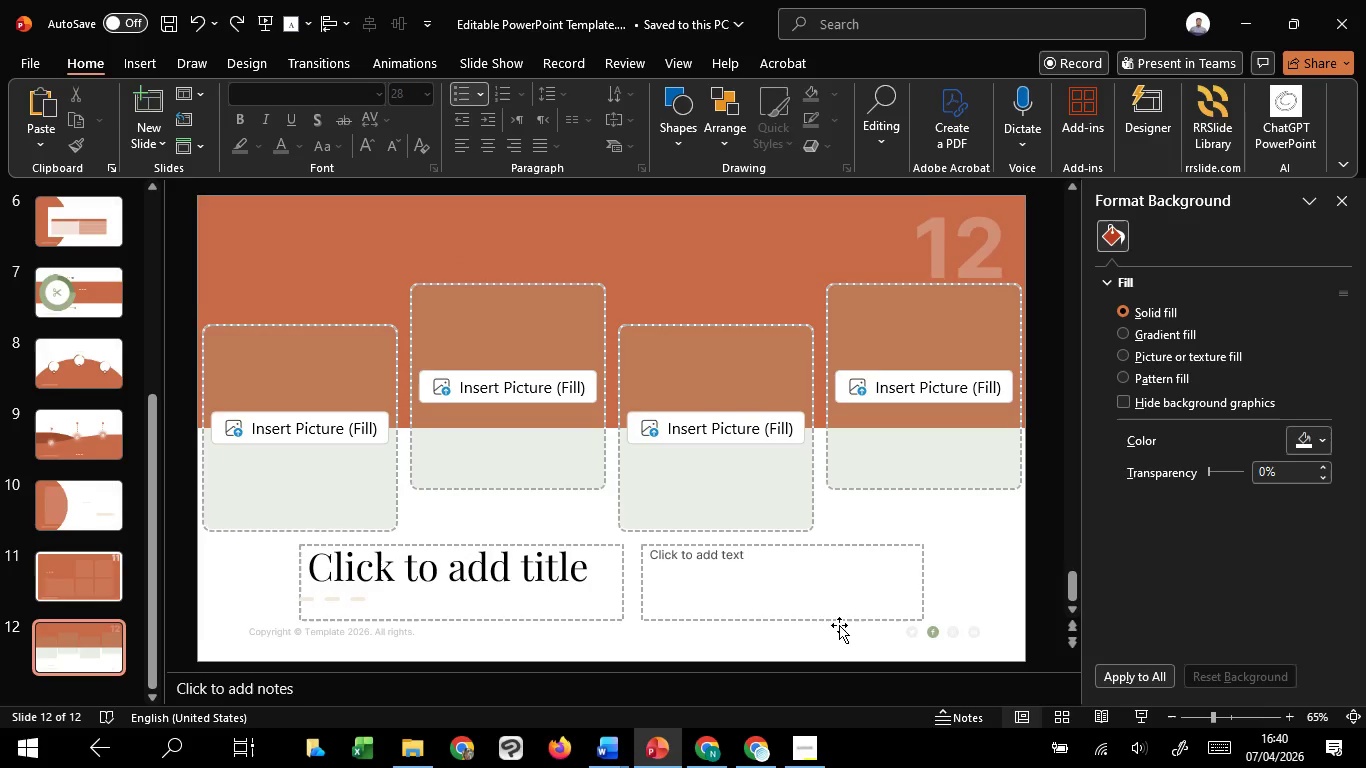 
scroll: coordinate [839, 625], scroll_direction: up, amount: 4.0
 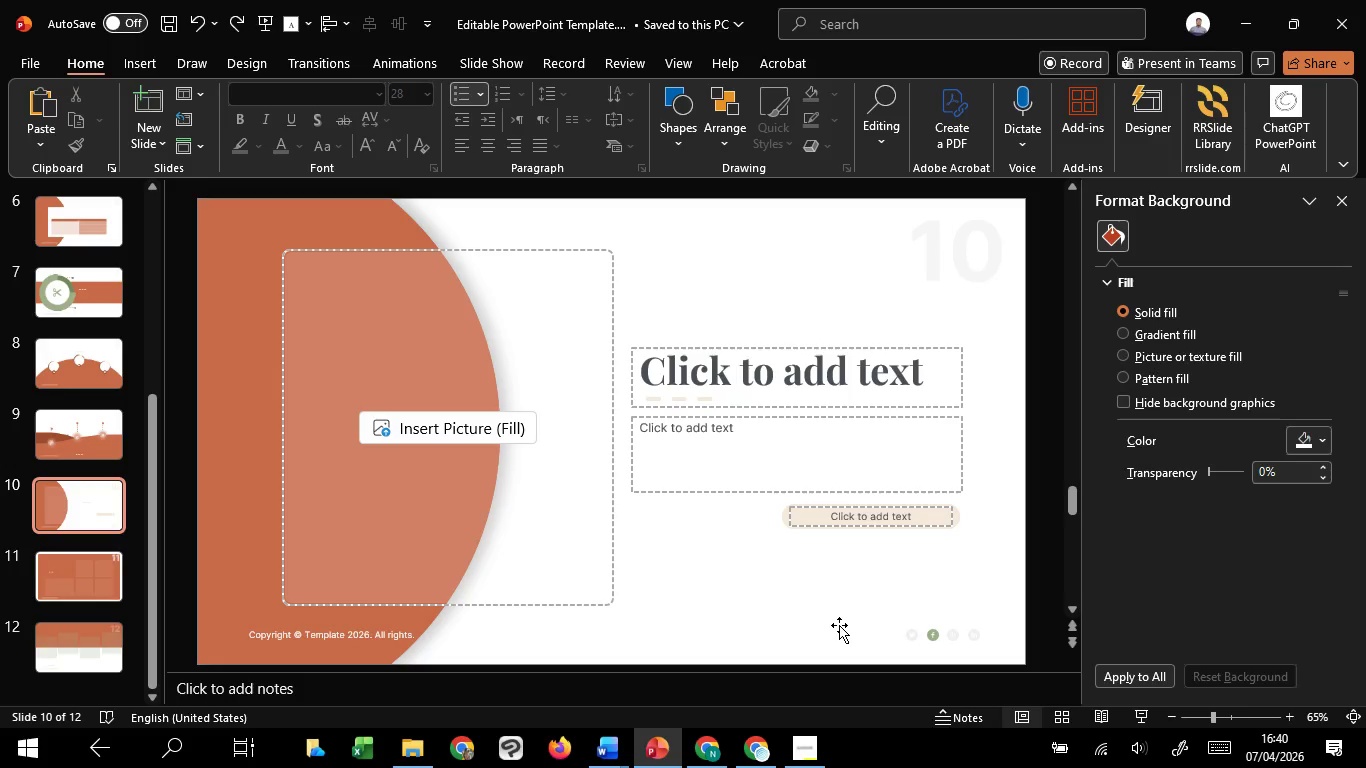 
scroll: coordinate [839, 625], scroll_direction: down, amount: 6.0
 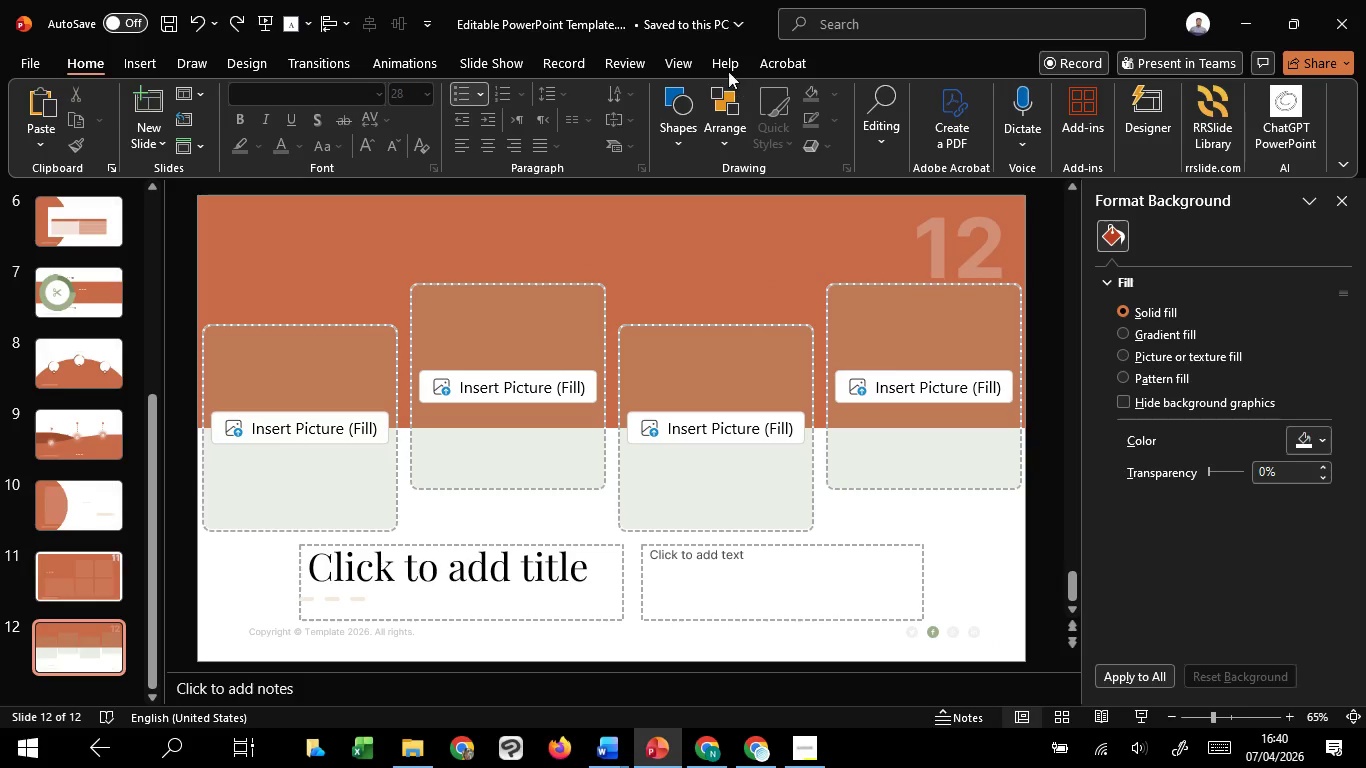 
left_click([687, 53])
 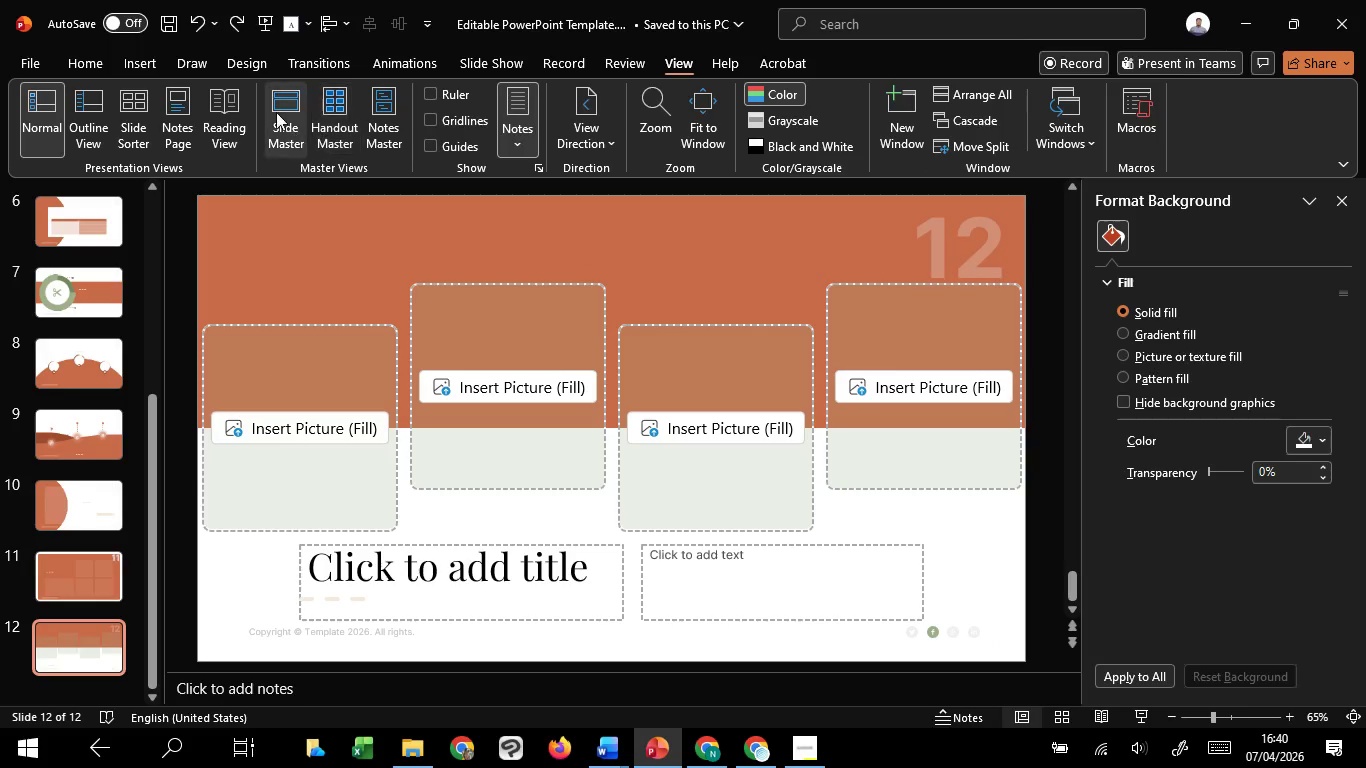 
left_click([267, 104])
 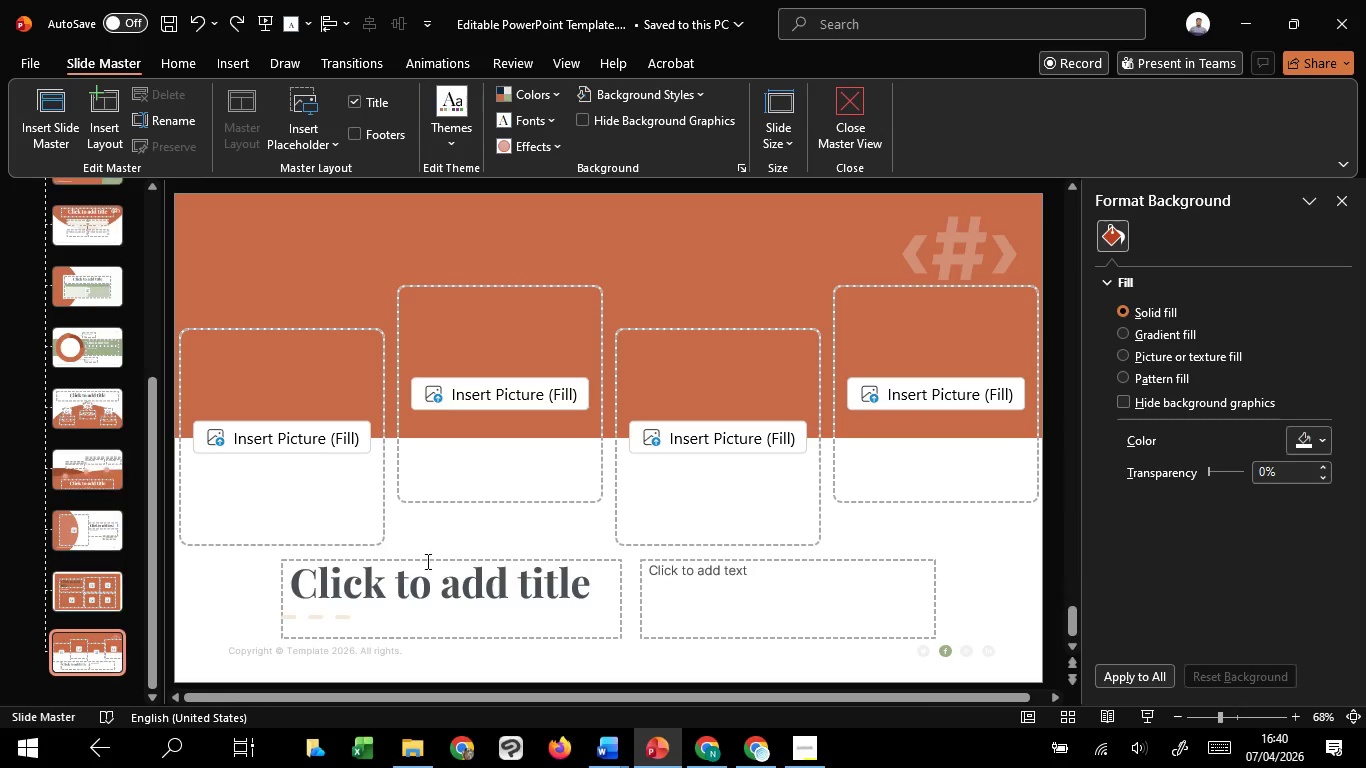 
hold_key(key=ControlLeft, duration=0.69)
scroll: coordinate [497, 547], scroll_direction: down, amount: 1.0
 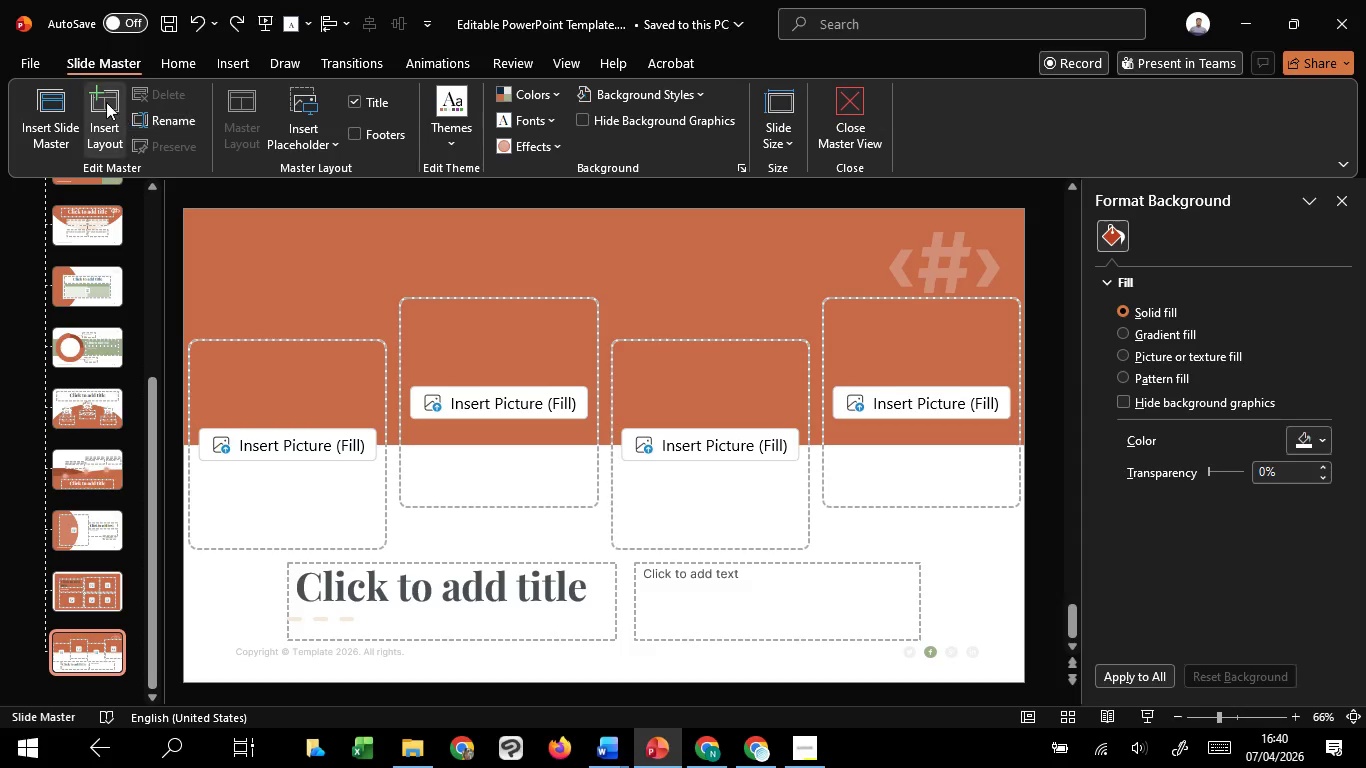 
left_click([106, 102])
 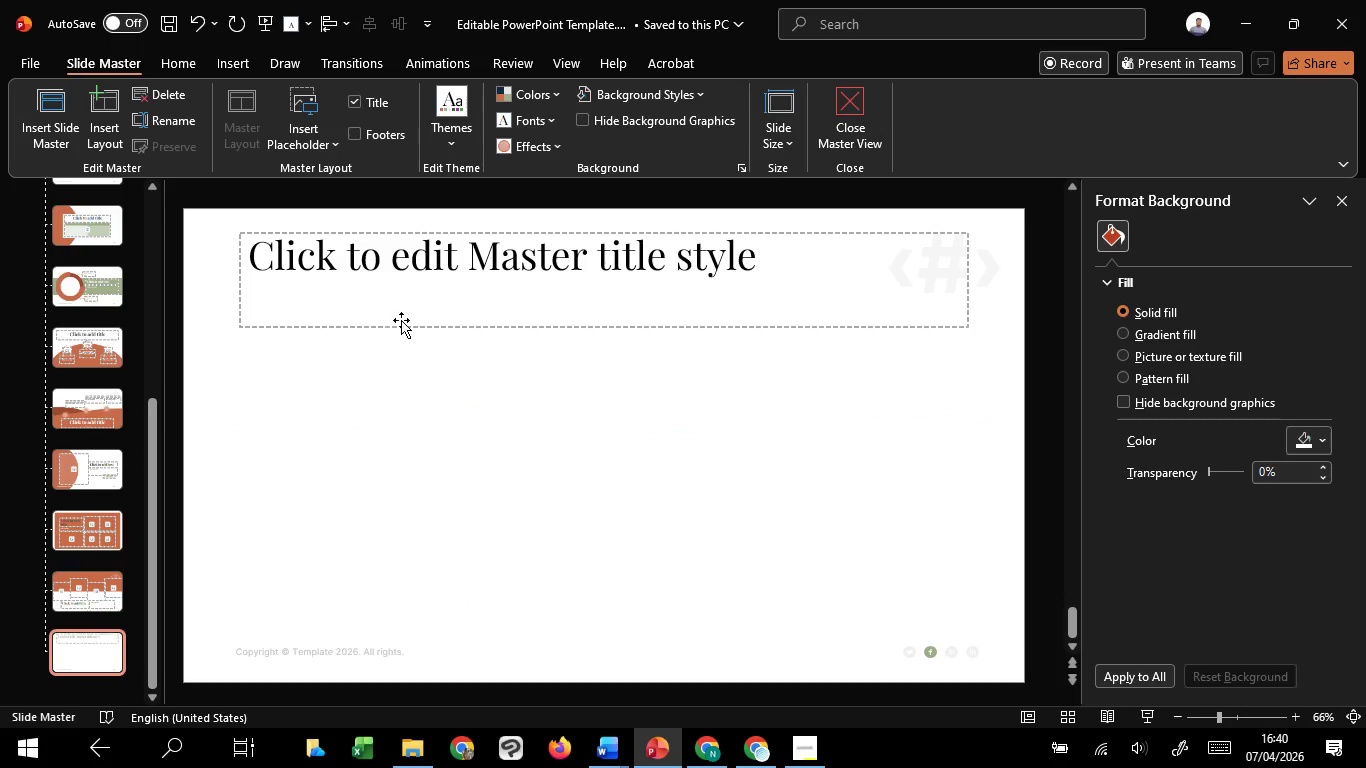 
left_click([402, 318])
 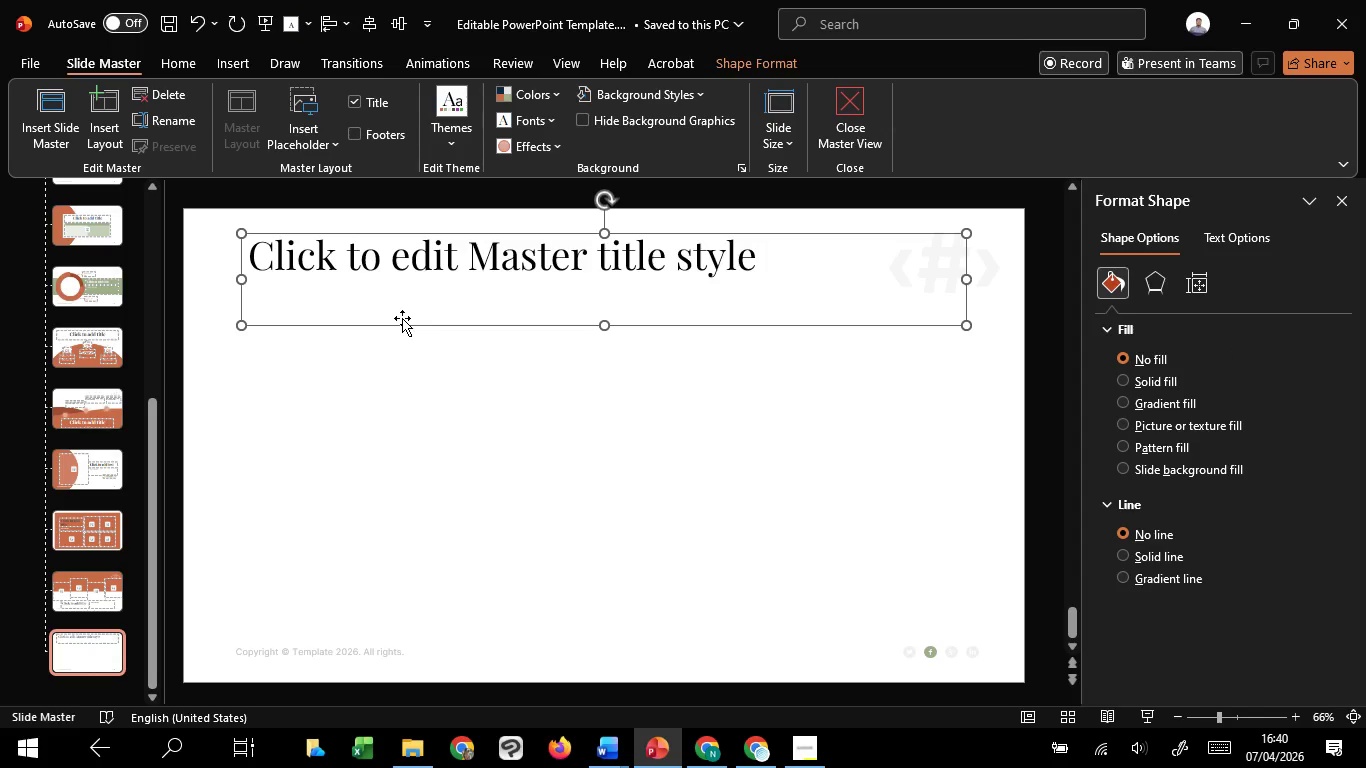 
key(Delete)
 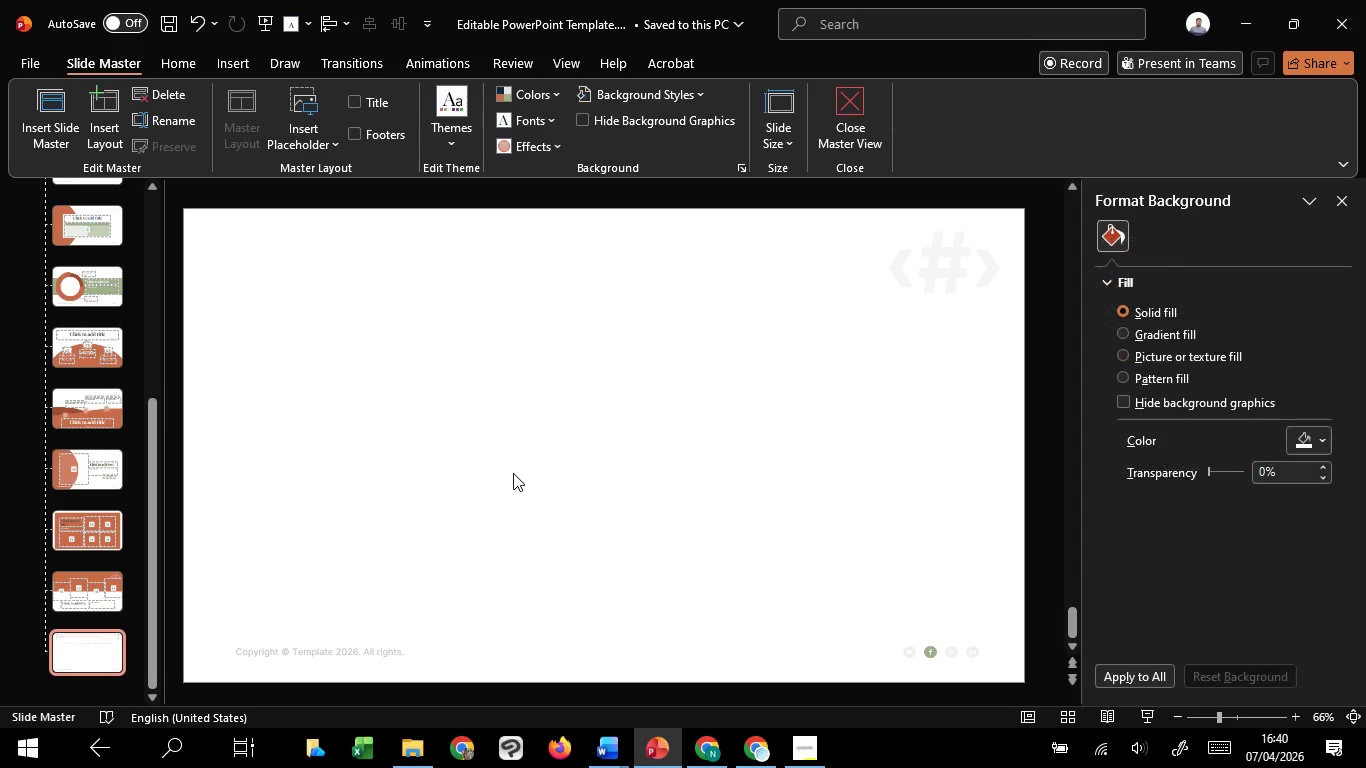 
left_click([513, 473])
 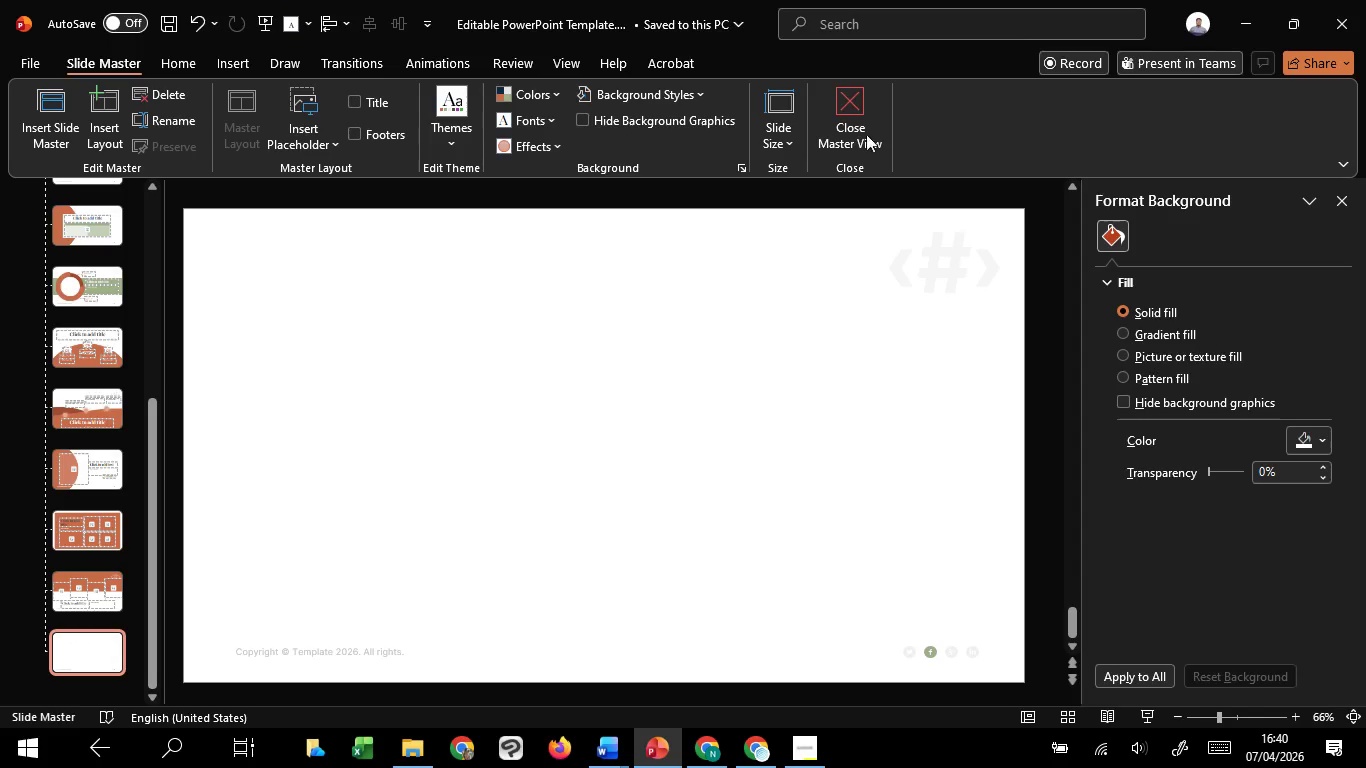 
left_click([856, 125])
 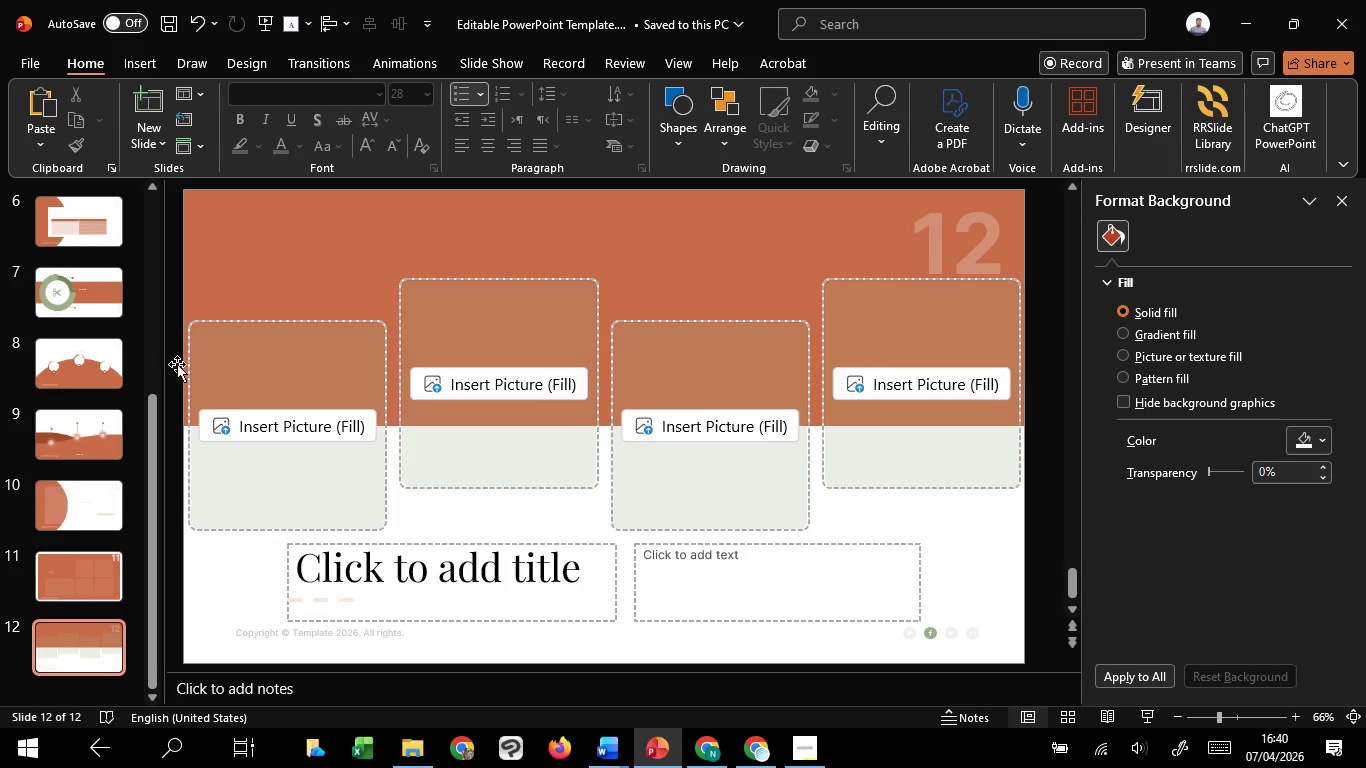 
left_click([148, 133])
 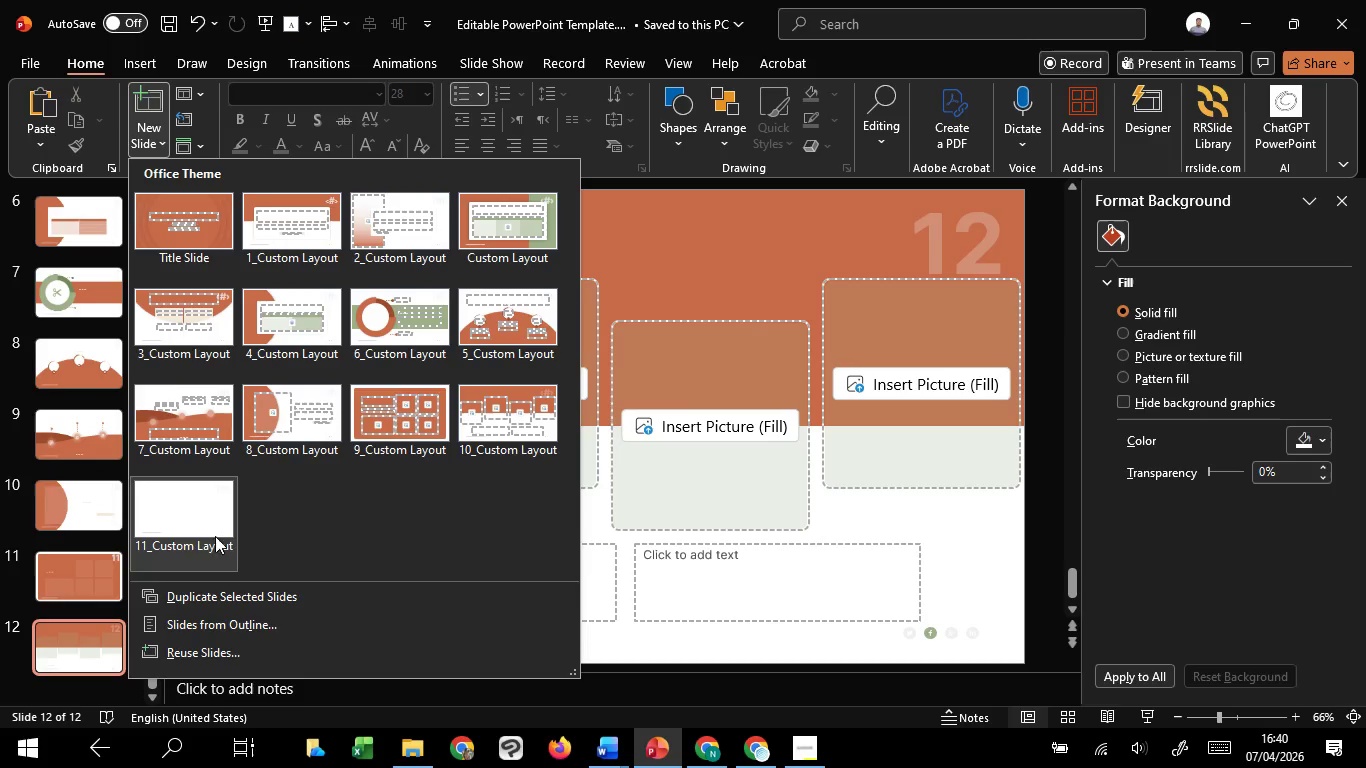 
left_click([203, 529])
 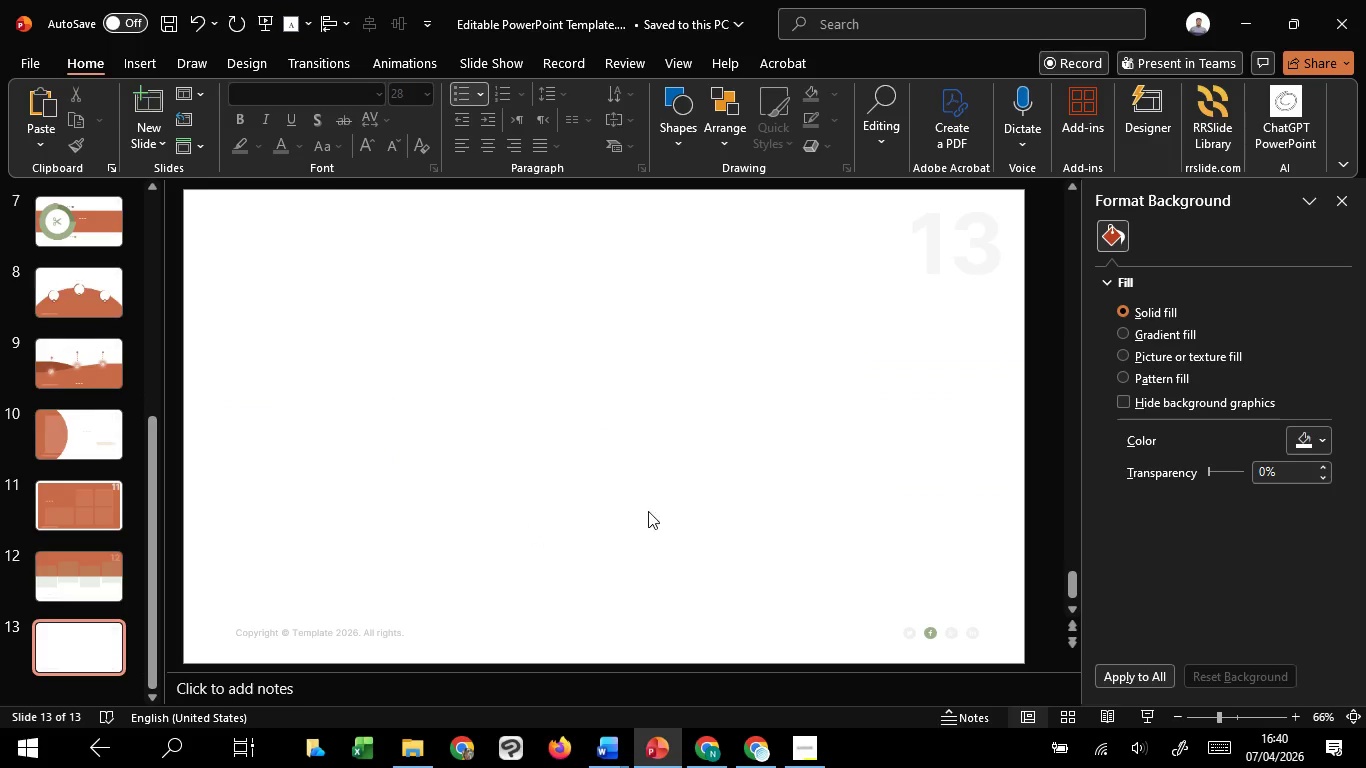 
hold_key(key=ControlLeft, duration=1.42)
scroll: coordinate [664, 514], scroll_direction: down, amount: 1.0
 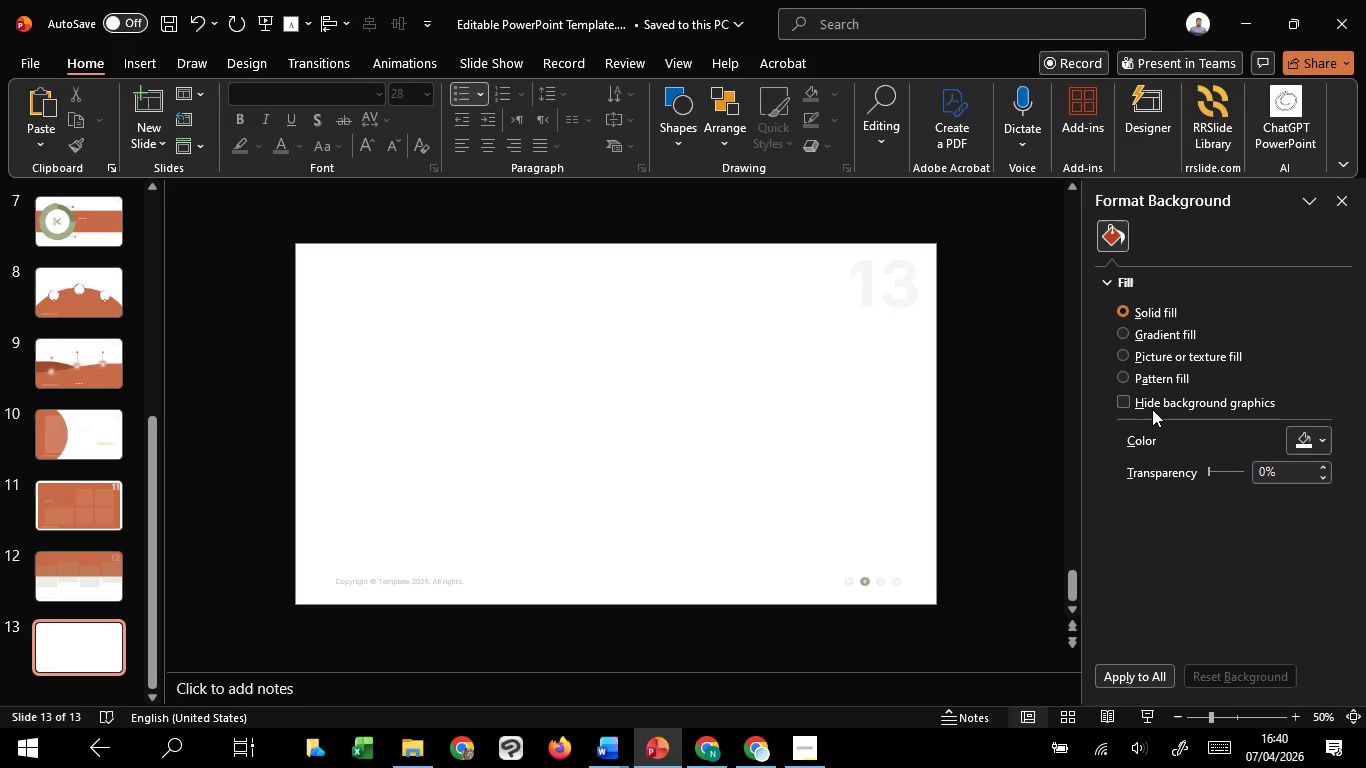 
left_click([1125, 399])
 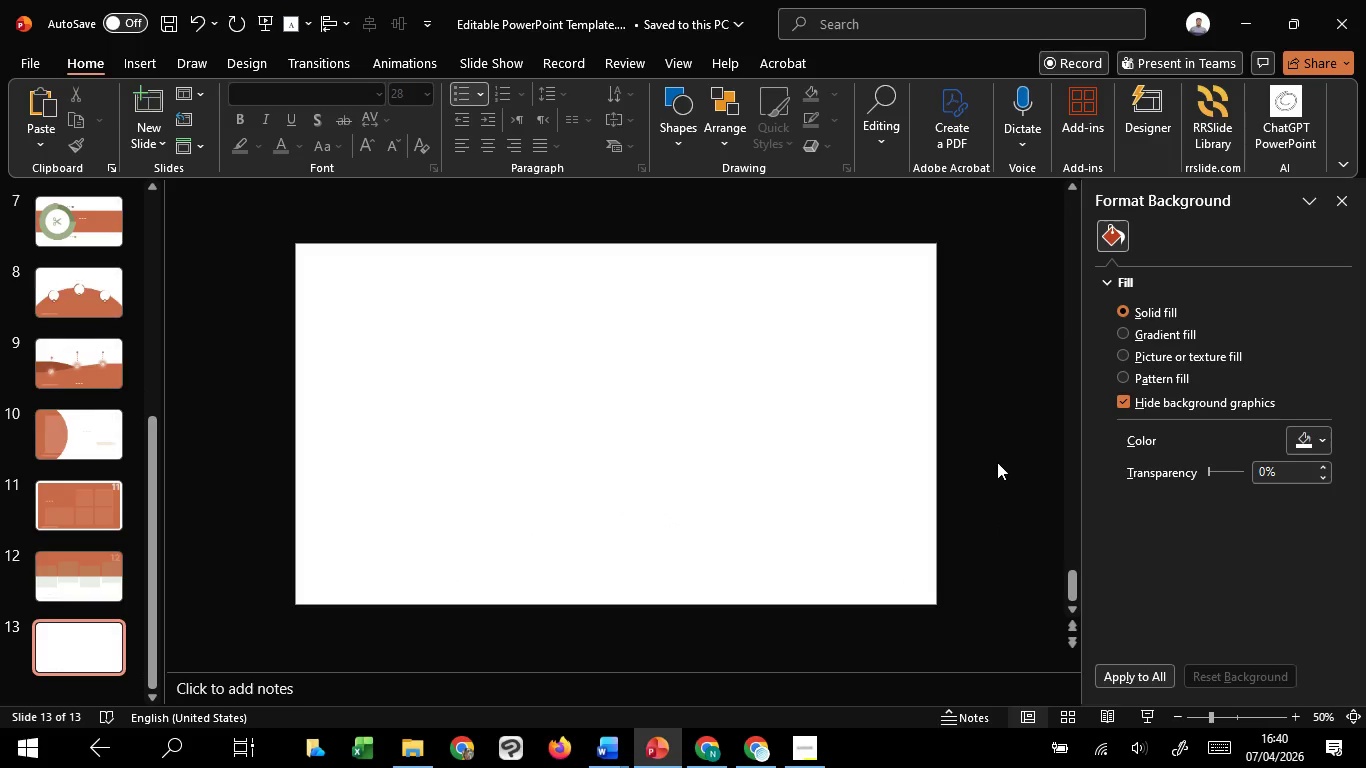 
scroll: coordinate [997, 462], scroll_direction: up, amount: 1.0
 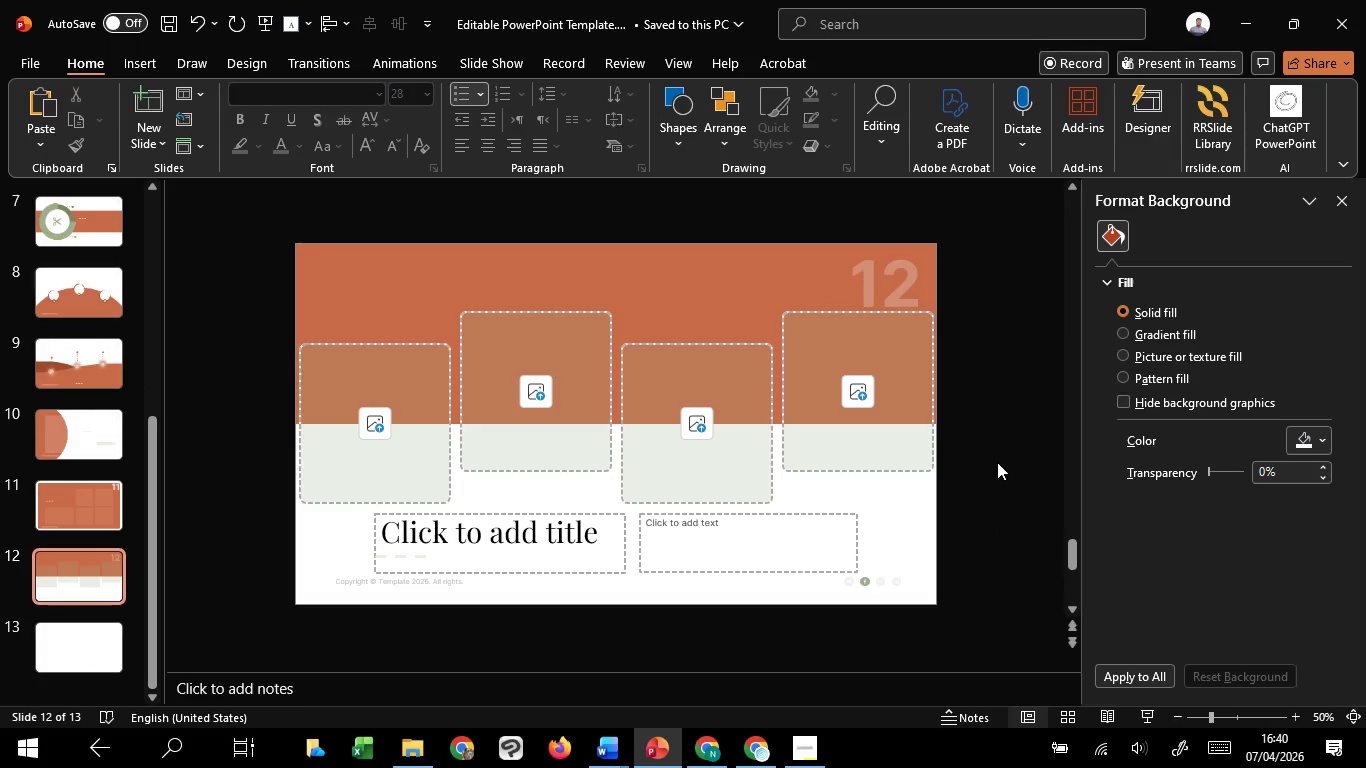 
scroll: coordinate [997, 462], scroll_direction: down, amount: 1.0
 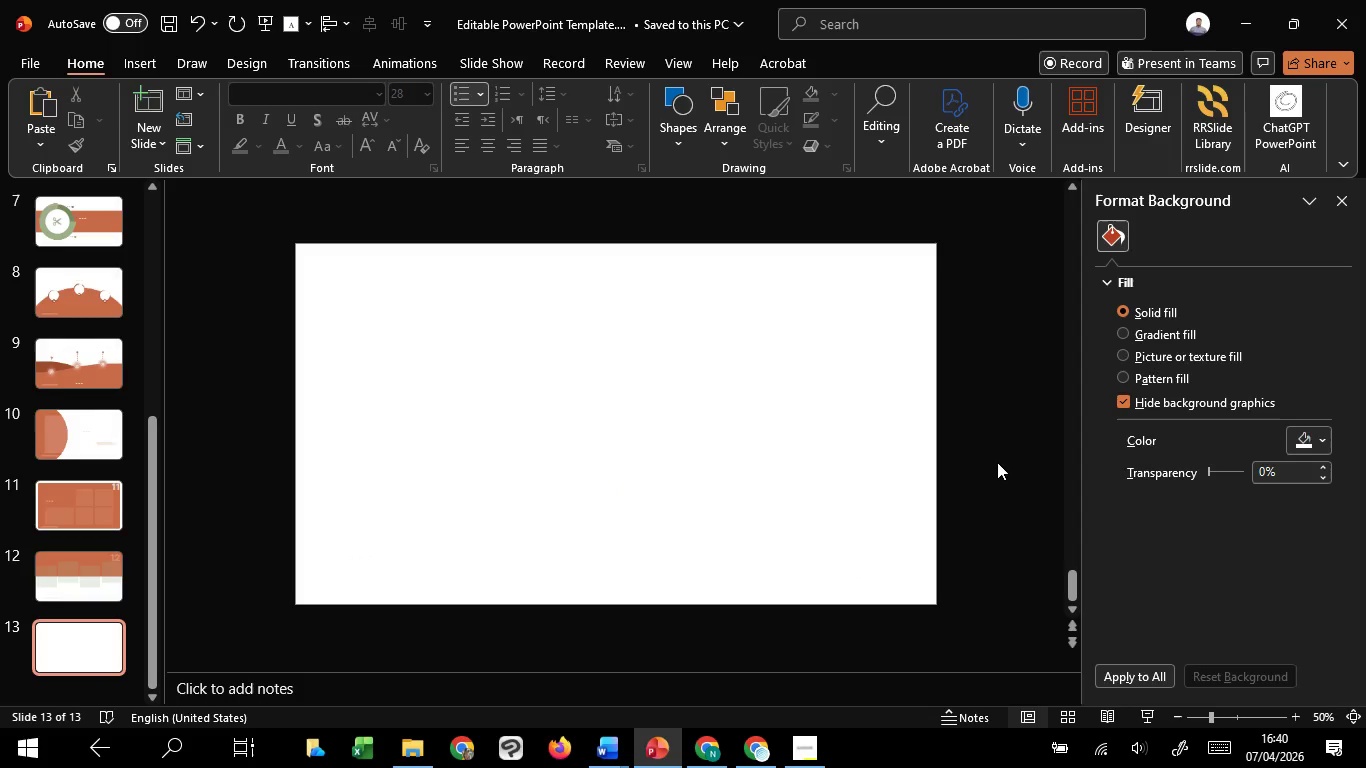 
left_click([997, 462])
 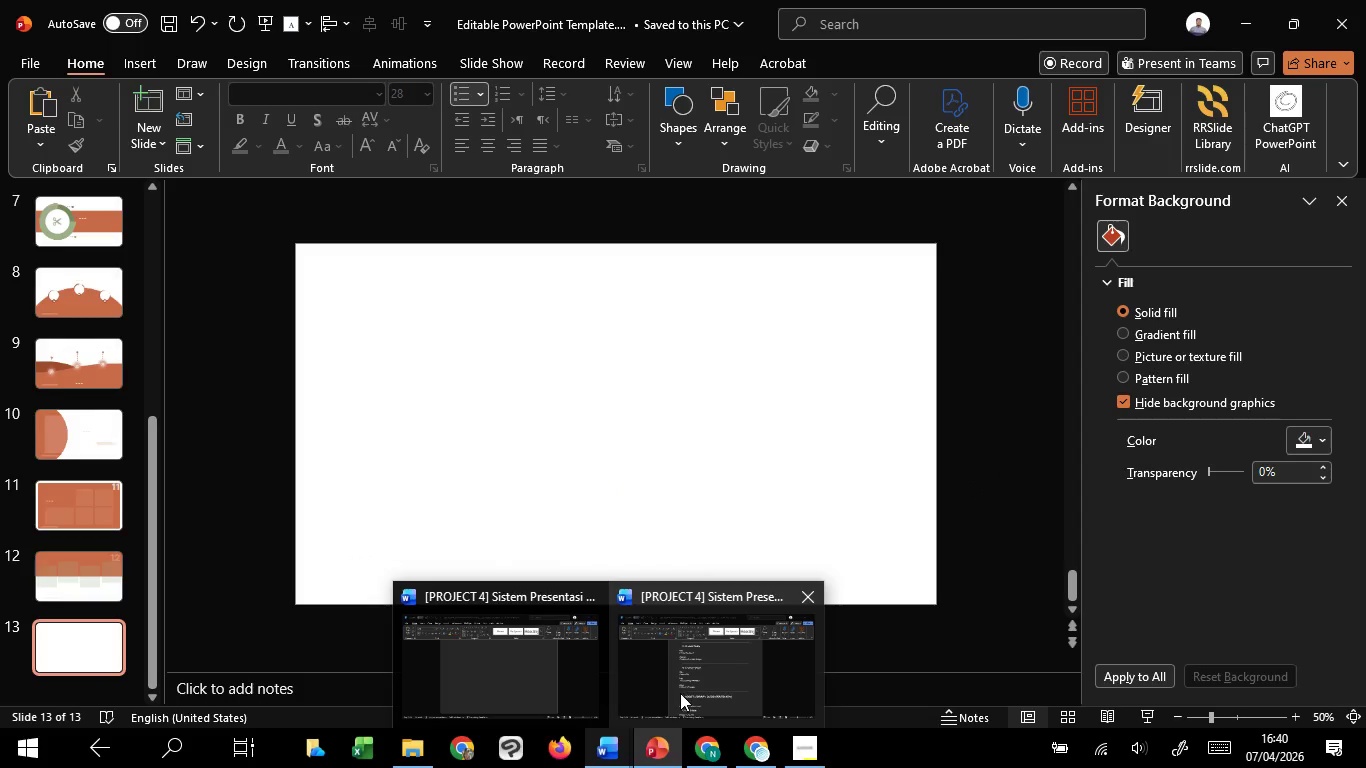 
left_click([680, 693])
 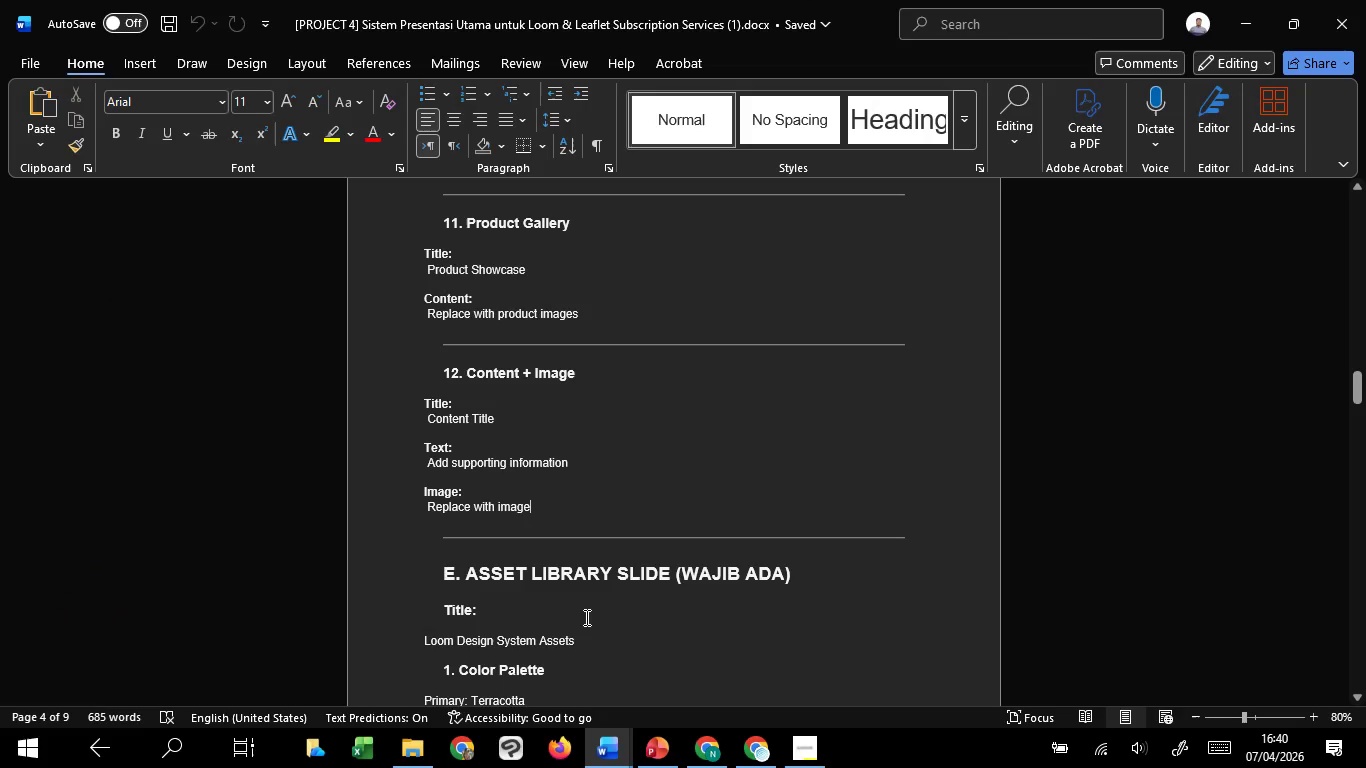 
scroll: coordinate [578, 613], scroll_direction: down, amount: 7.0
 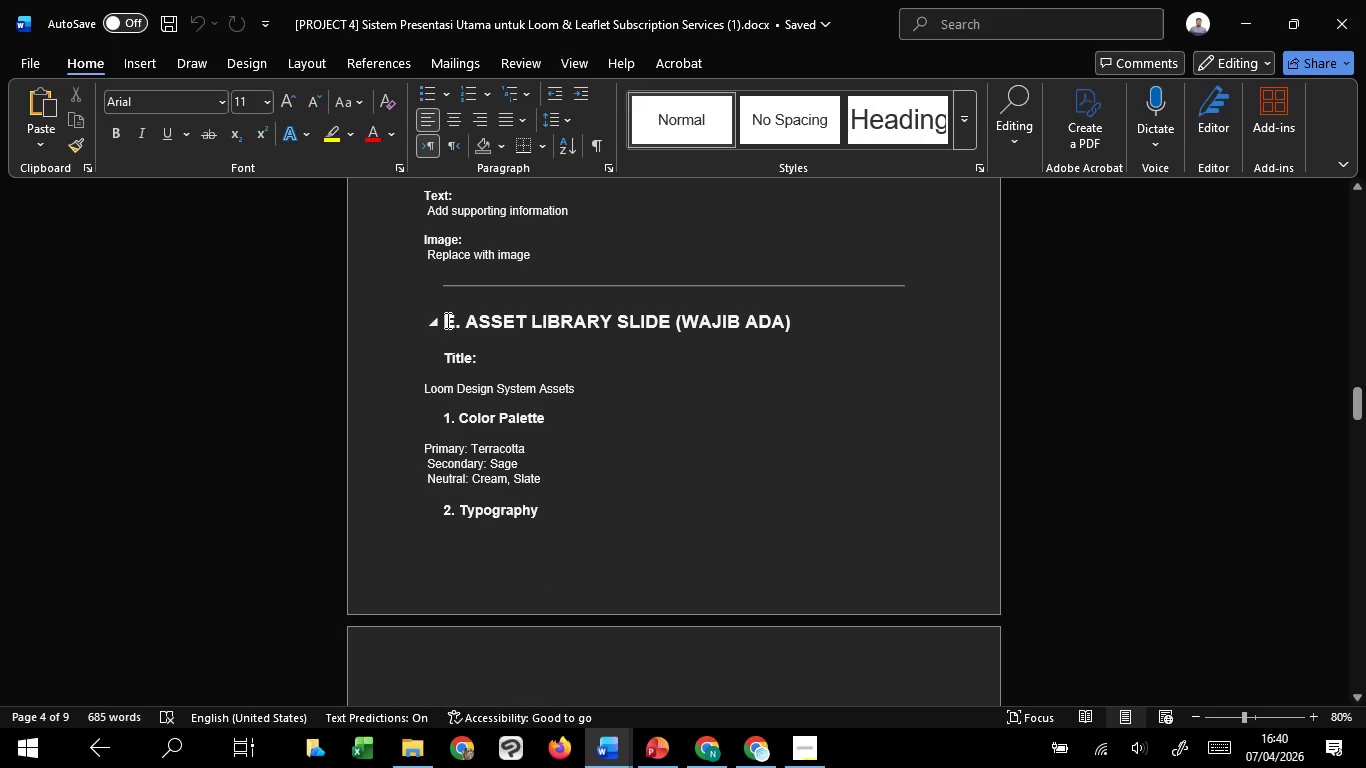 
left_click_drag(start_coordinate=[446, 320], to_coordinate=[617, 625])
 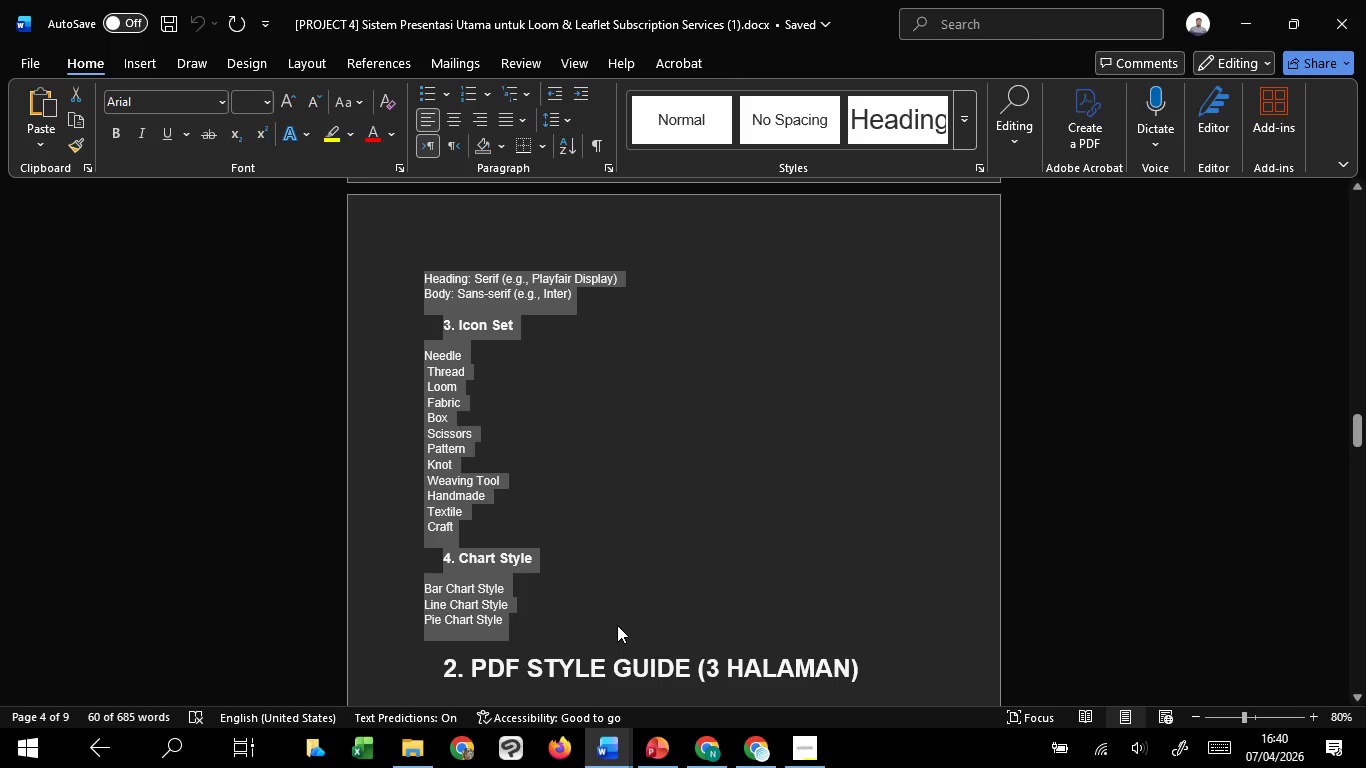 
scroll: coordinate [617, 625], scroll_direction: down, amount: 10.0
 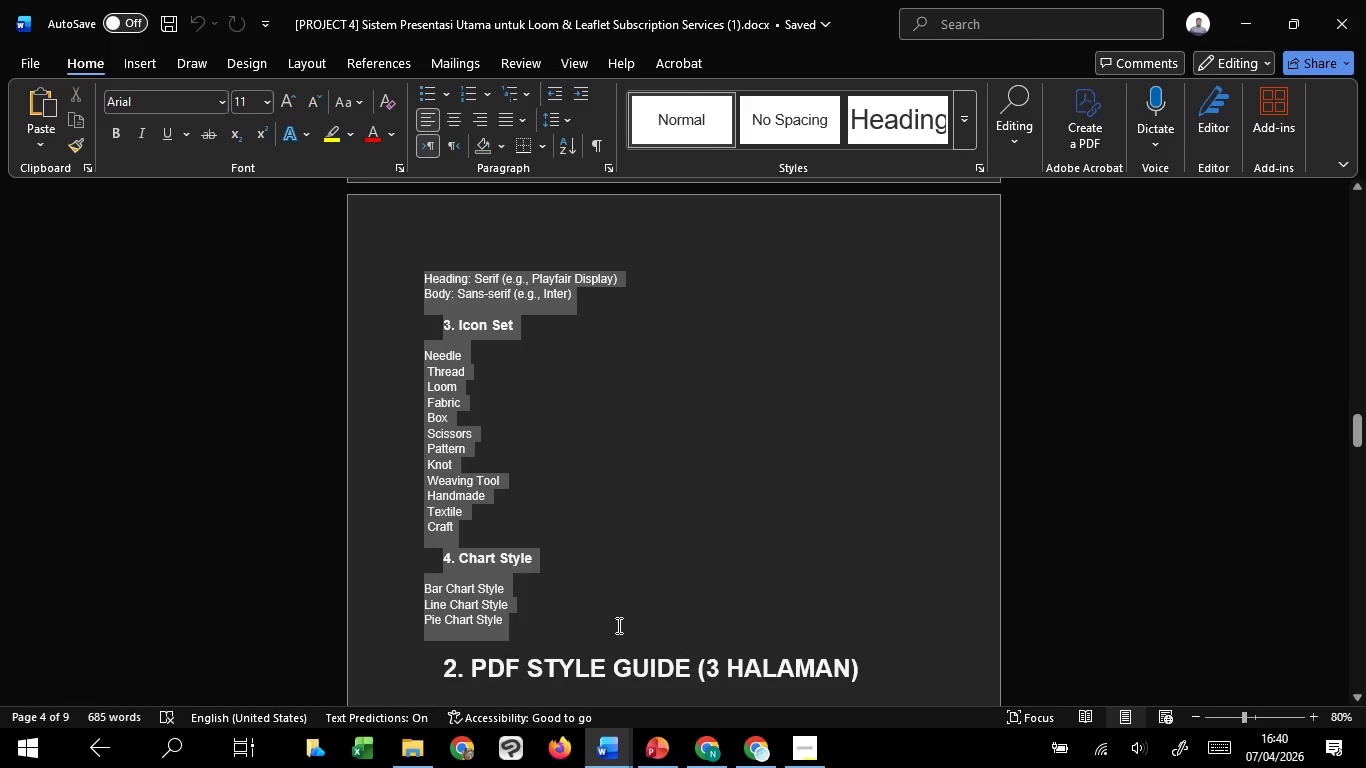 
key(Control+C)
 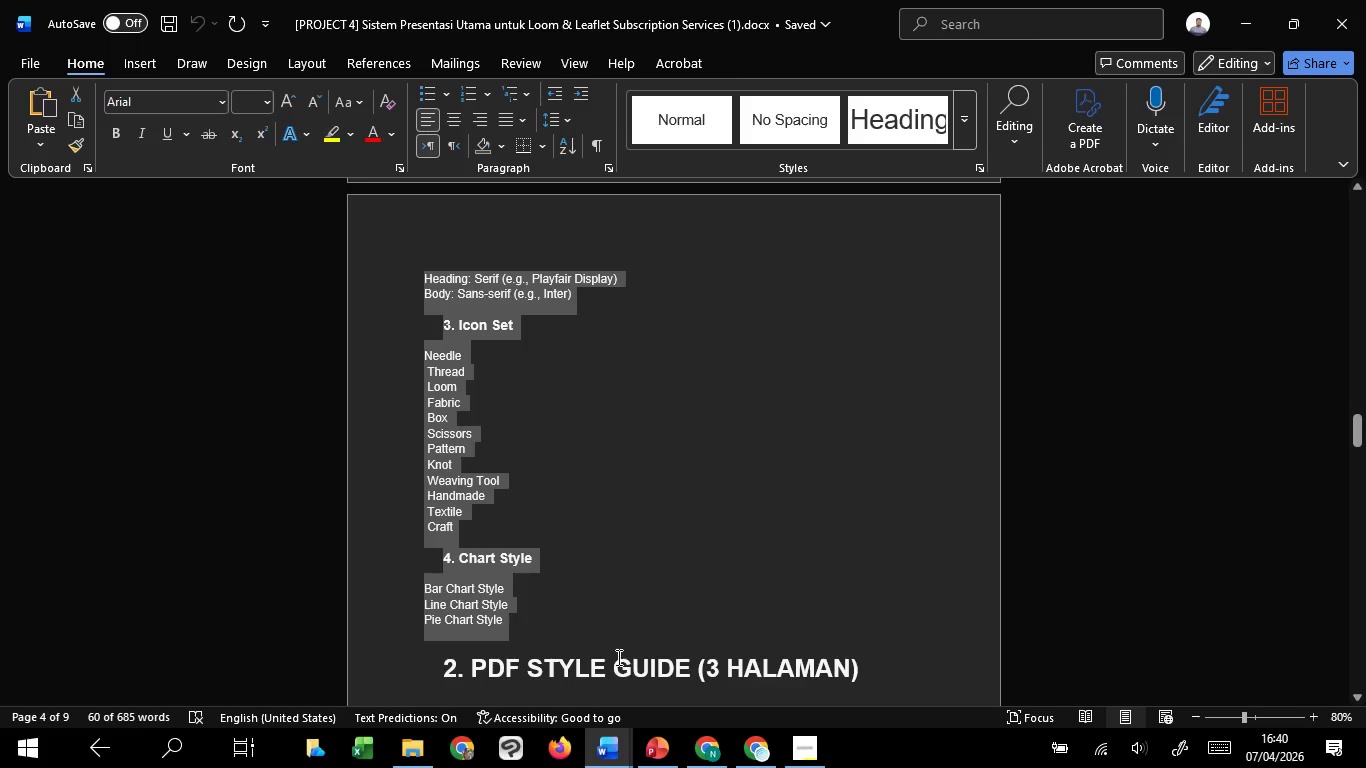 
key(Control+C)
 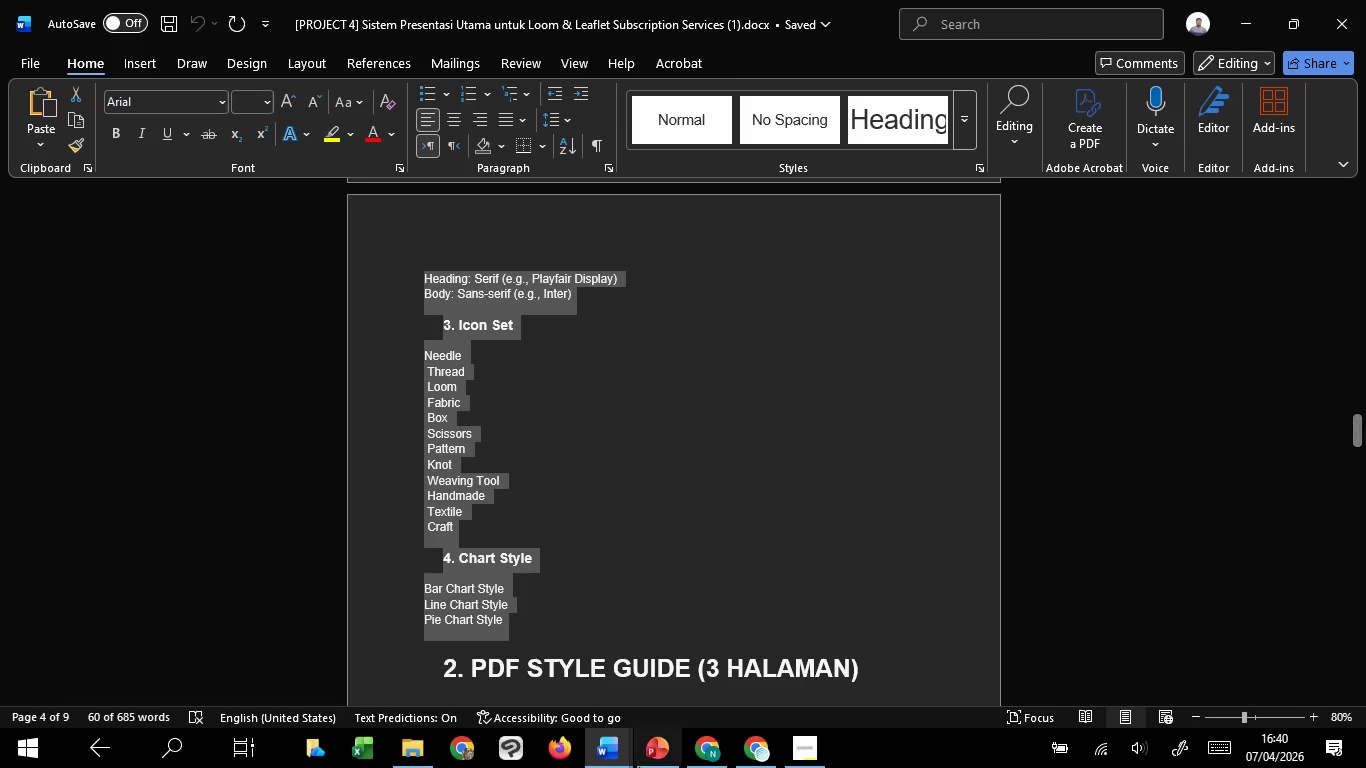 
key(Control+C)
 